 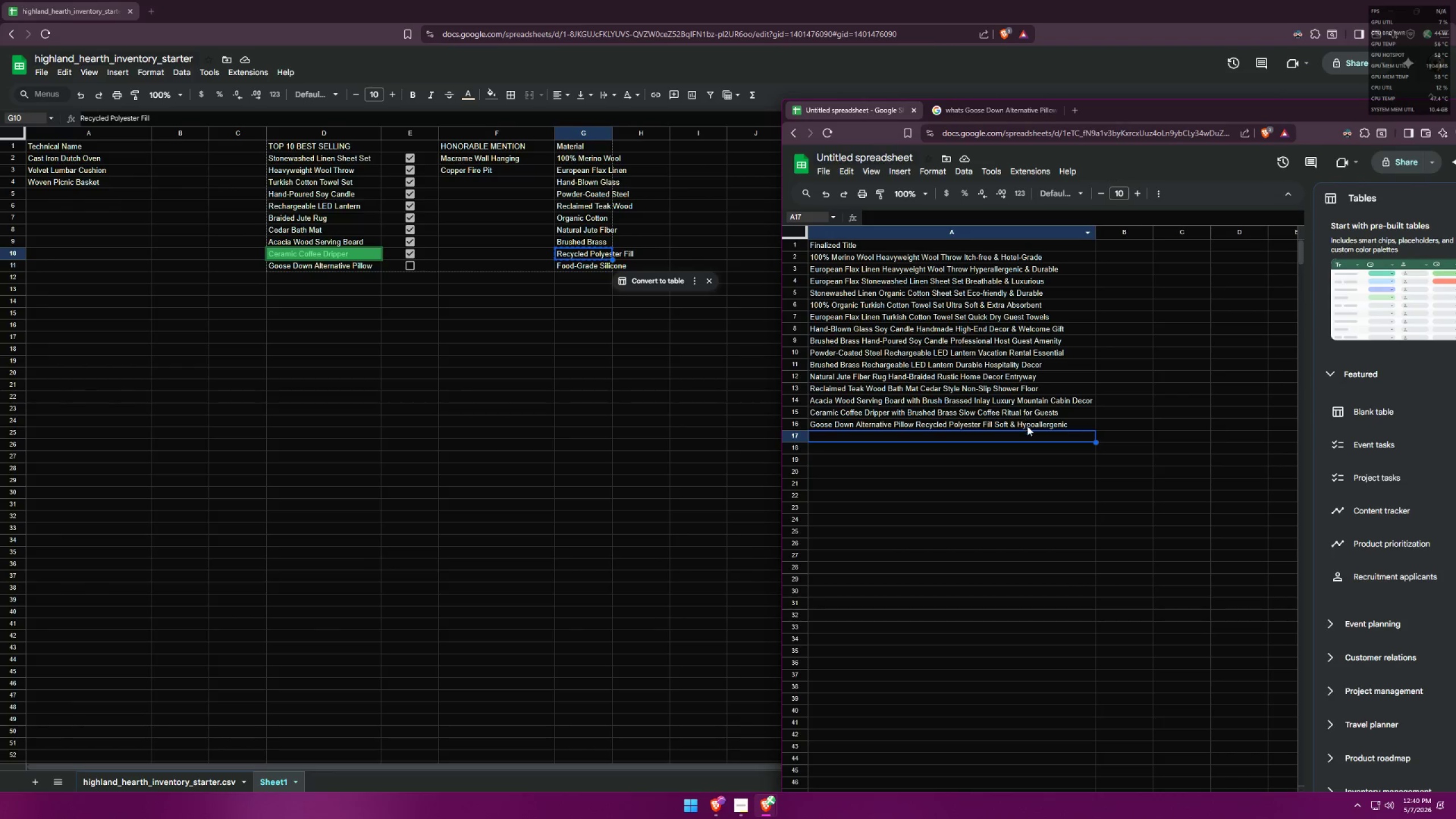 
double_click([1157, 193])
 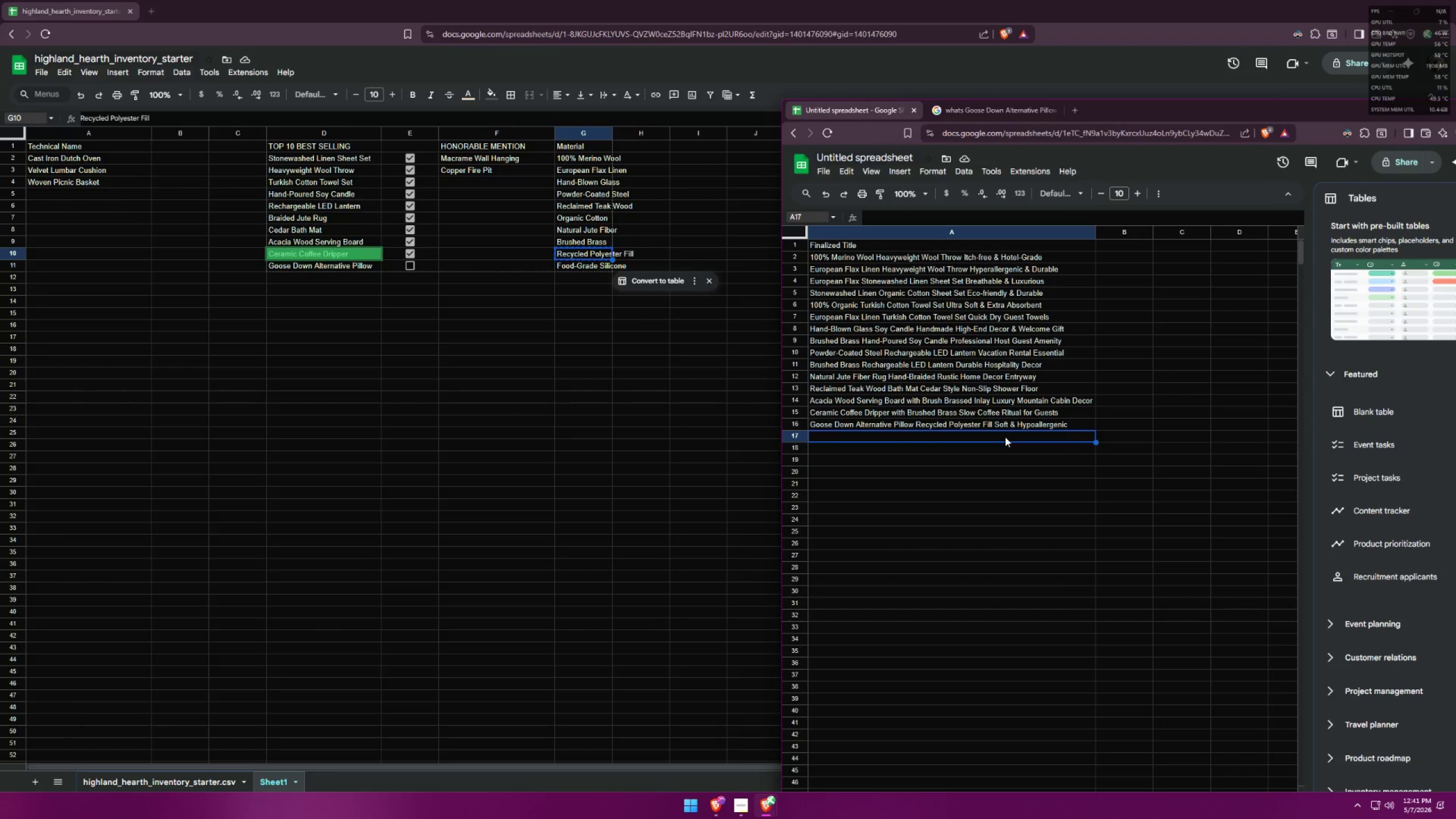 
double_click([1006, 473])
 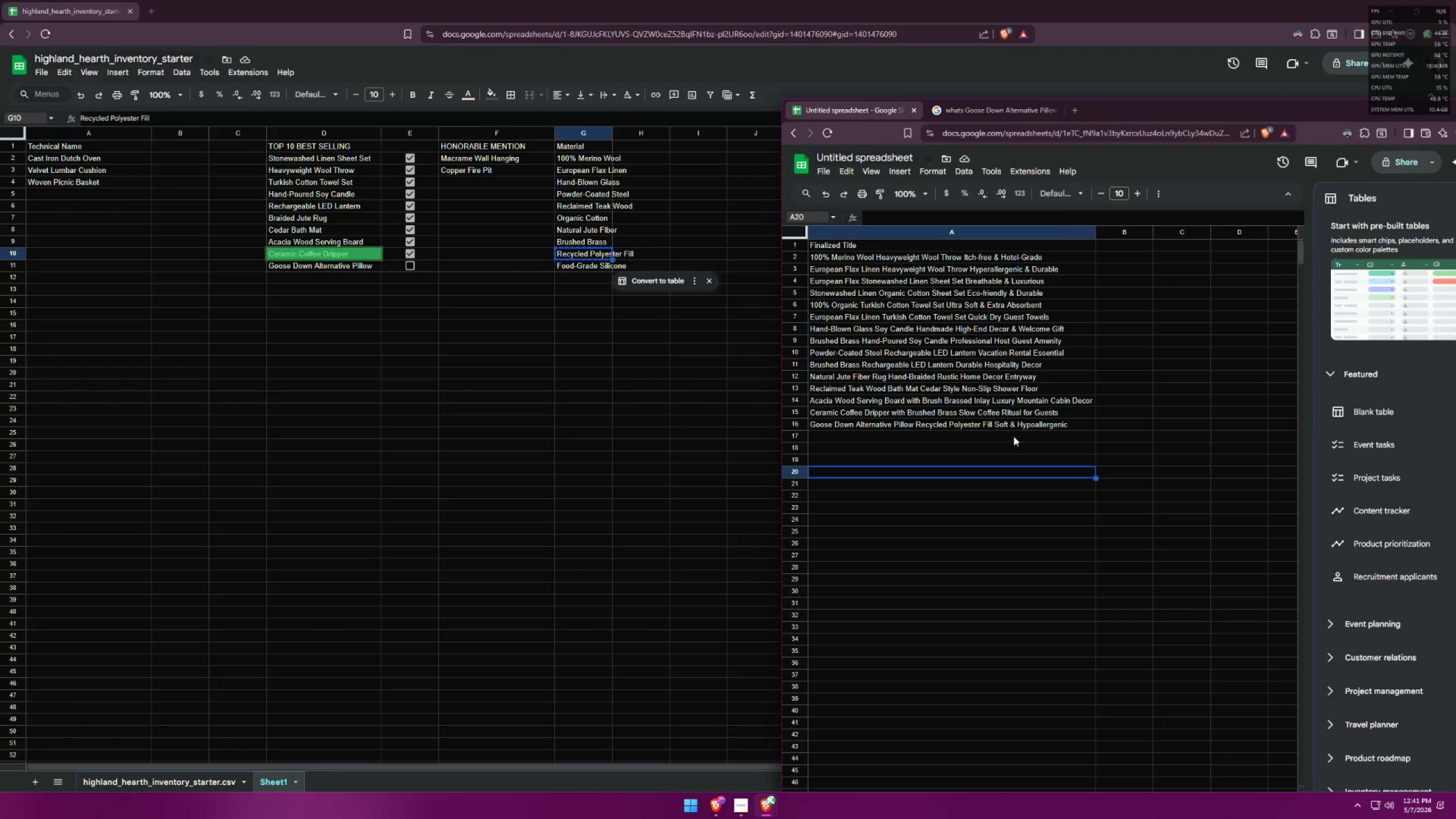 
triple_click([1015, 433])
 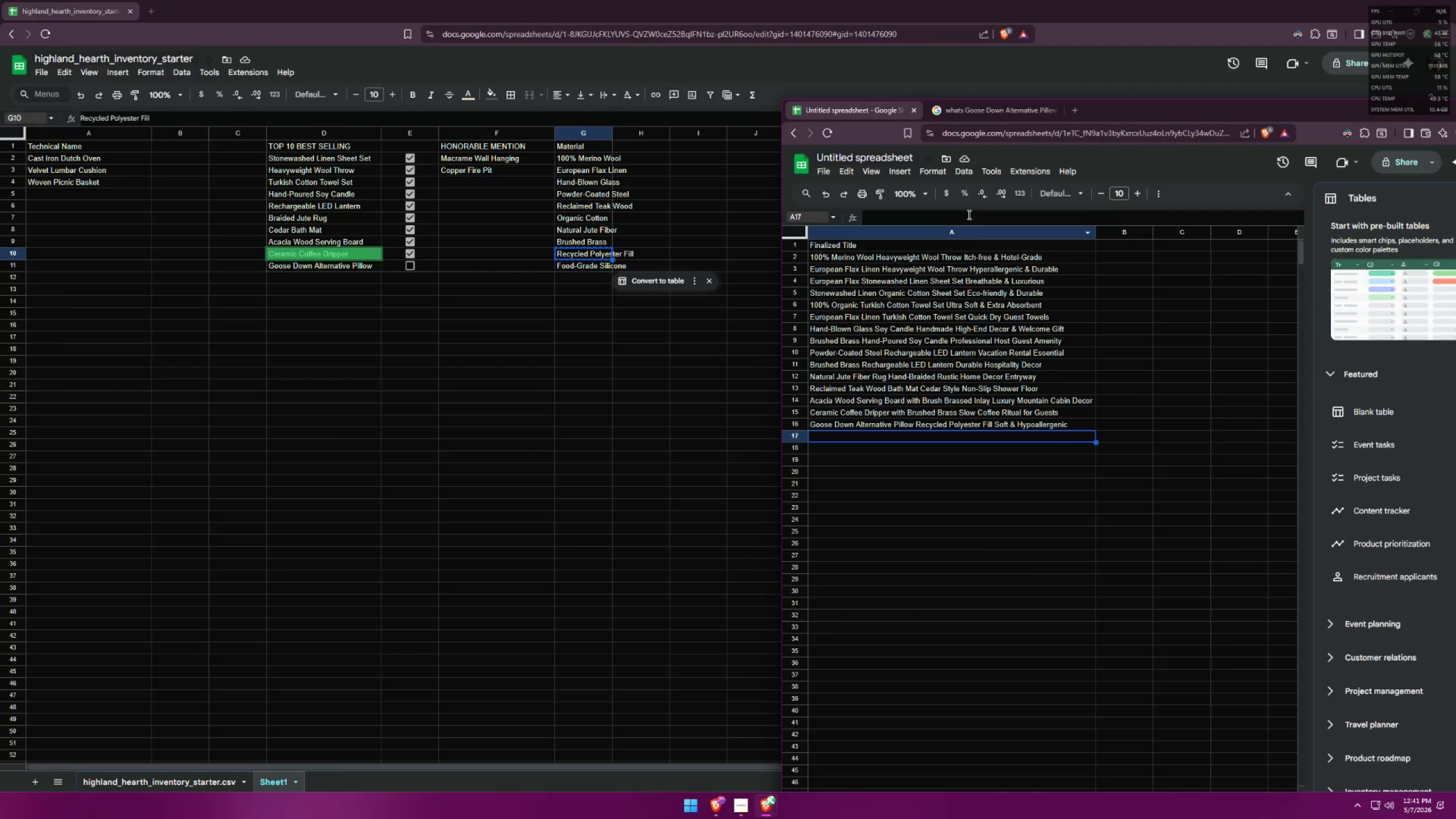 
scroll: coordinate [1050, 404], scroll_direction: up, amount: 3.0
 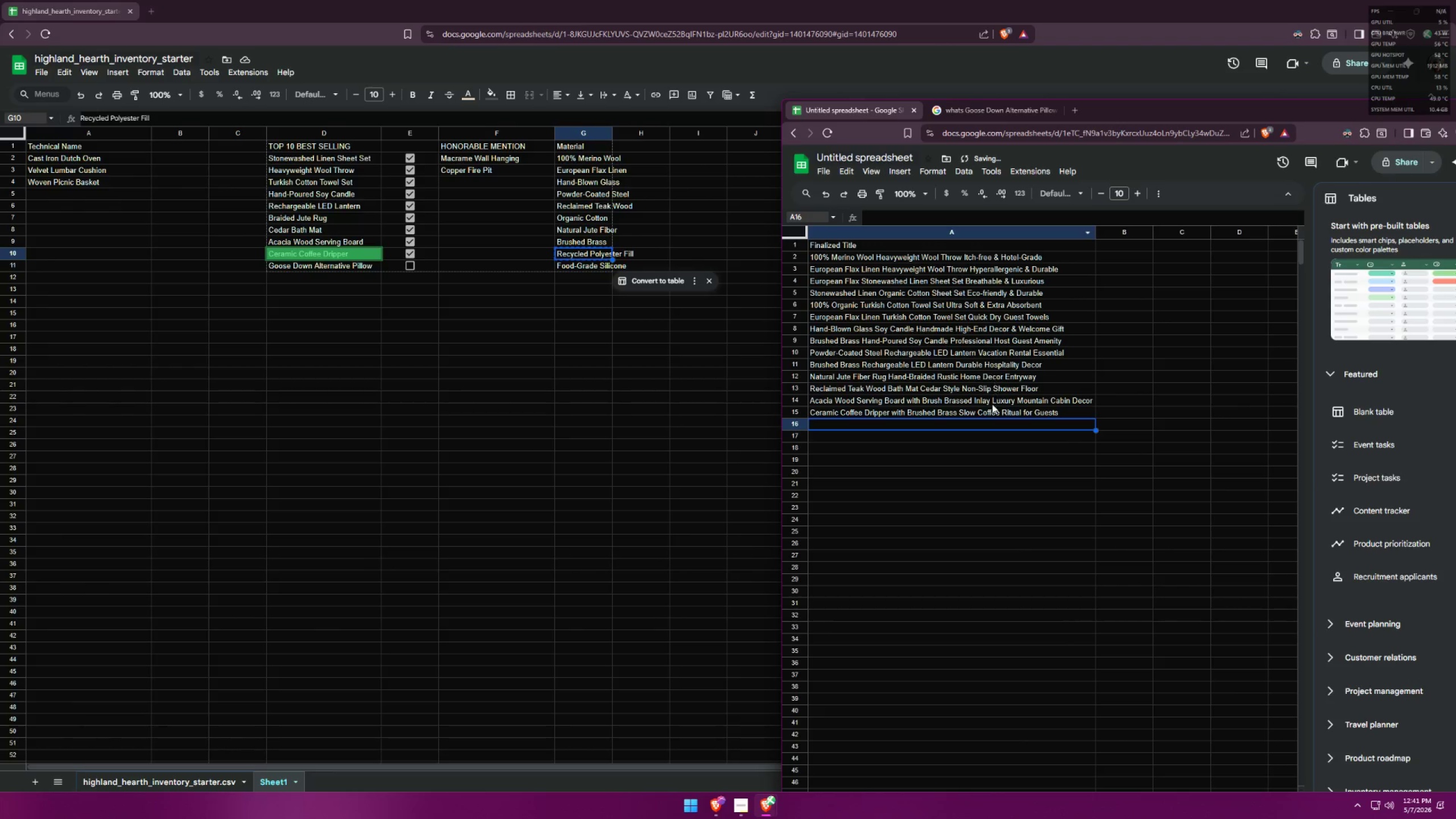 
left_click([995, 436])
 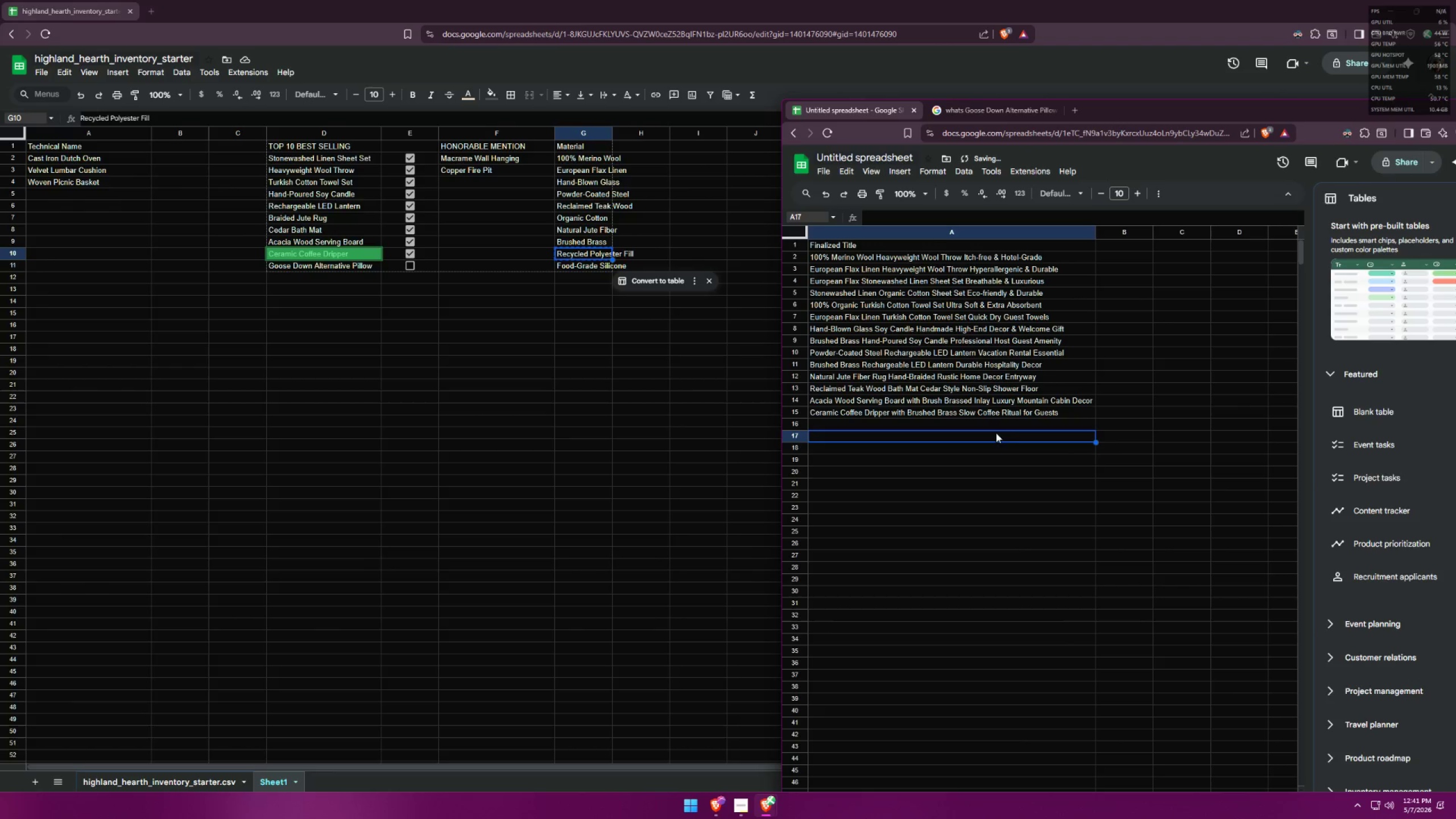 
key(Control+ControlLeft)
 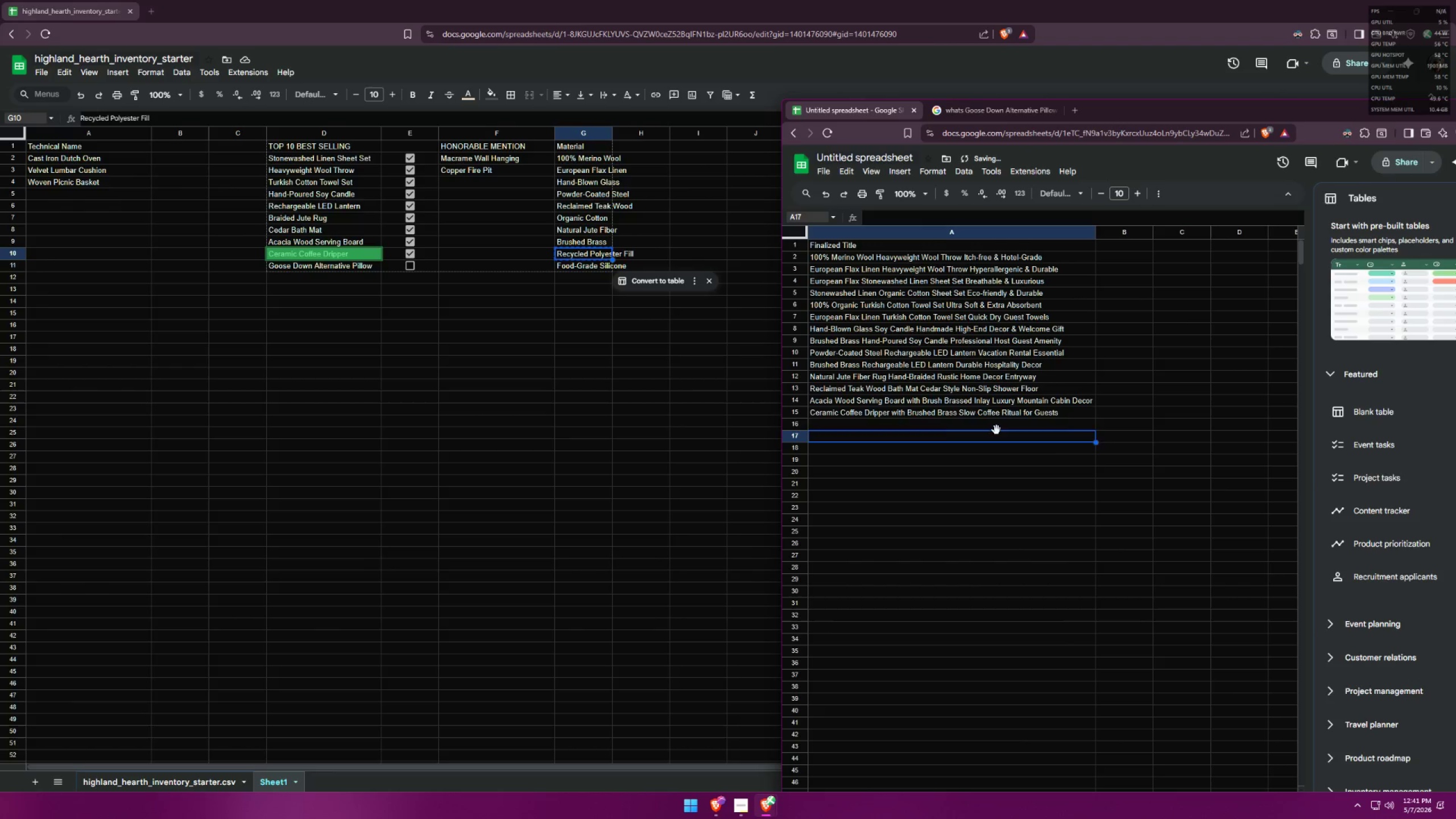 
key(Control+Z)
 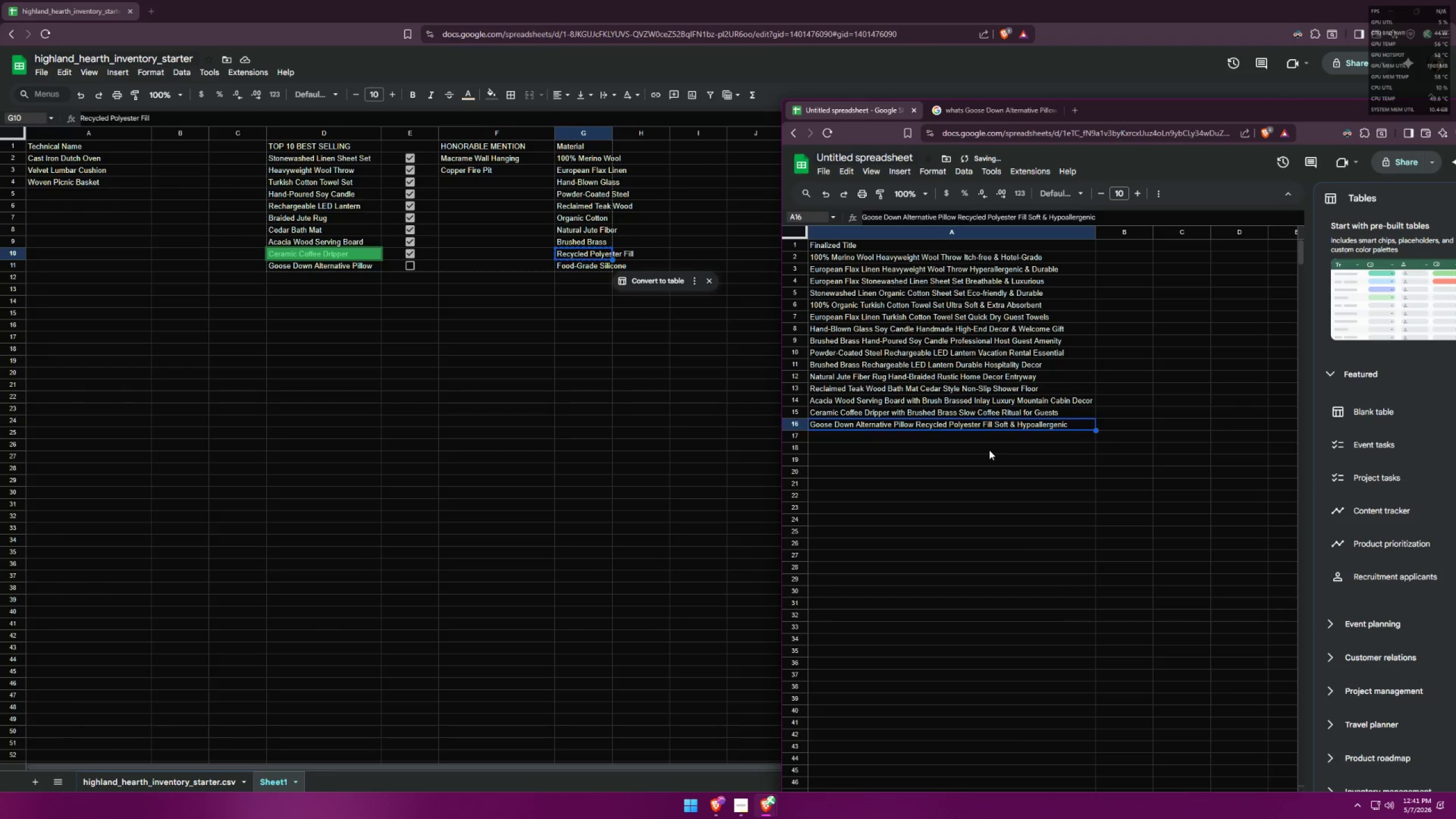 
double_click([1000, 425])
 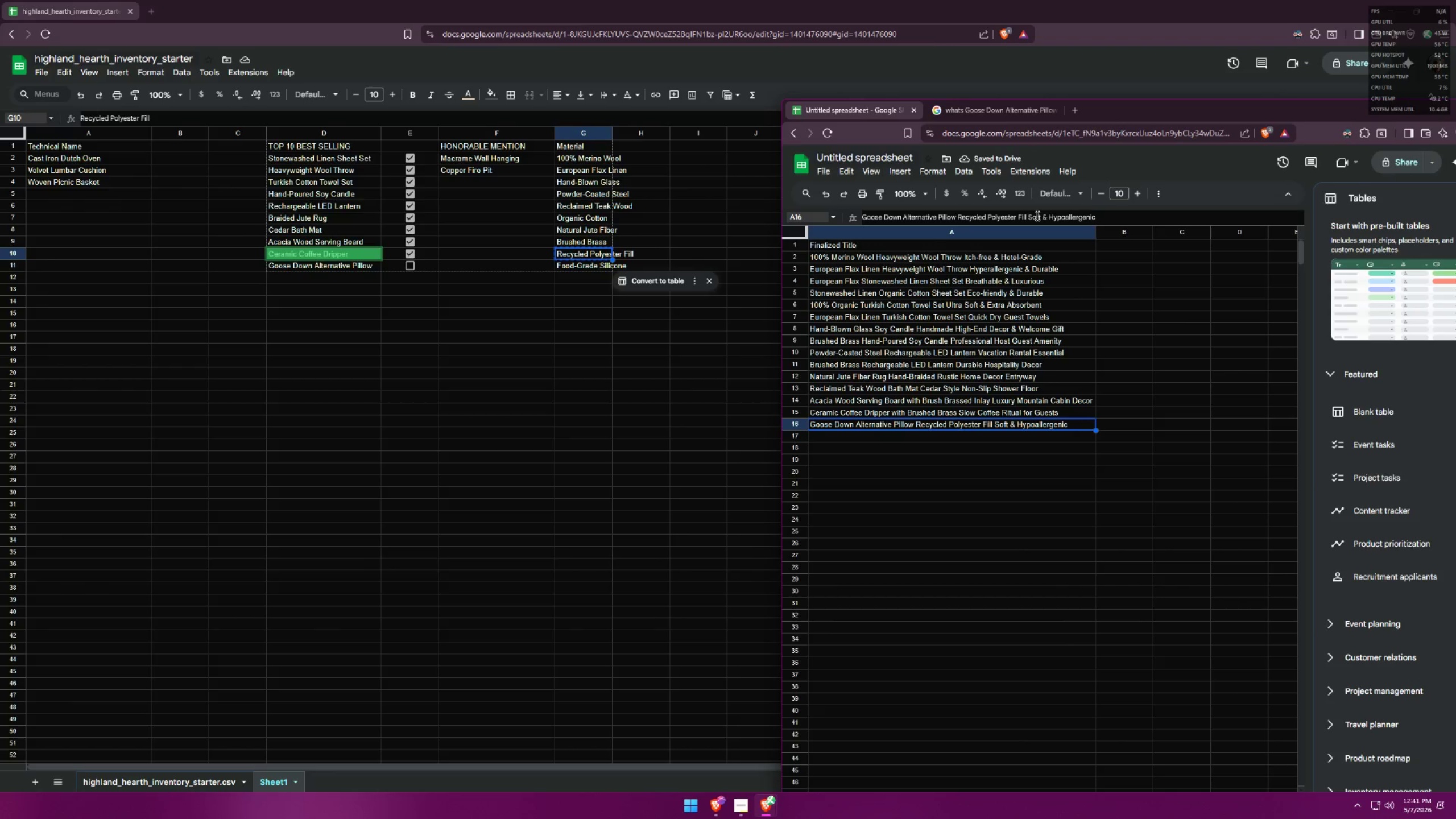 
left_click_drag(start_coordinate=[1028, 216], to_coordinate=[1161, 206])
 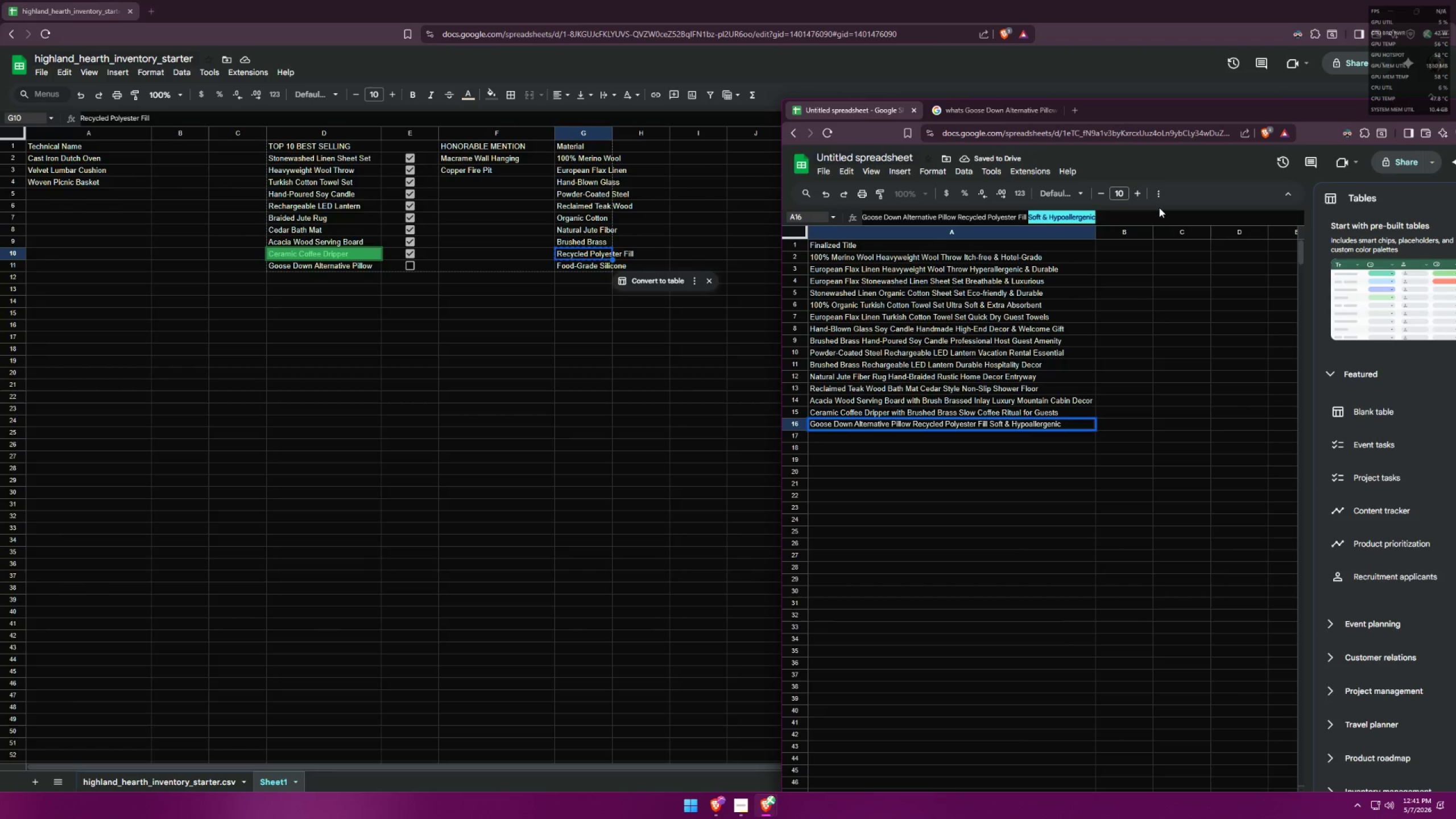 
key(Backspace)
type(w)
key(Backspace)
key(Backspace)
type( Washab;e)
key(Backspace)
key(Backspace)
key(Backspace)
 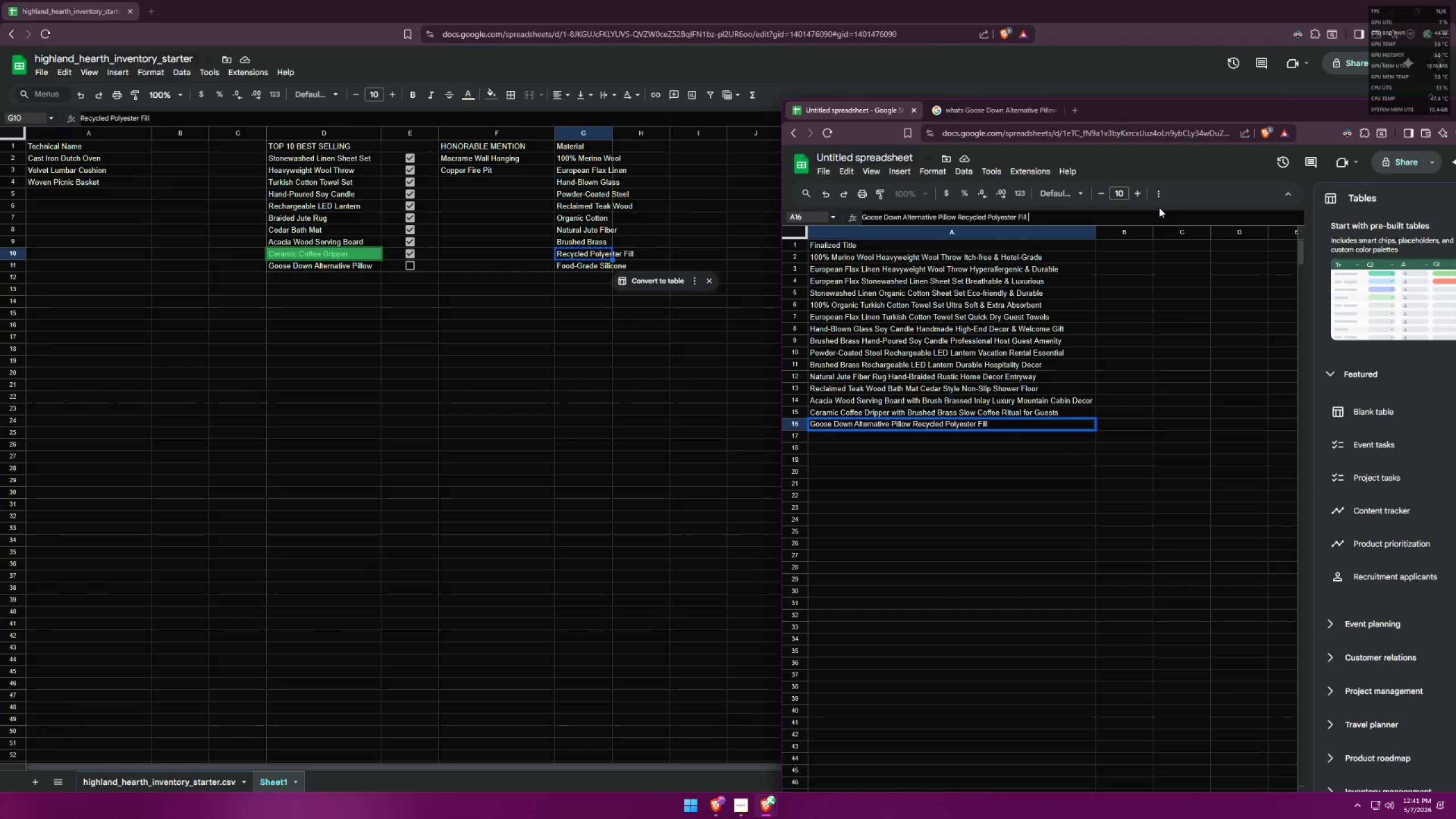 
left_click([967, 101])
 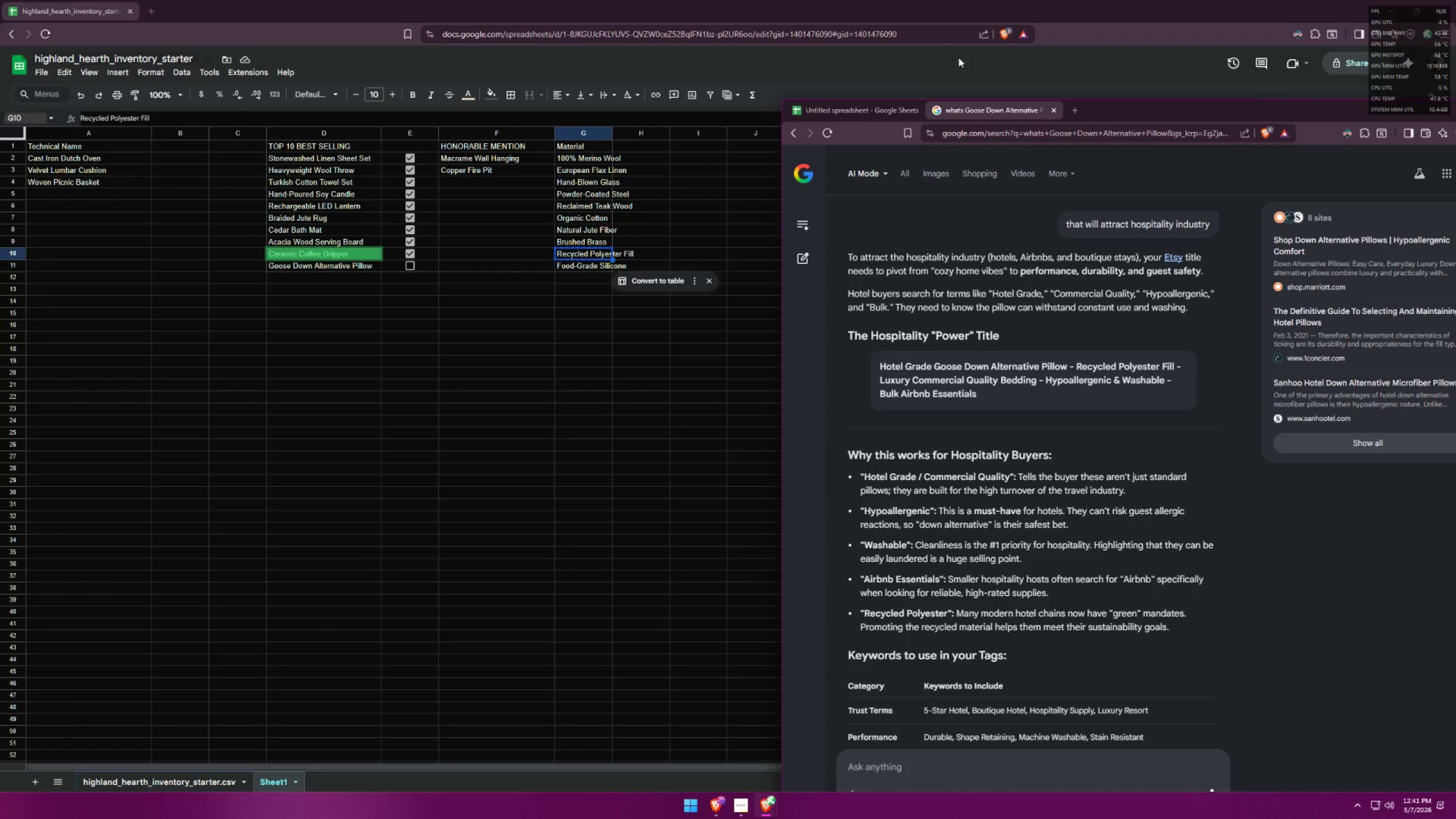 
wait(13.08)
 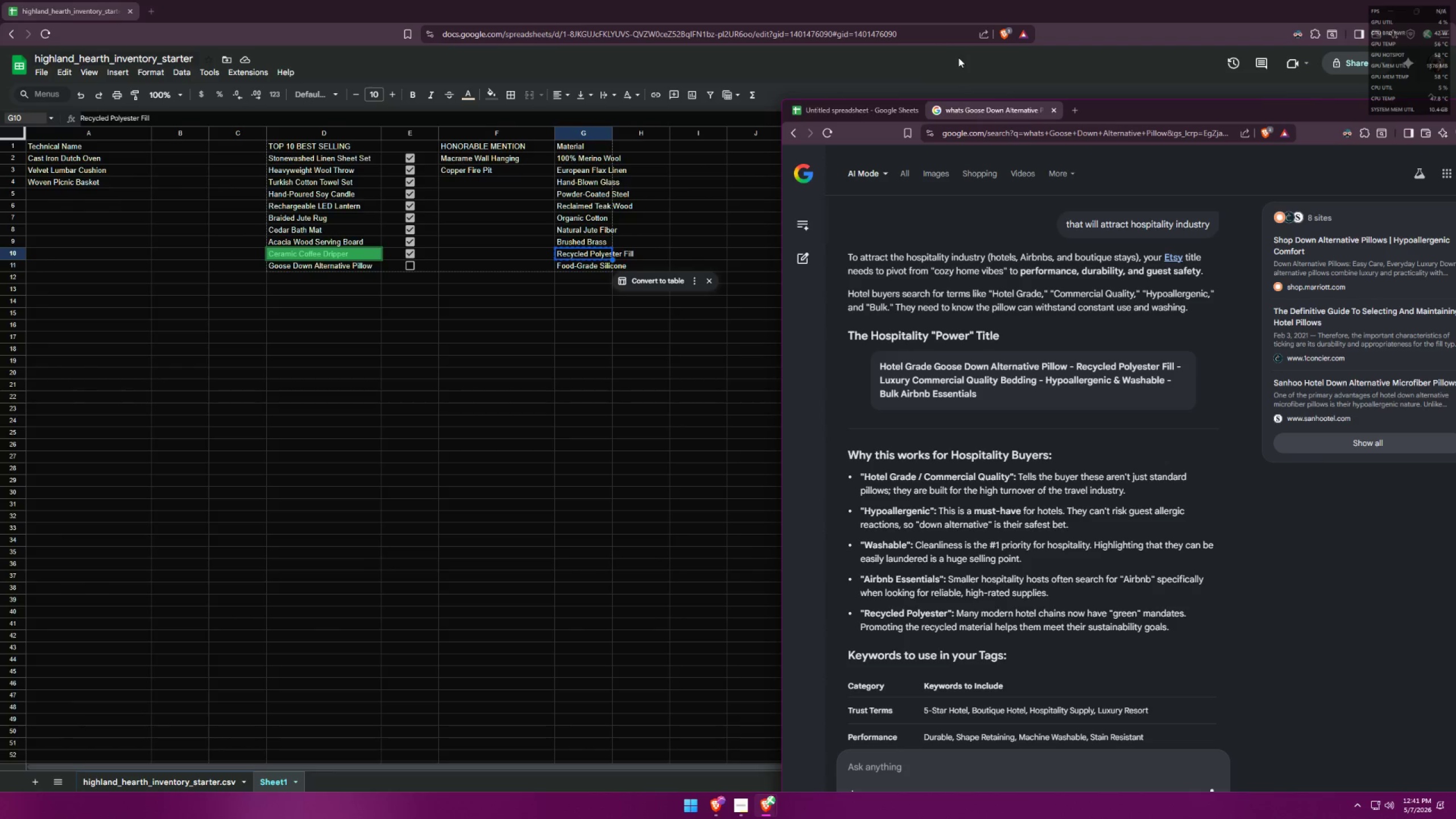 
scroll: coordinate [1071, 266], scroll_direction: down, amount: 2.0
 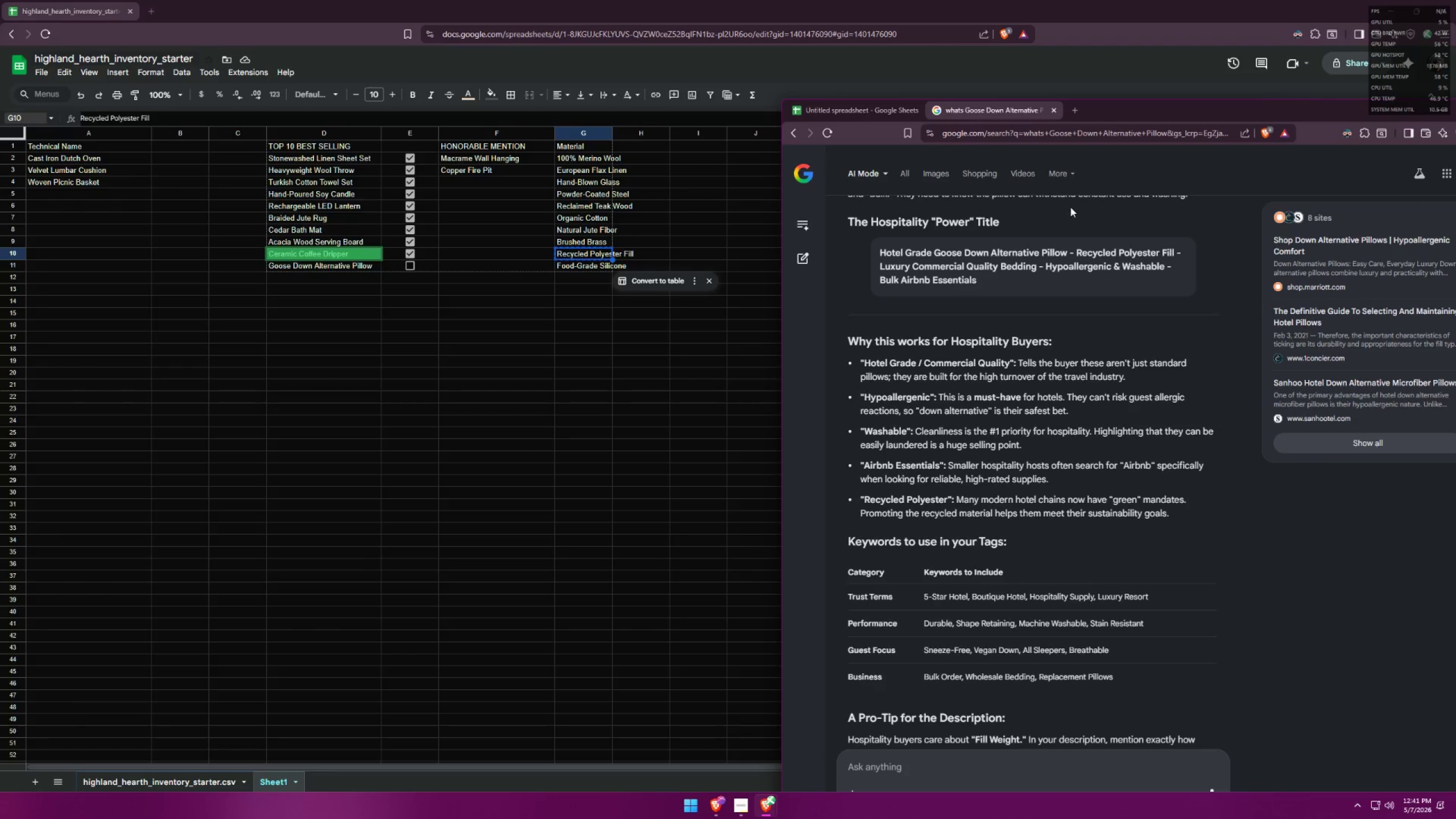 
wait(8.2)
 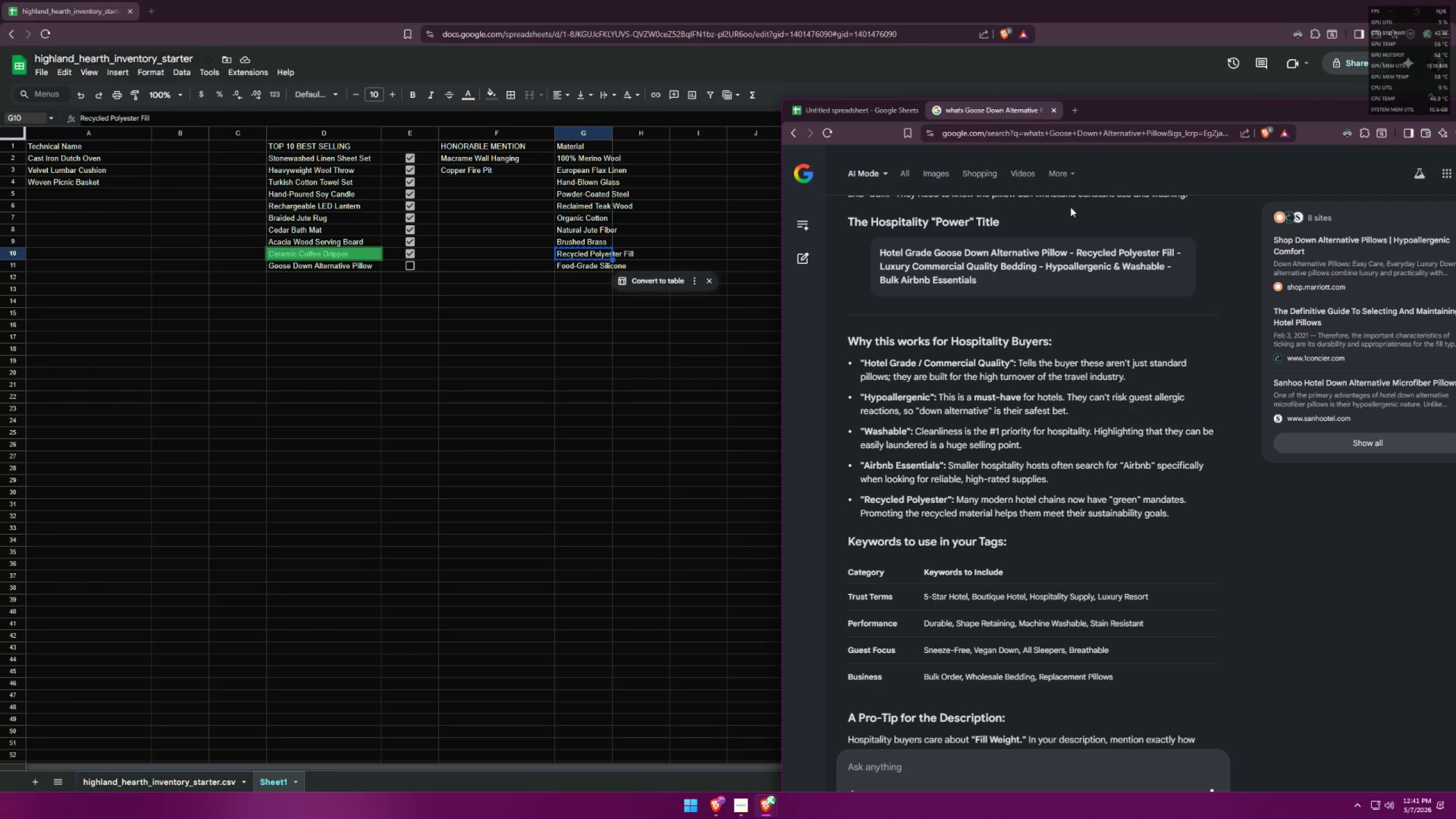 
left_click([862, 122])
 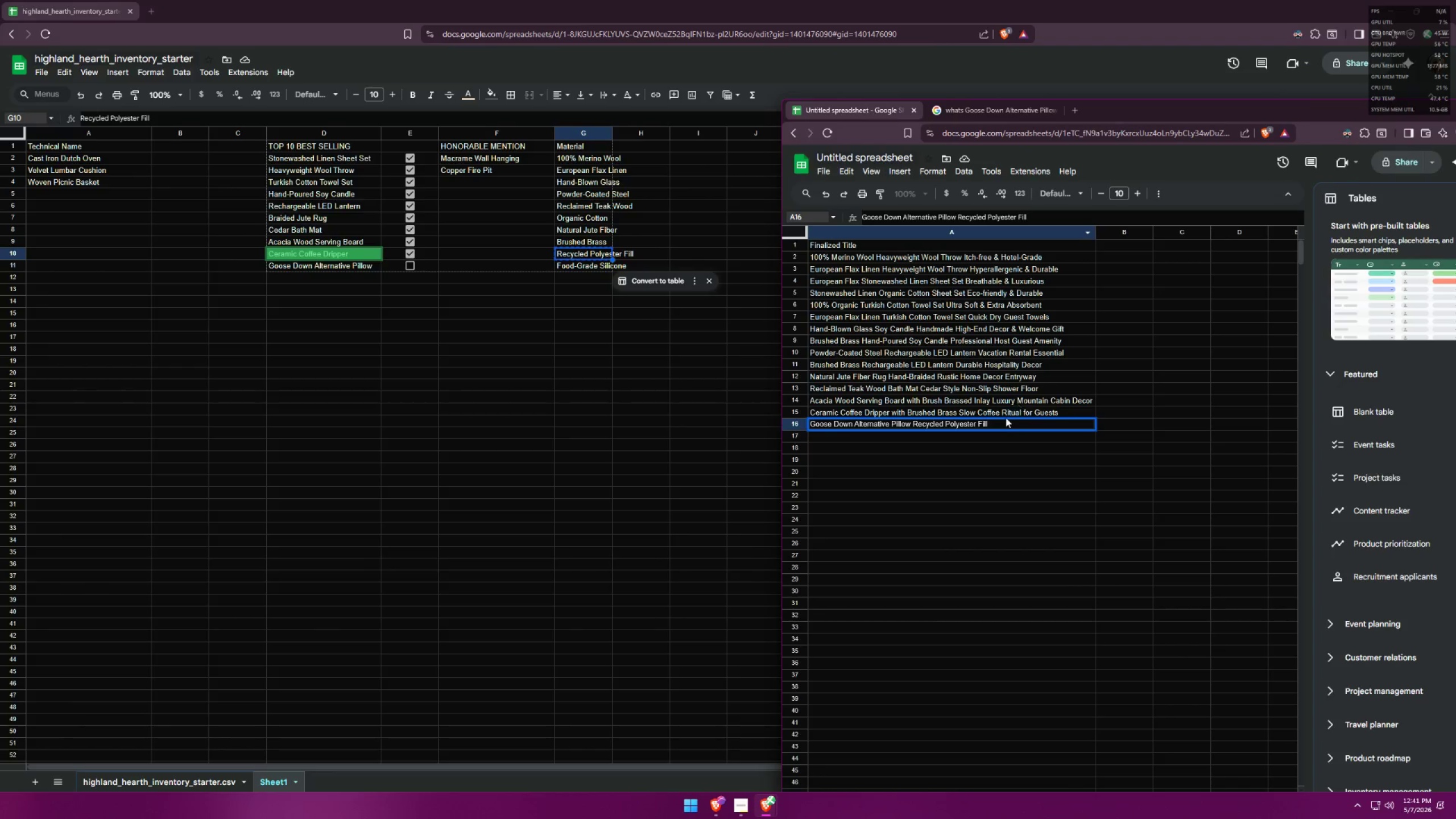 
left_click([1004, 421])
 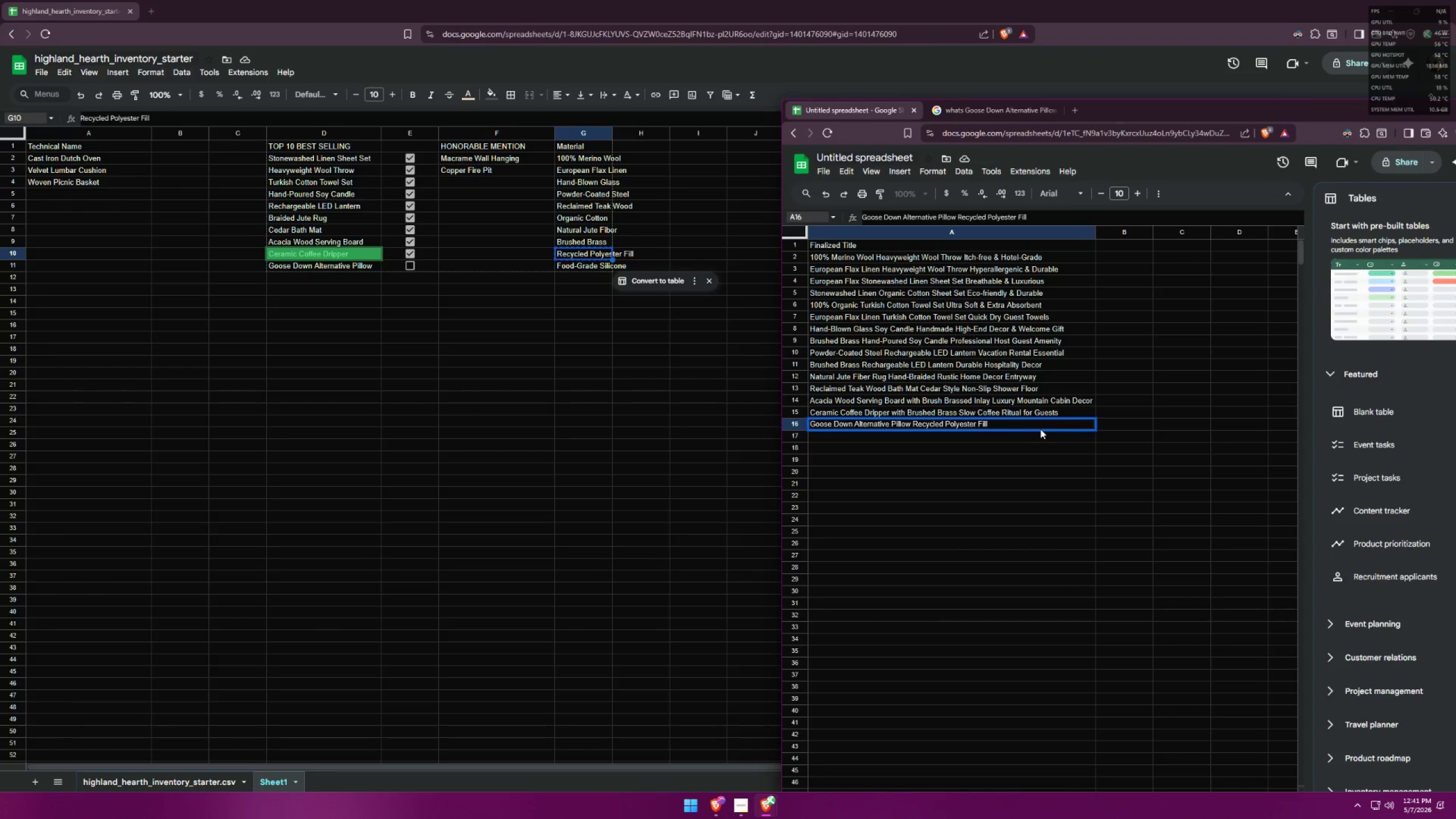 
type(All S)
key(Backspace)
key(Backspace)
 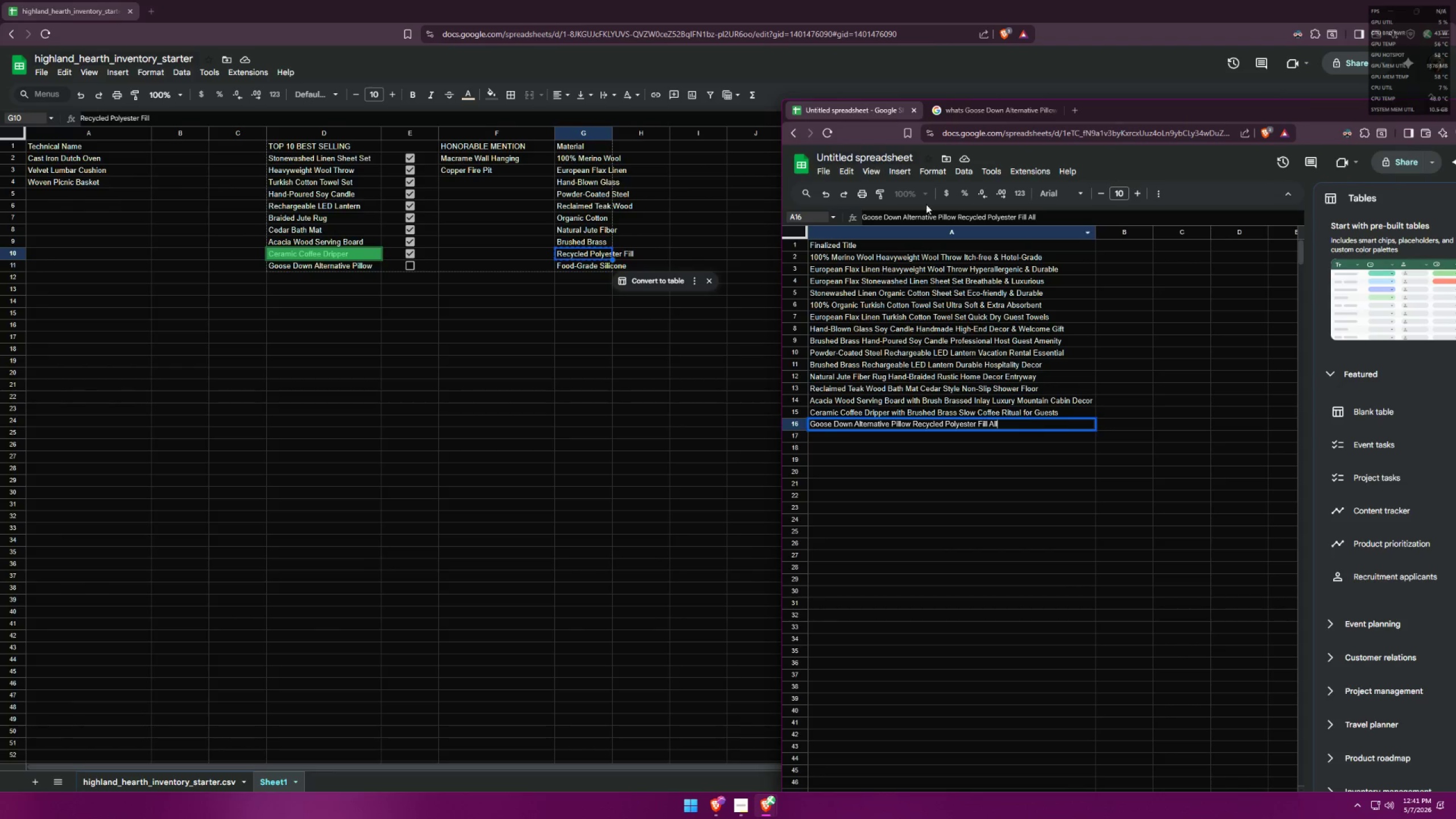 
left_click([985, 107])
 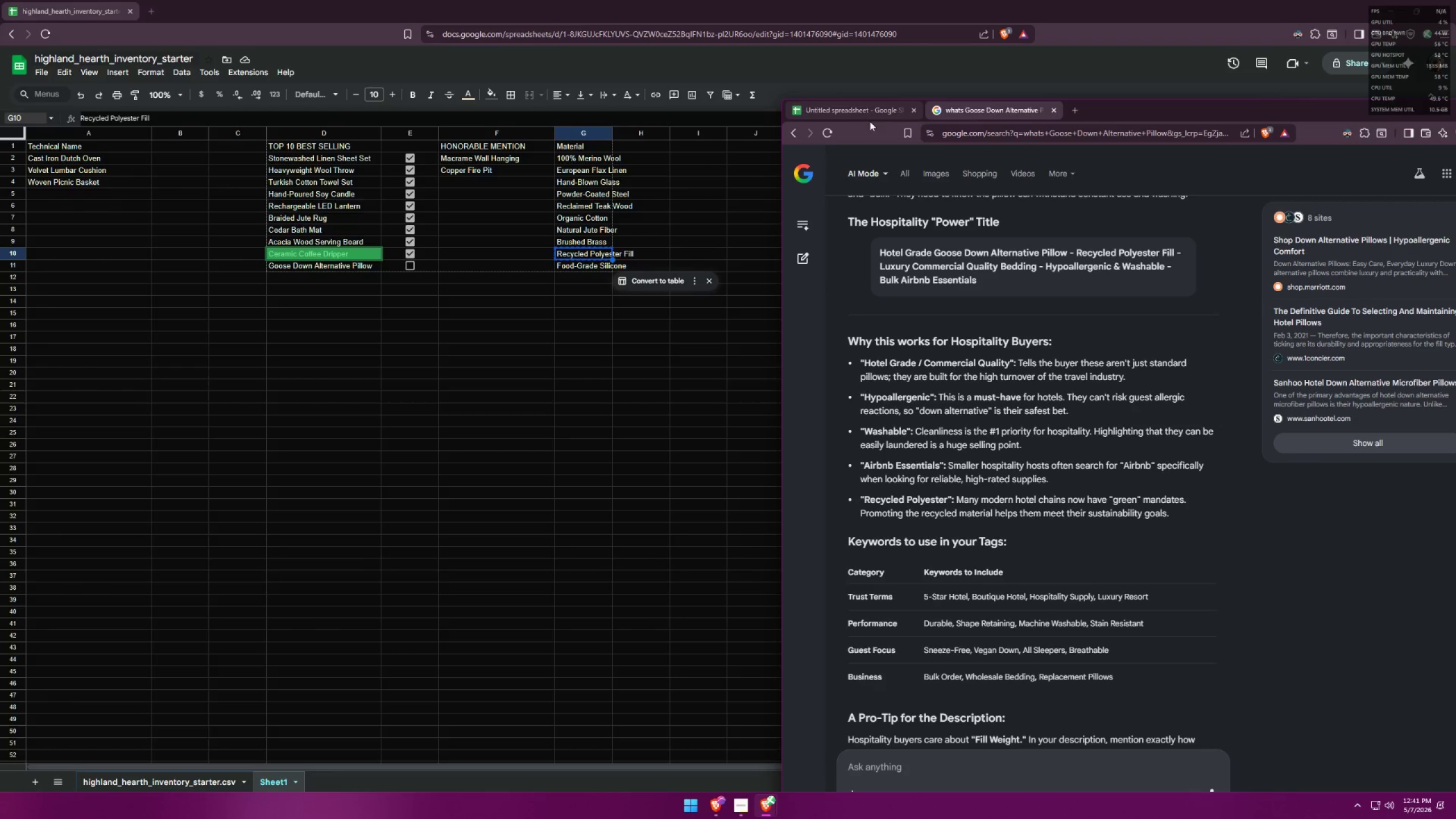 
left_click([838, 107])
 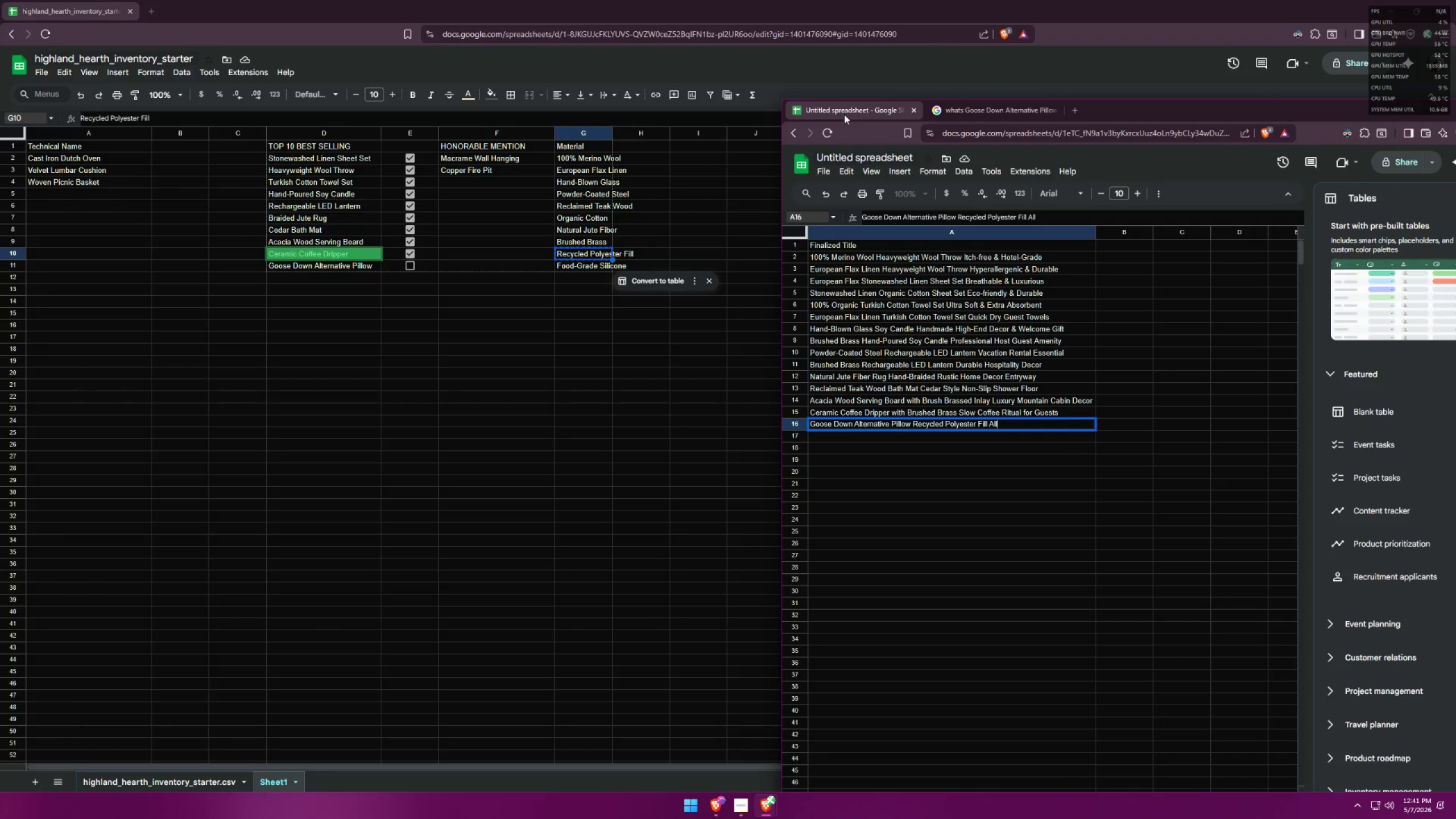 
type( Sleepers )
 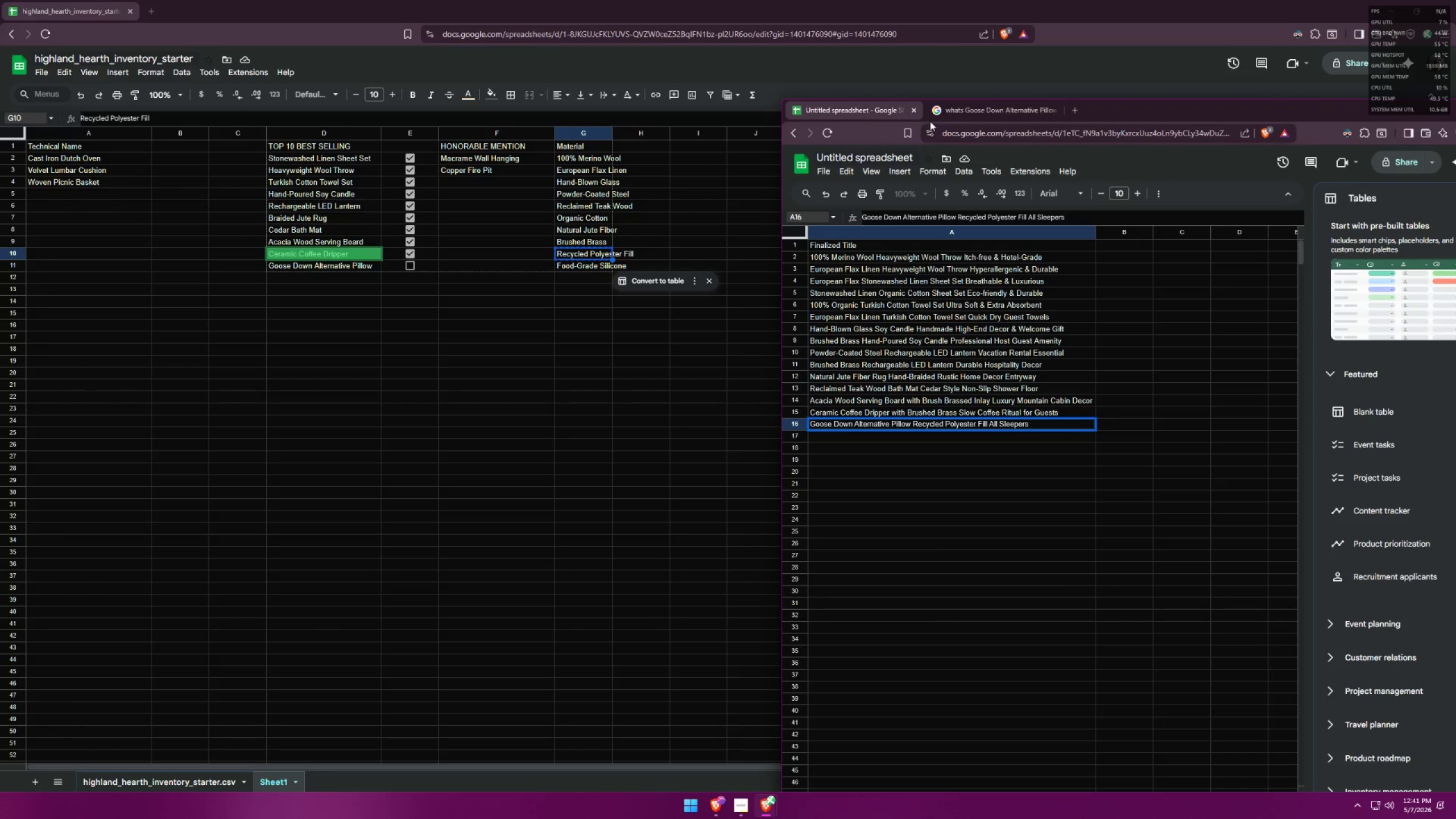 
left_click([975, 113])
 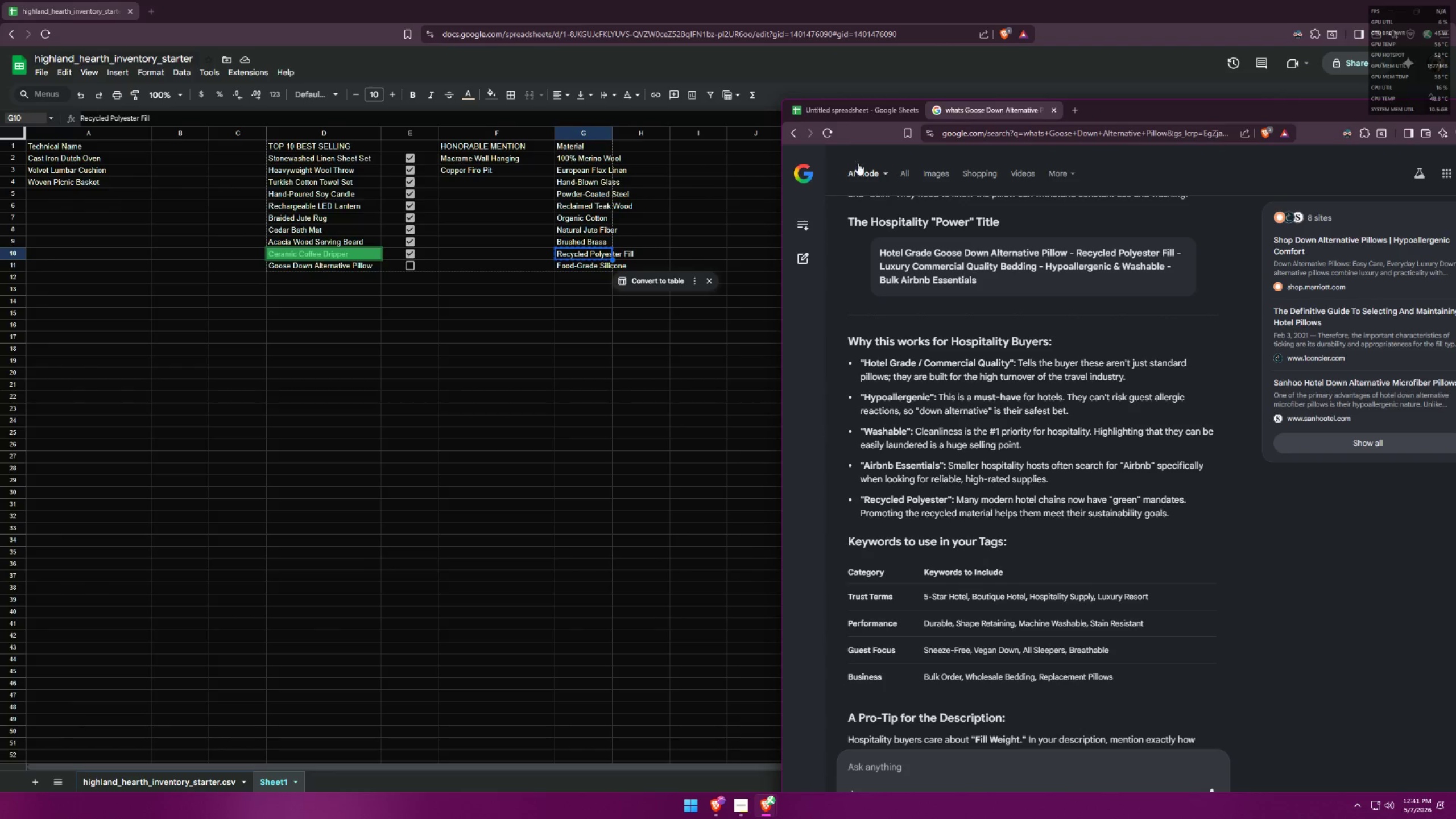 
left_click([858, 109])
 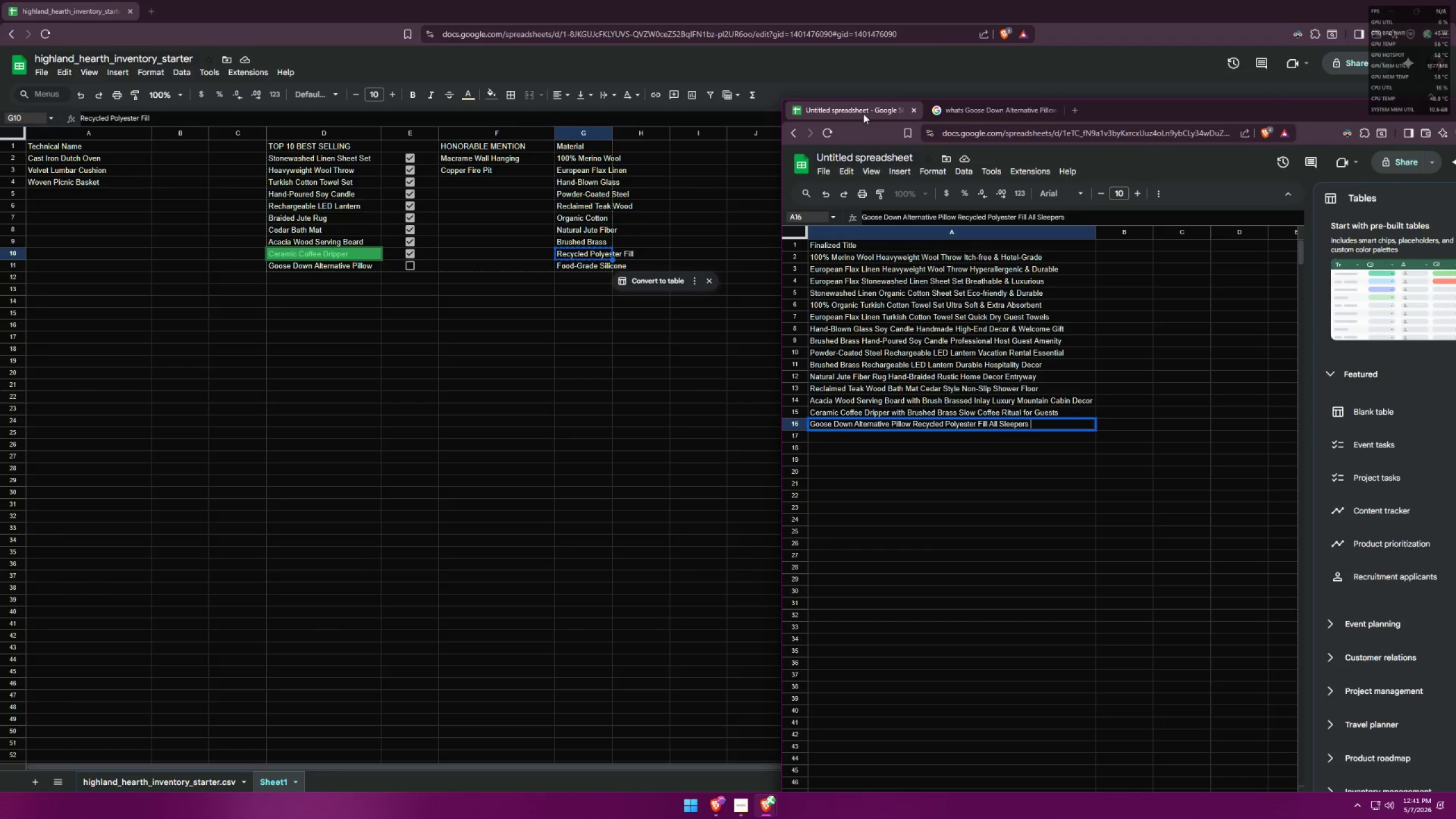 
type(AirBNB)
key(Backspace)
key(Backspace)
key(Backspace)
type(Bnb Essential)
 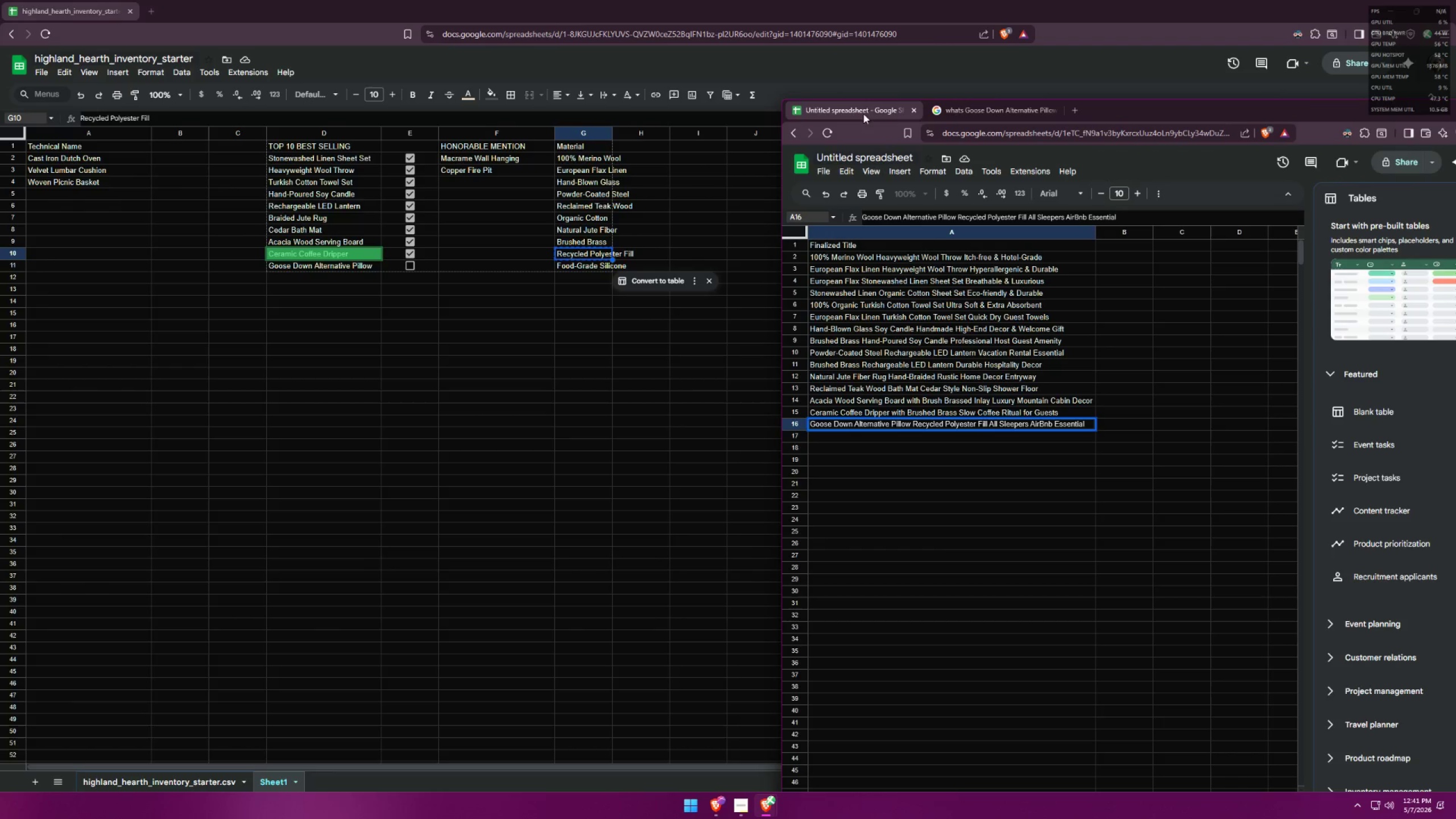 
left_click([999, 463])
 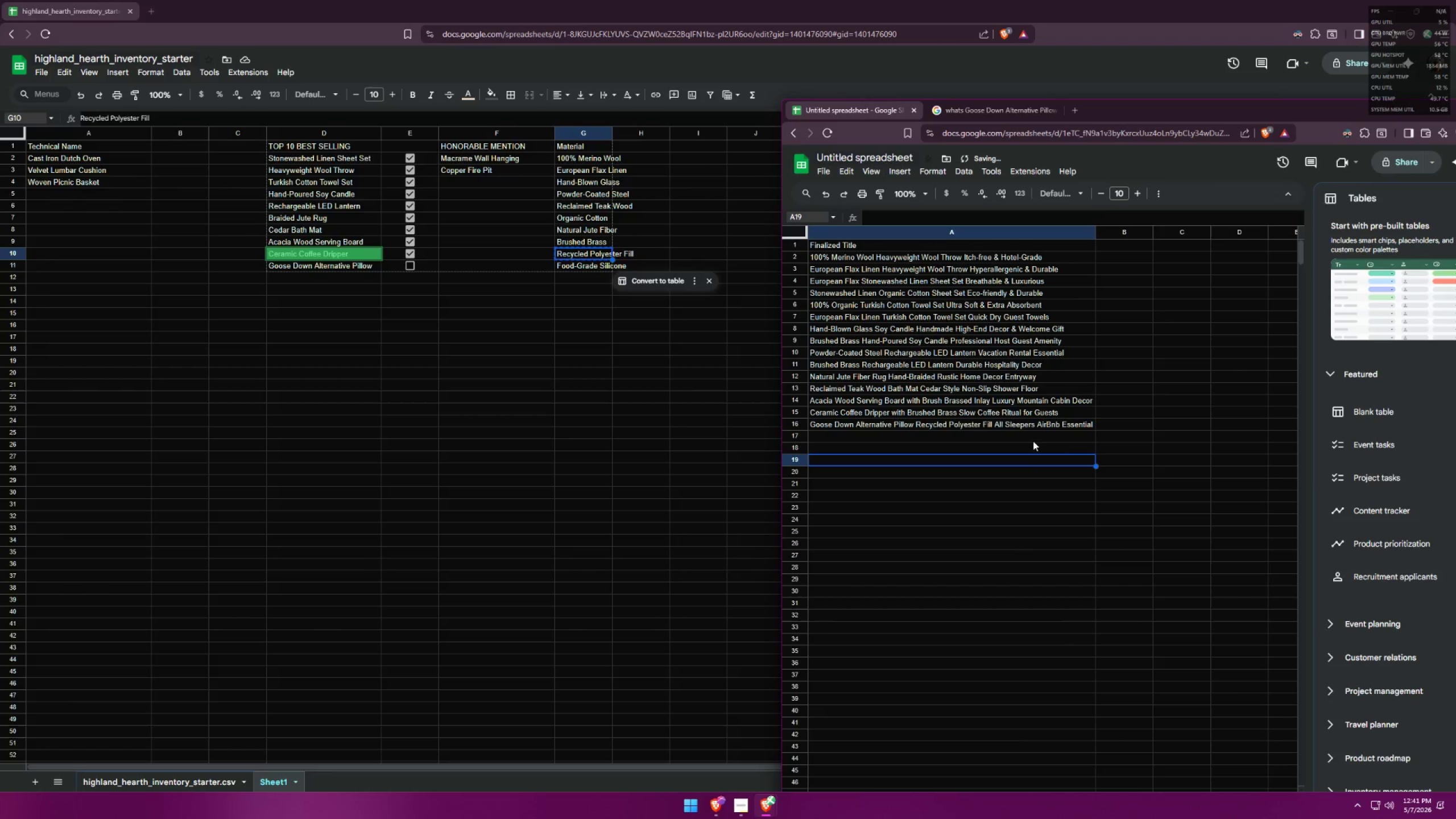 
left_click([1035, 436])
 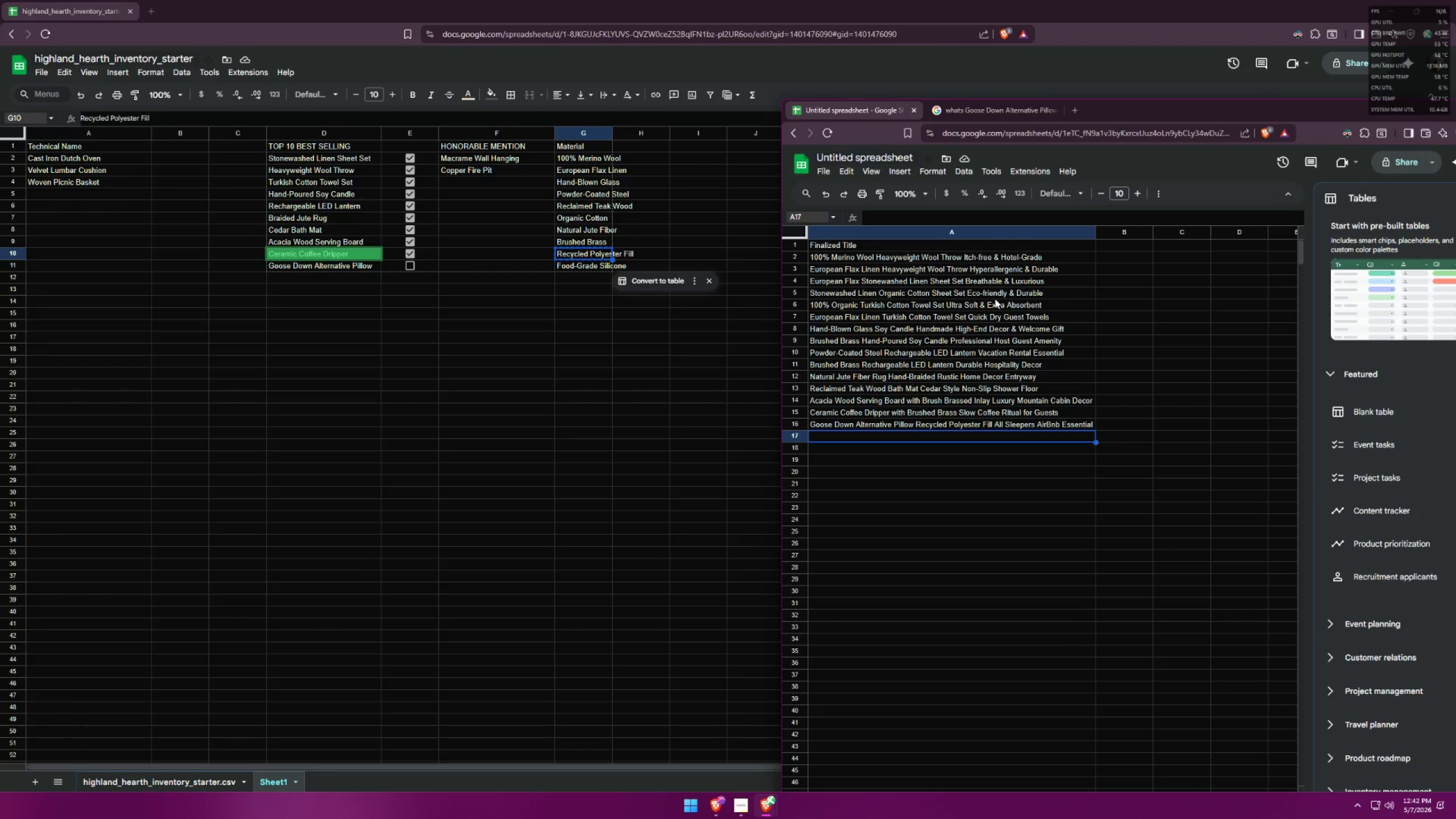 
wait(15.7)
 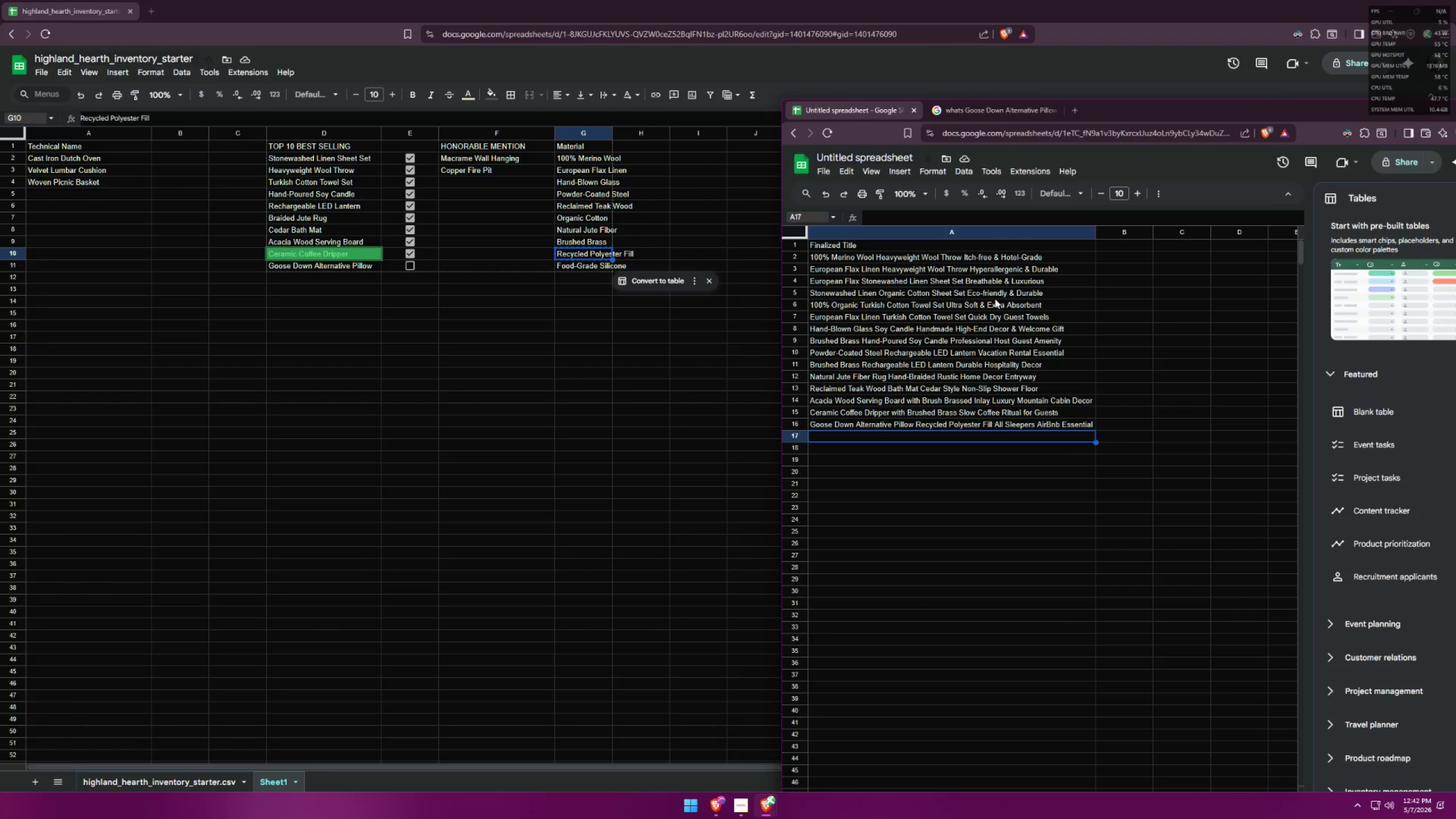 
left_click([408, 266])
 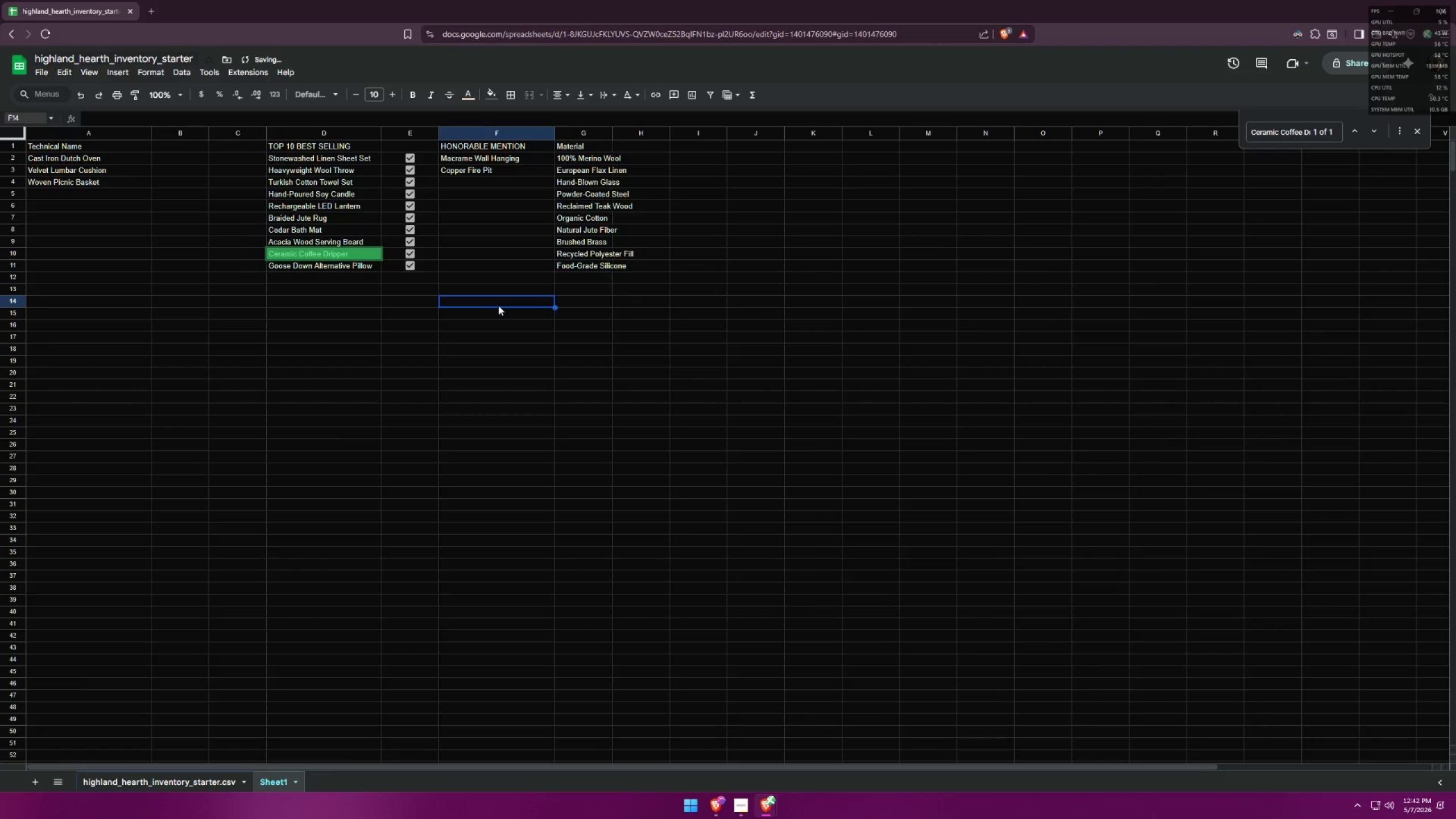 
left_click([497, 177])
 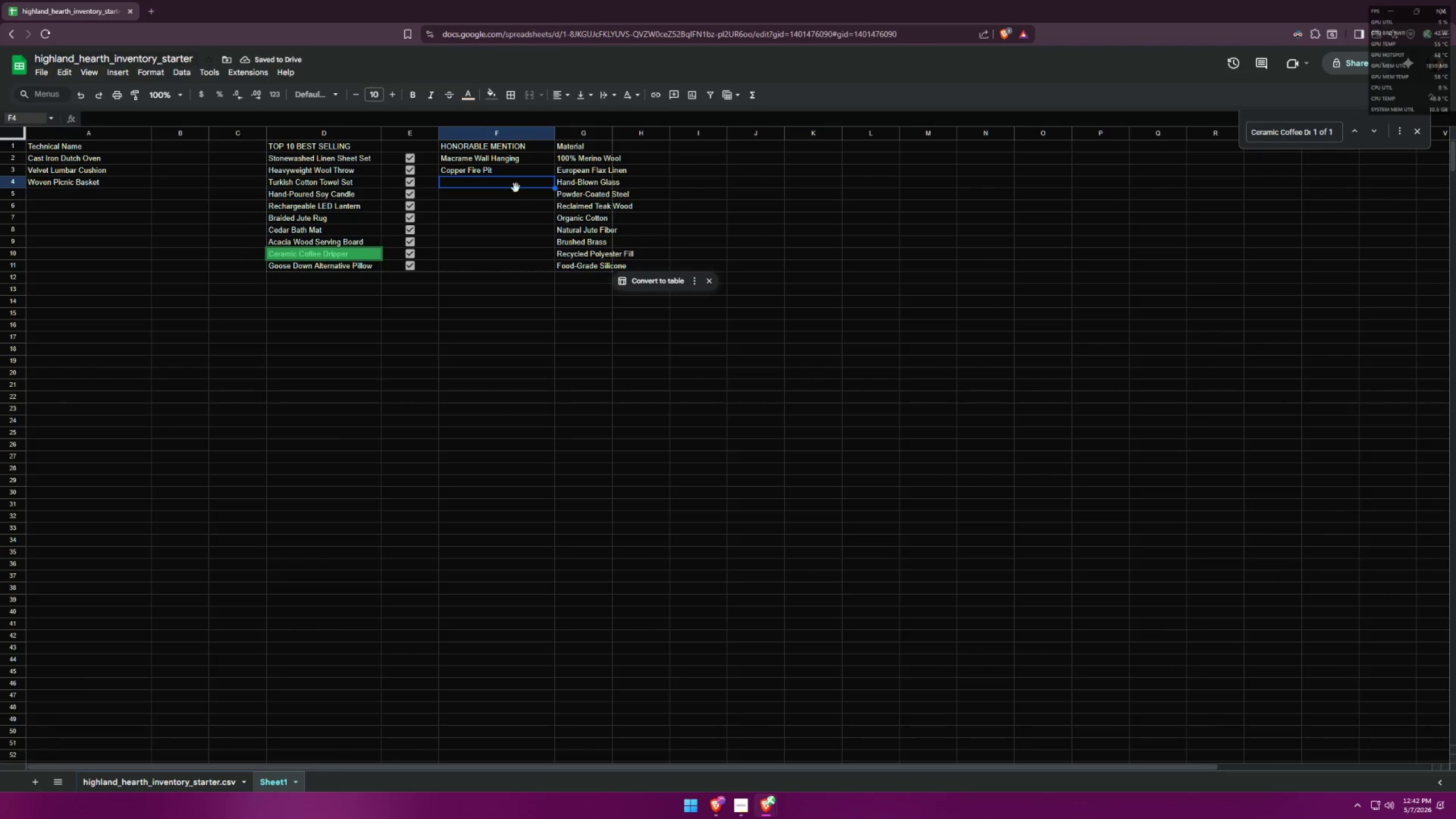 
left_click([510, 163])
 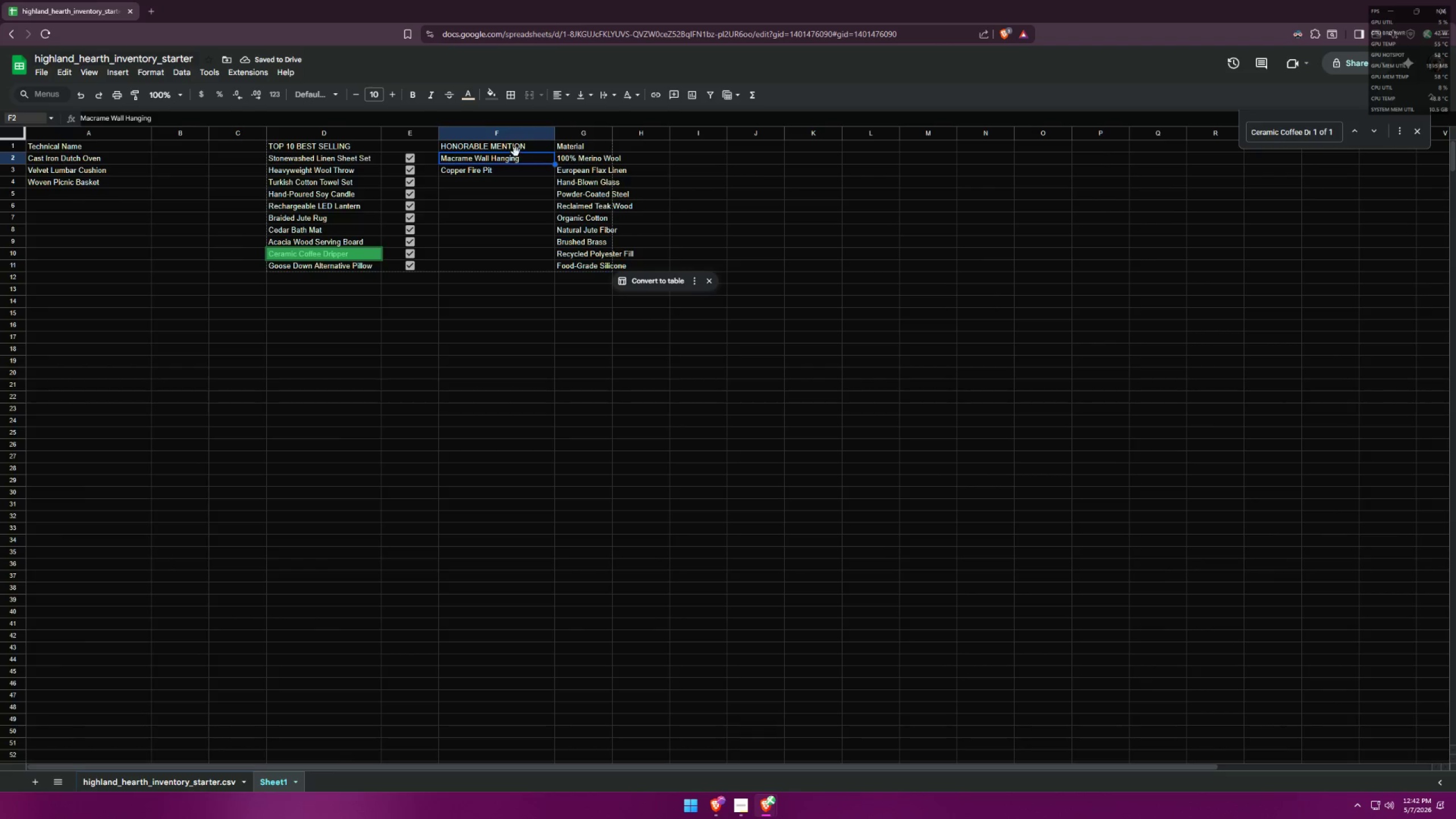 
key(Control+ControlLeft)
 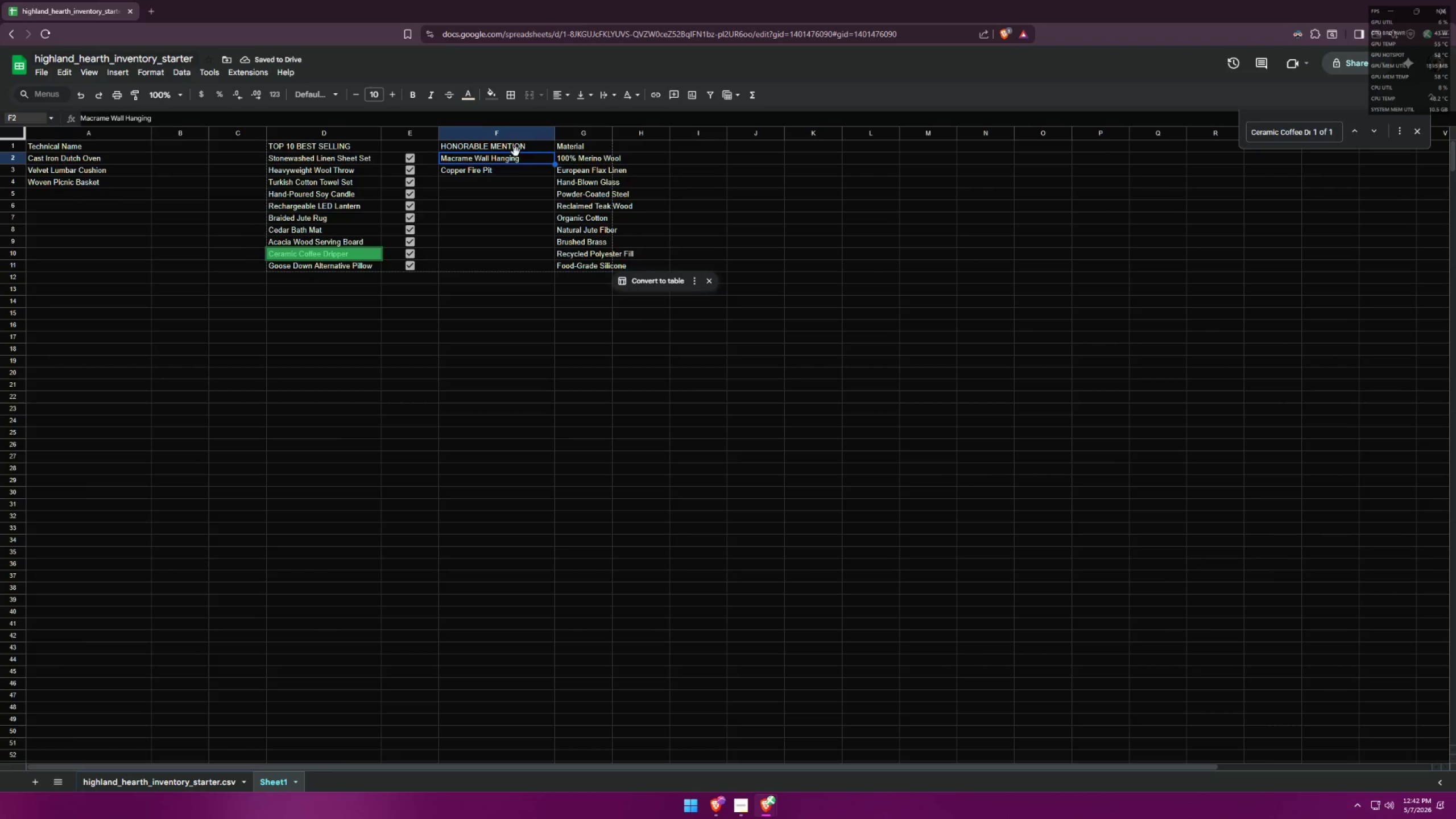 
key(Control+V)
 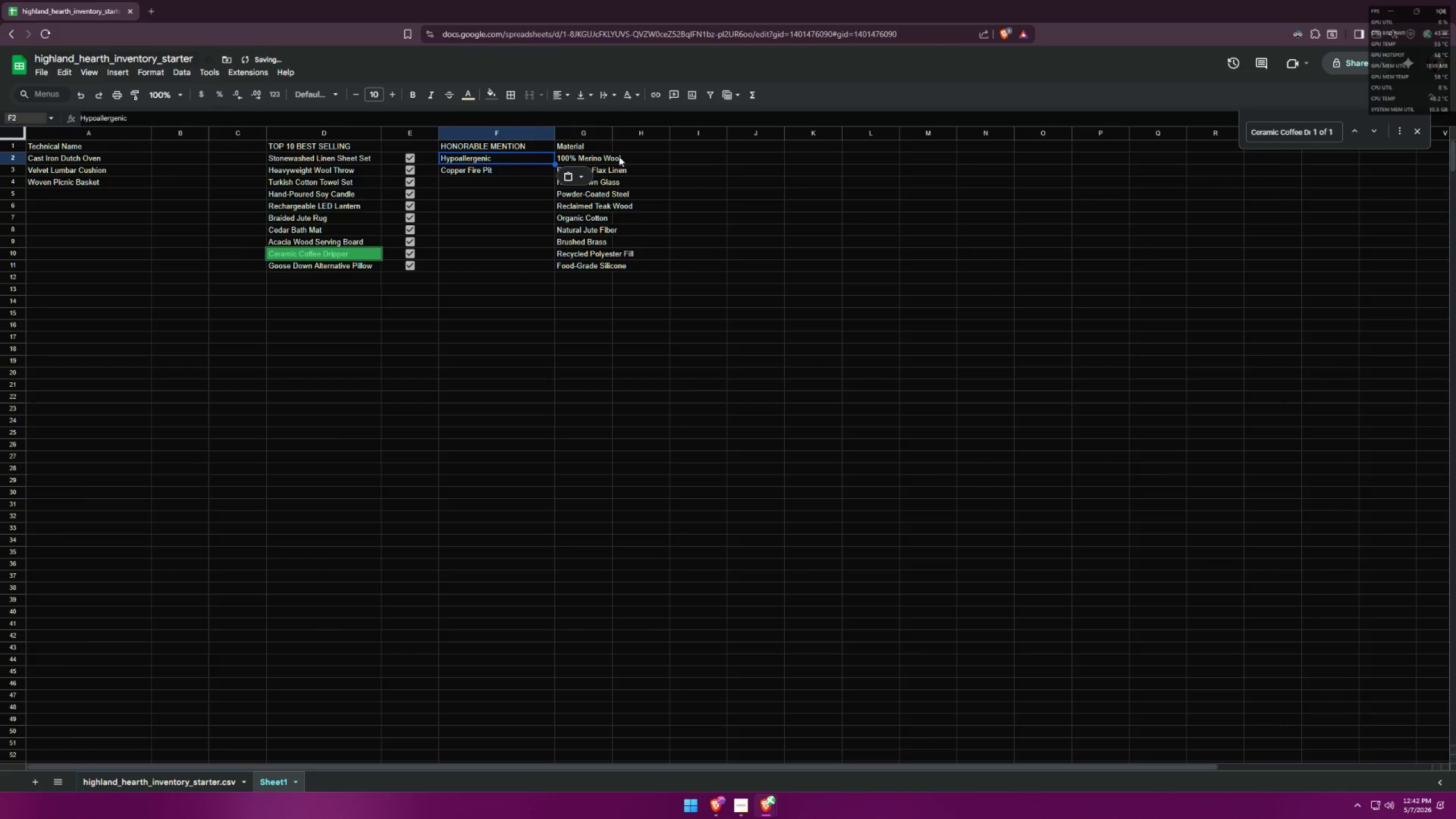 
key(Alt+AltLeft)
 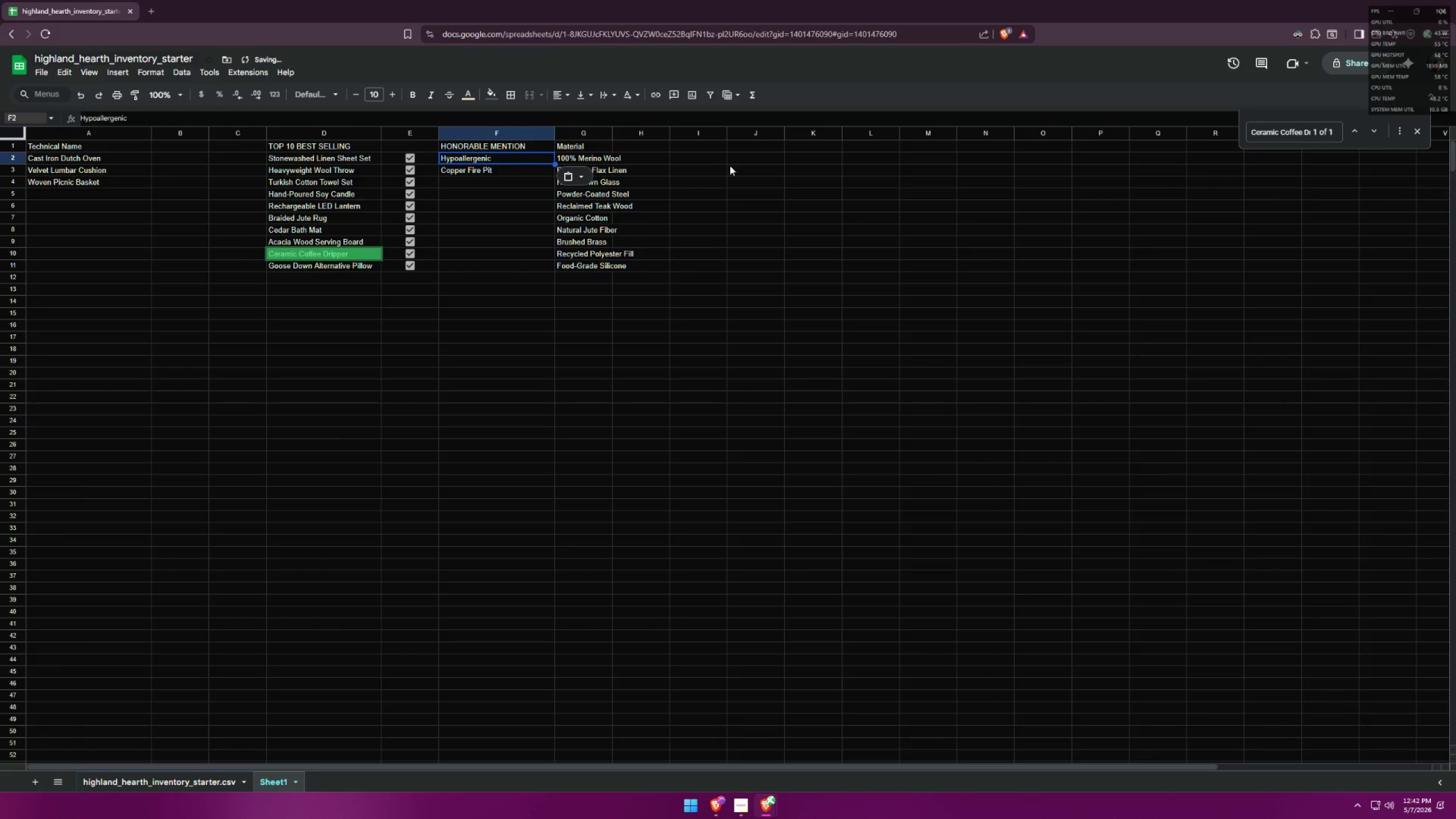 
key(Alt+Tab)
 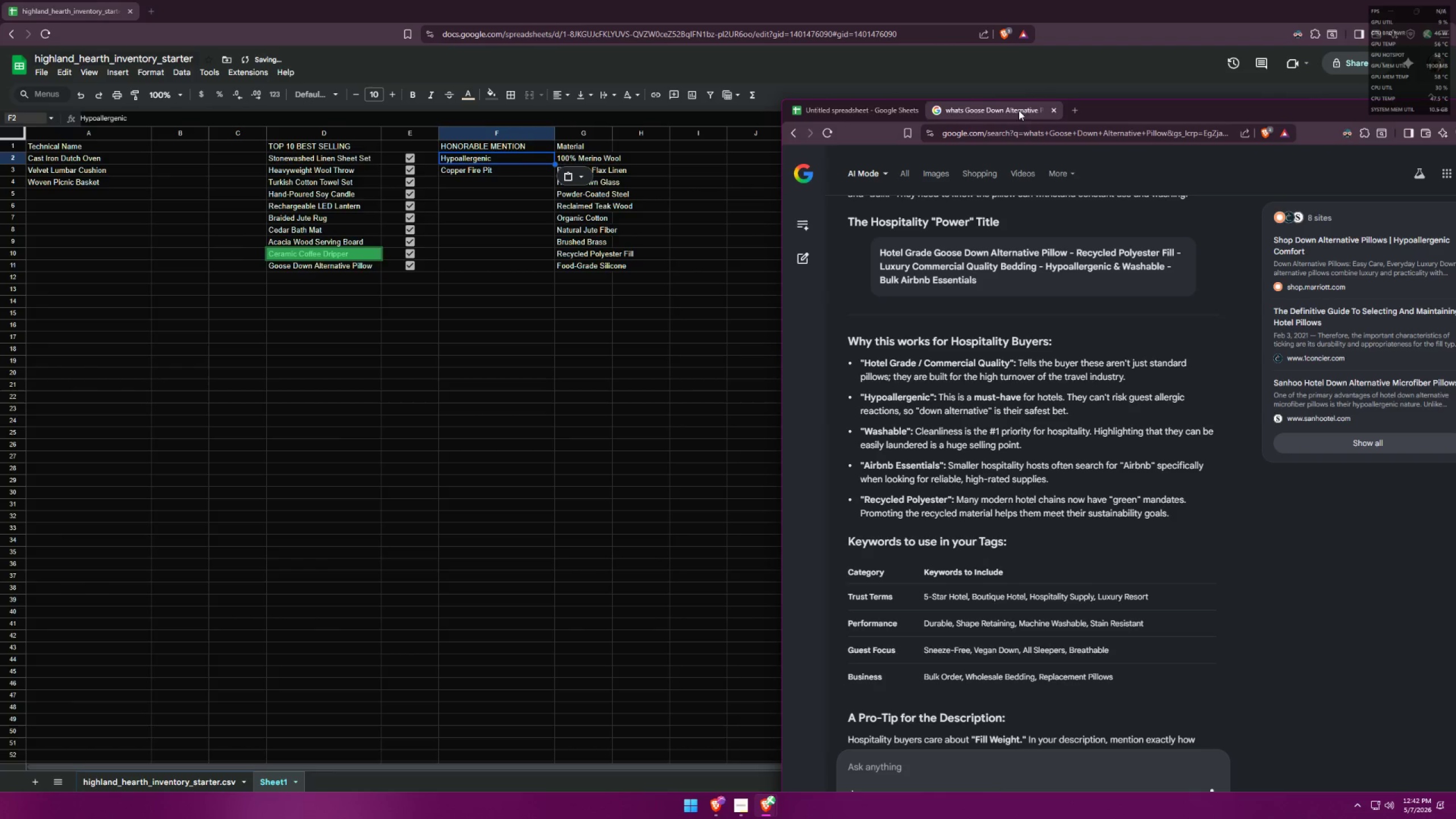 
double_click([1012, 135])
 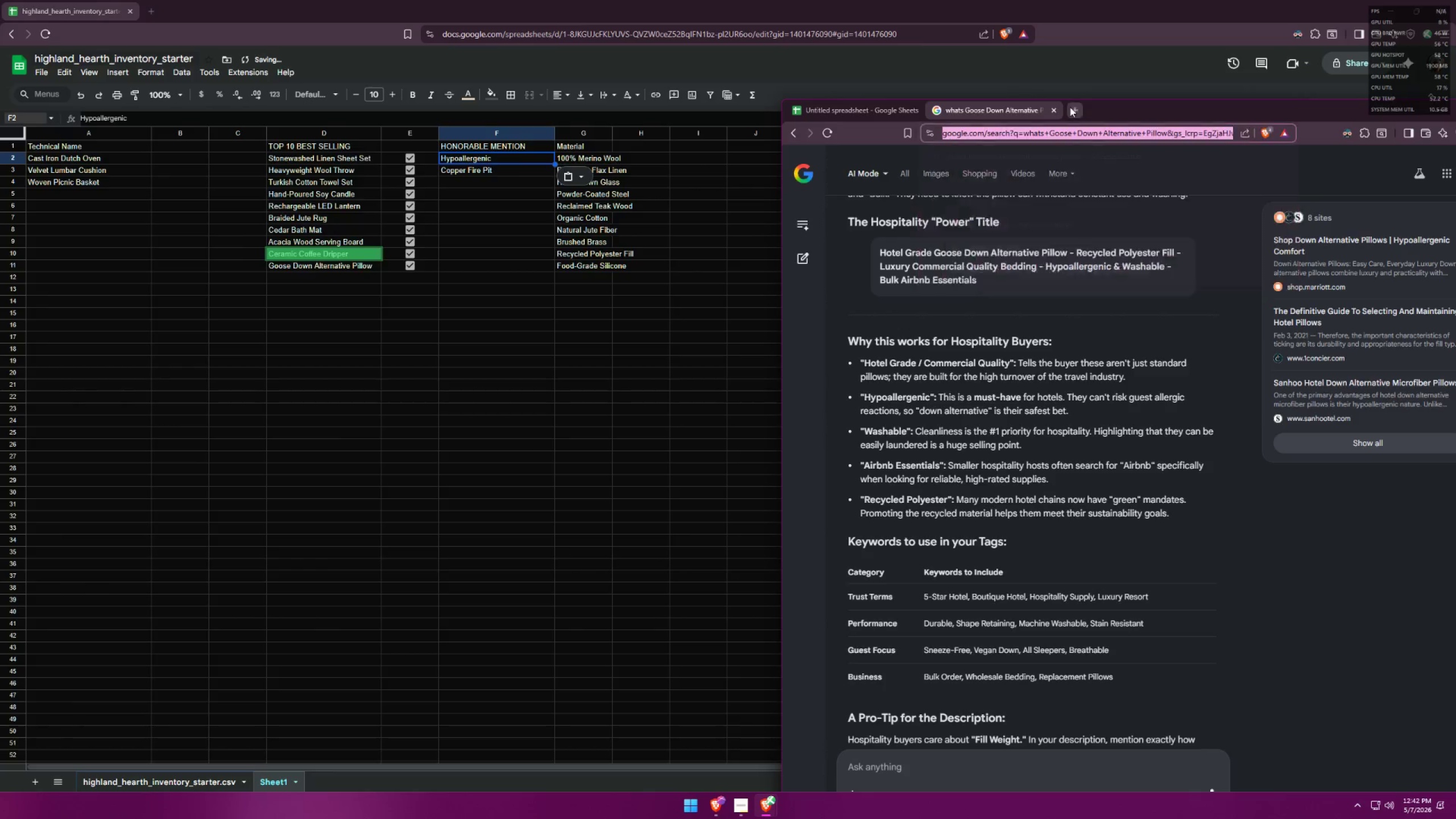 
key(Control+ControlLeft)
 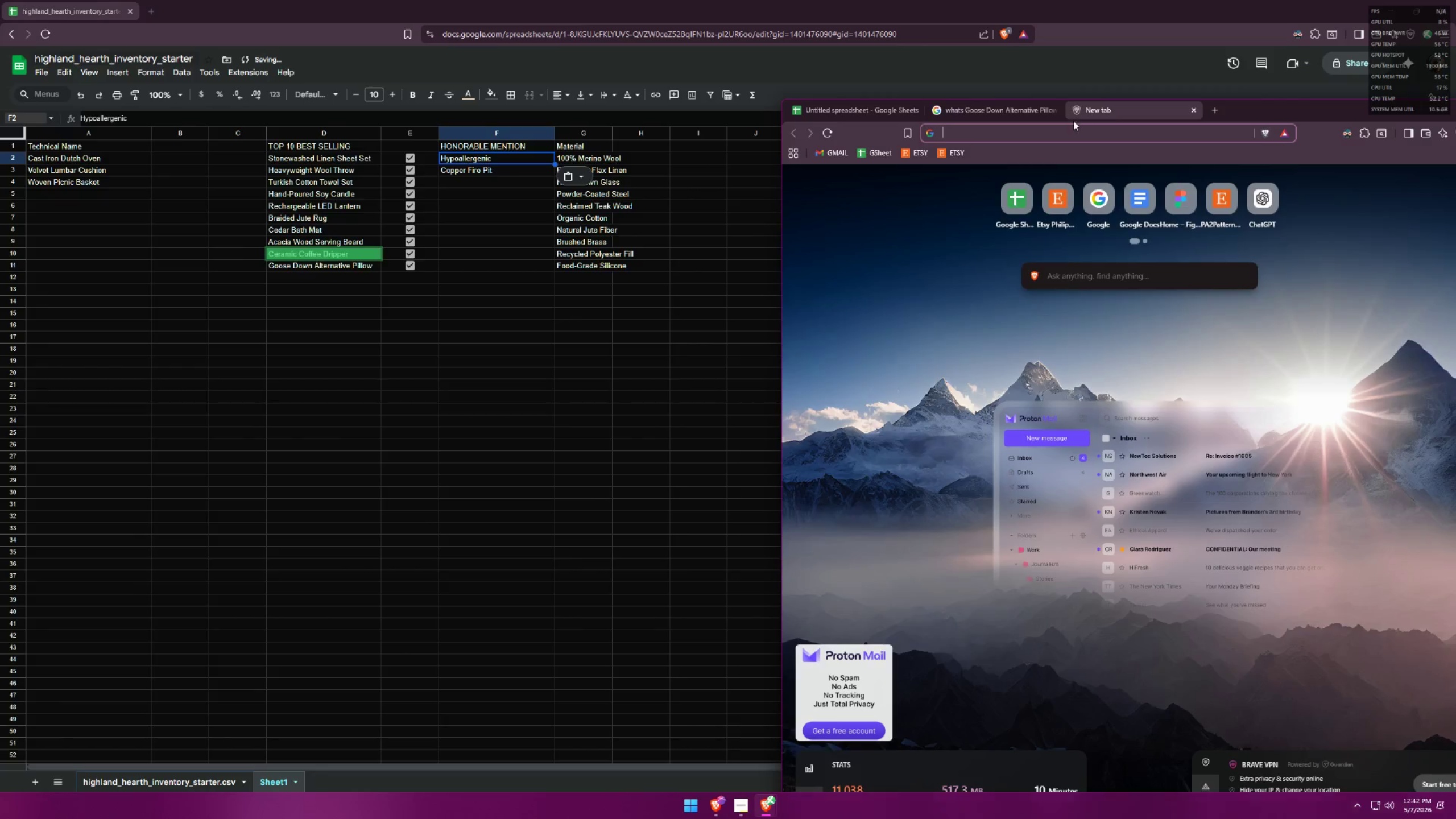 
key(Control+V)
 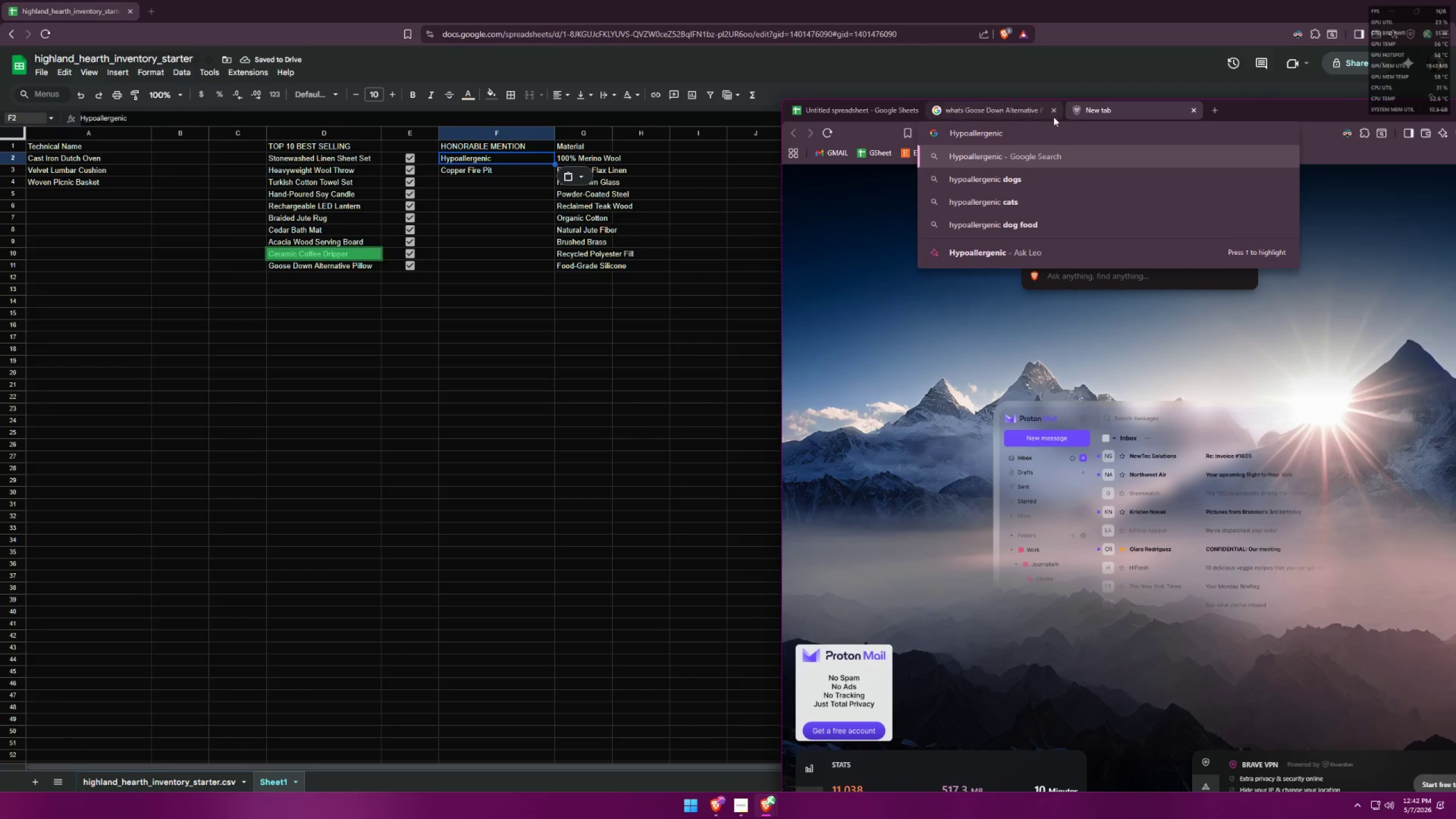 
left_click([1050, 111])
 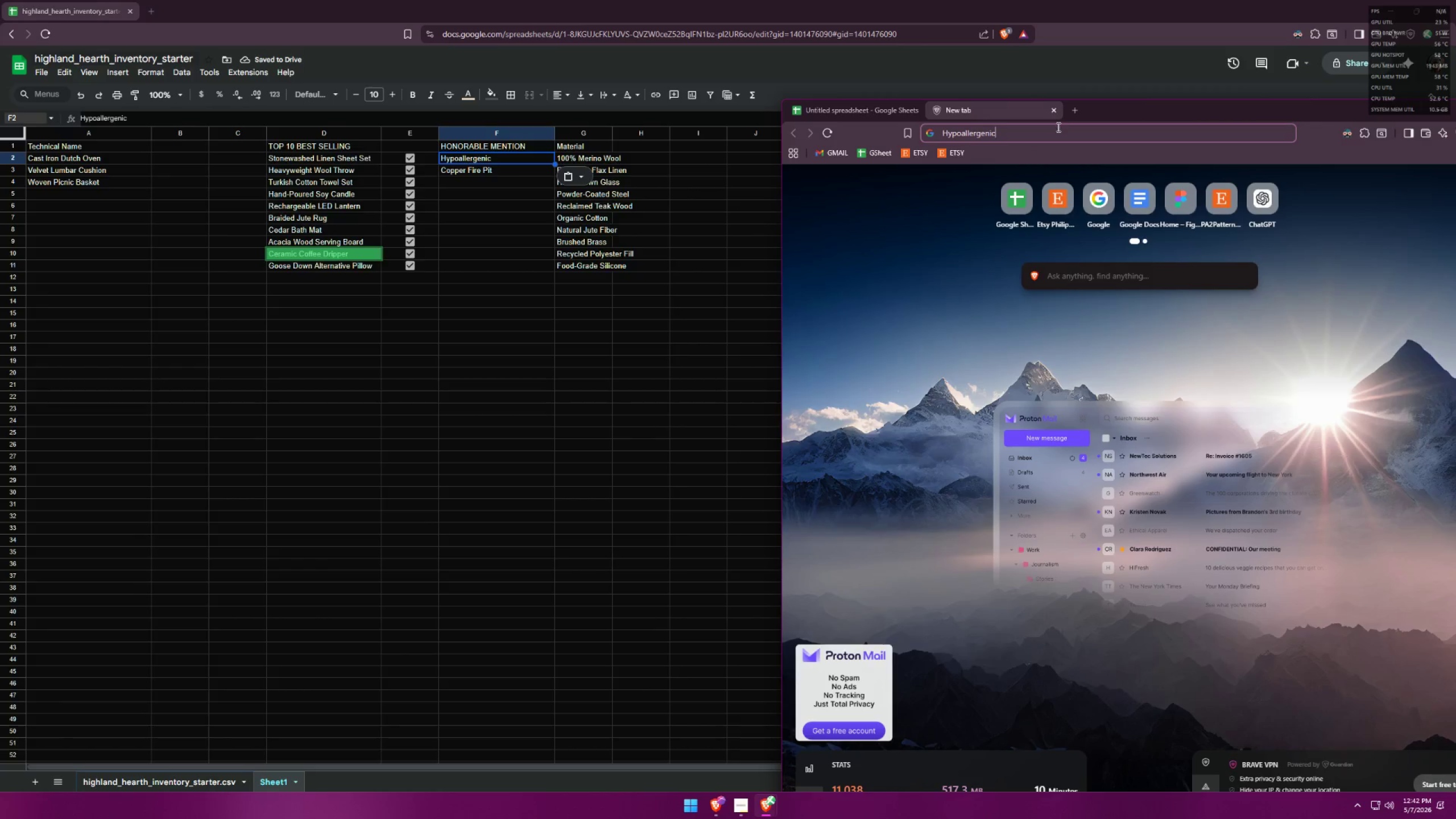 
key(Enter)
 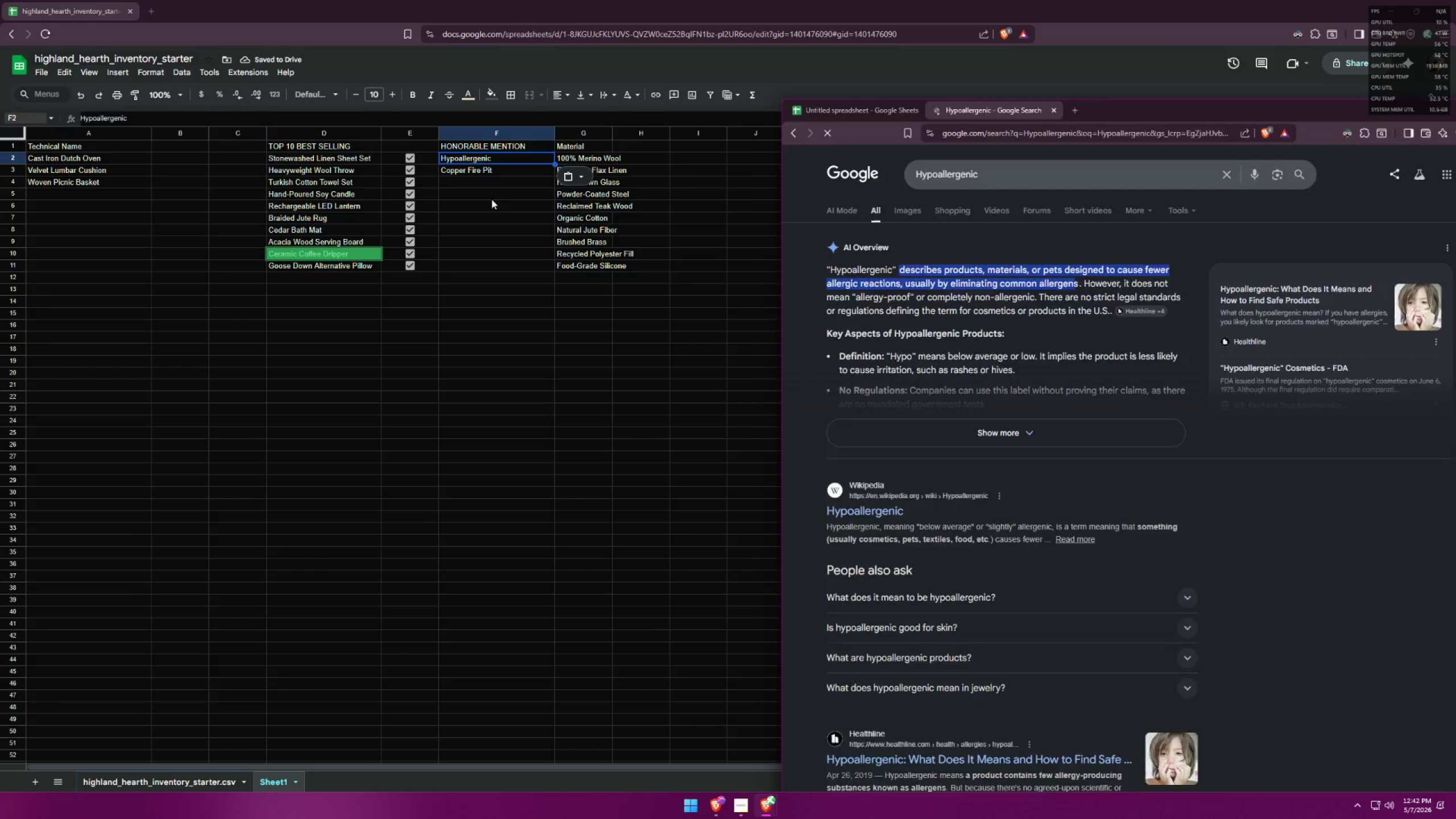 
double_click([502, 156])
 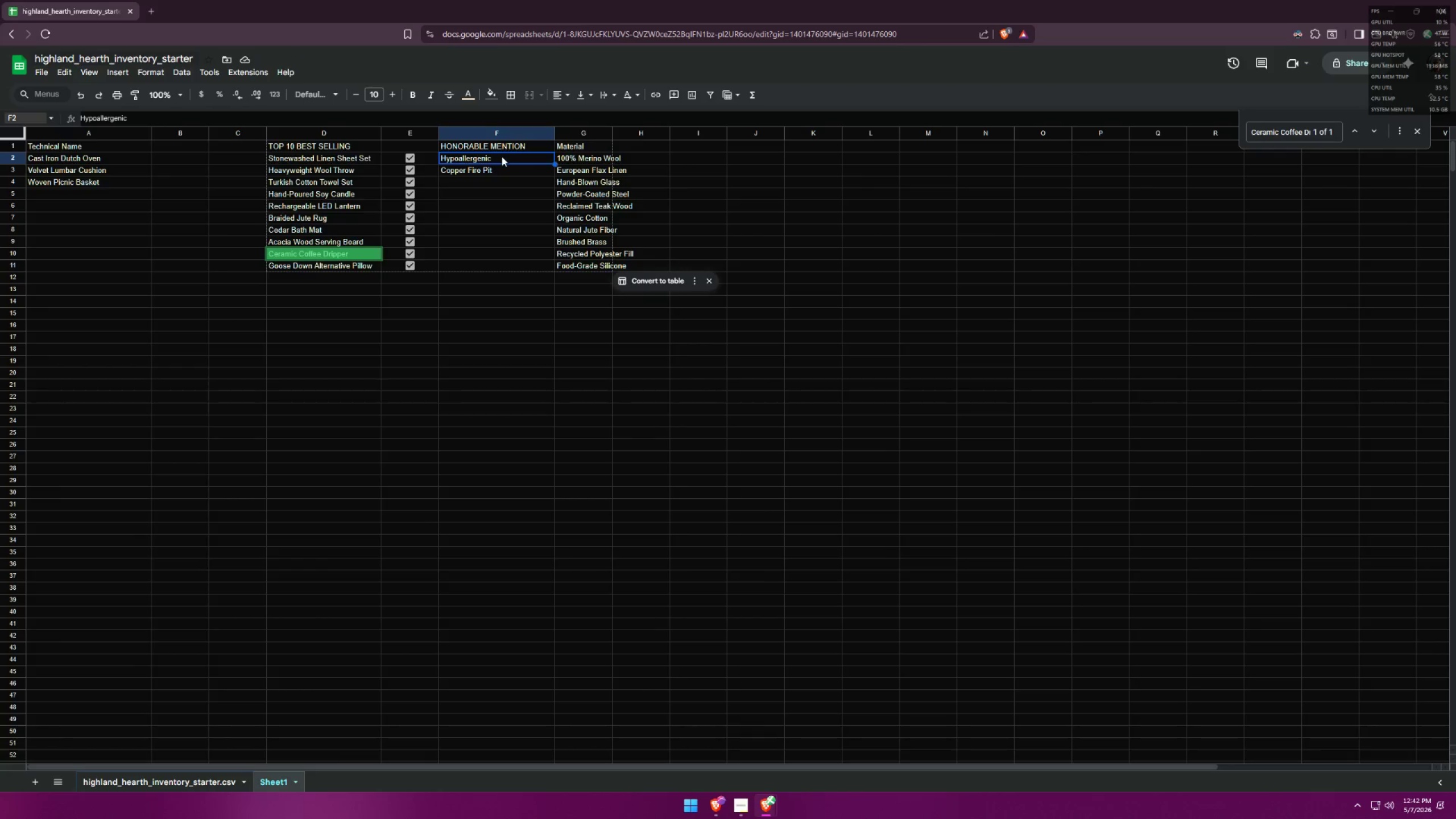 
key(Control+ControlLeft)
 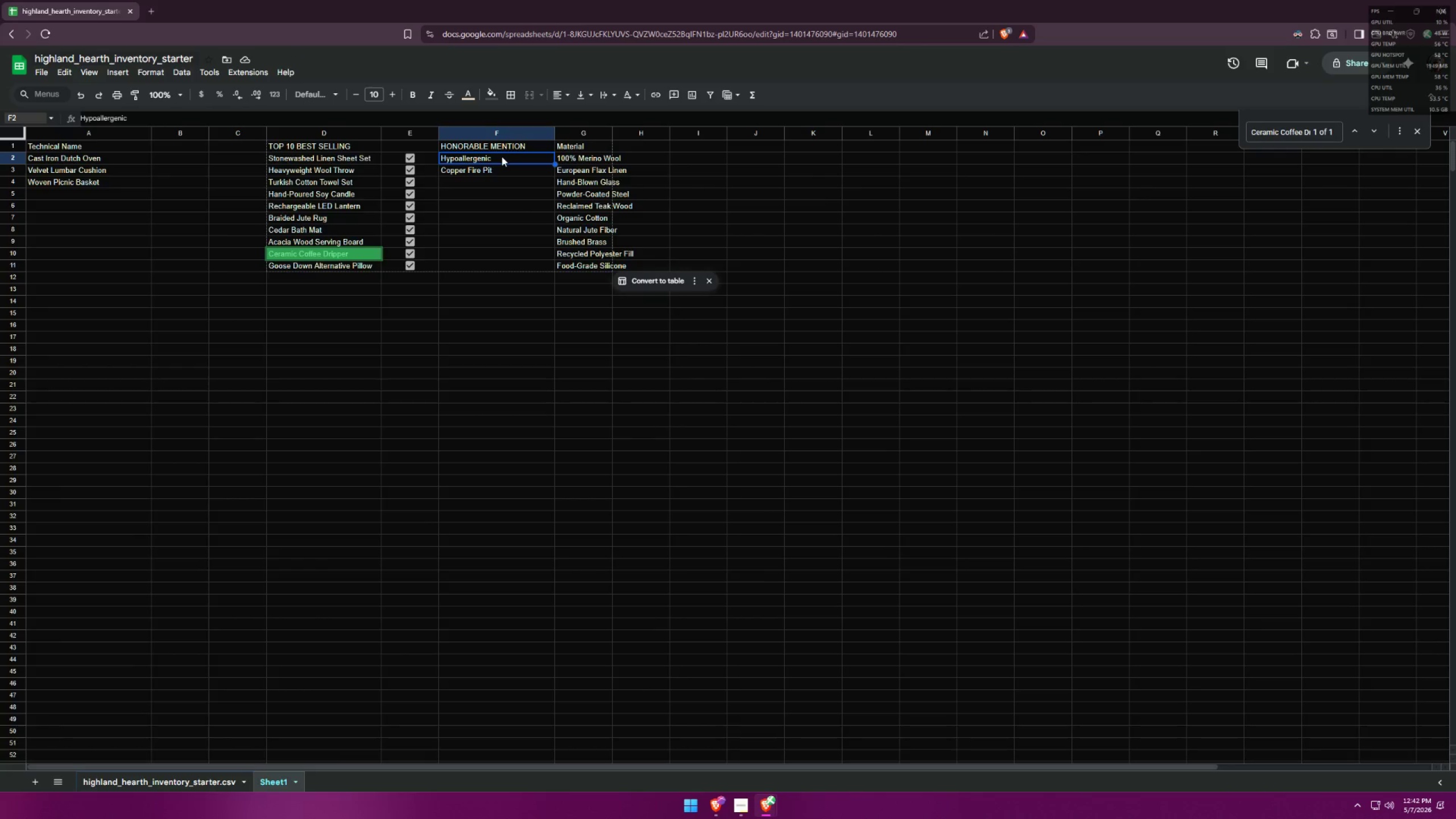 
key(Control+C)
 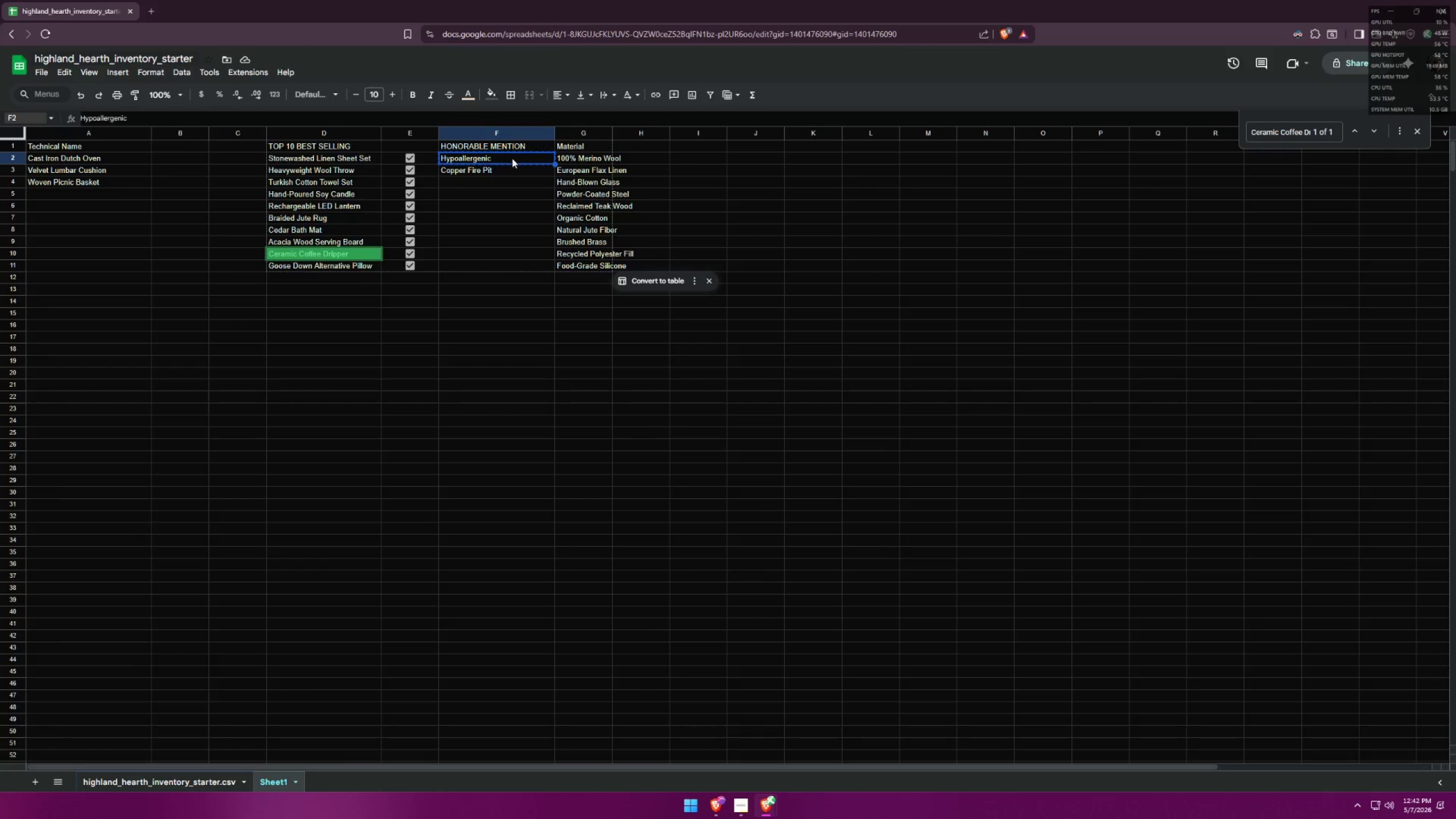 
key(Alt+AltLeft)
 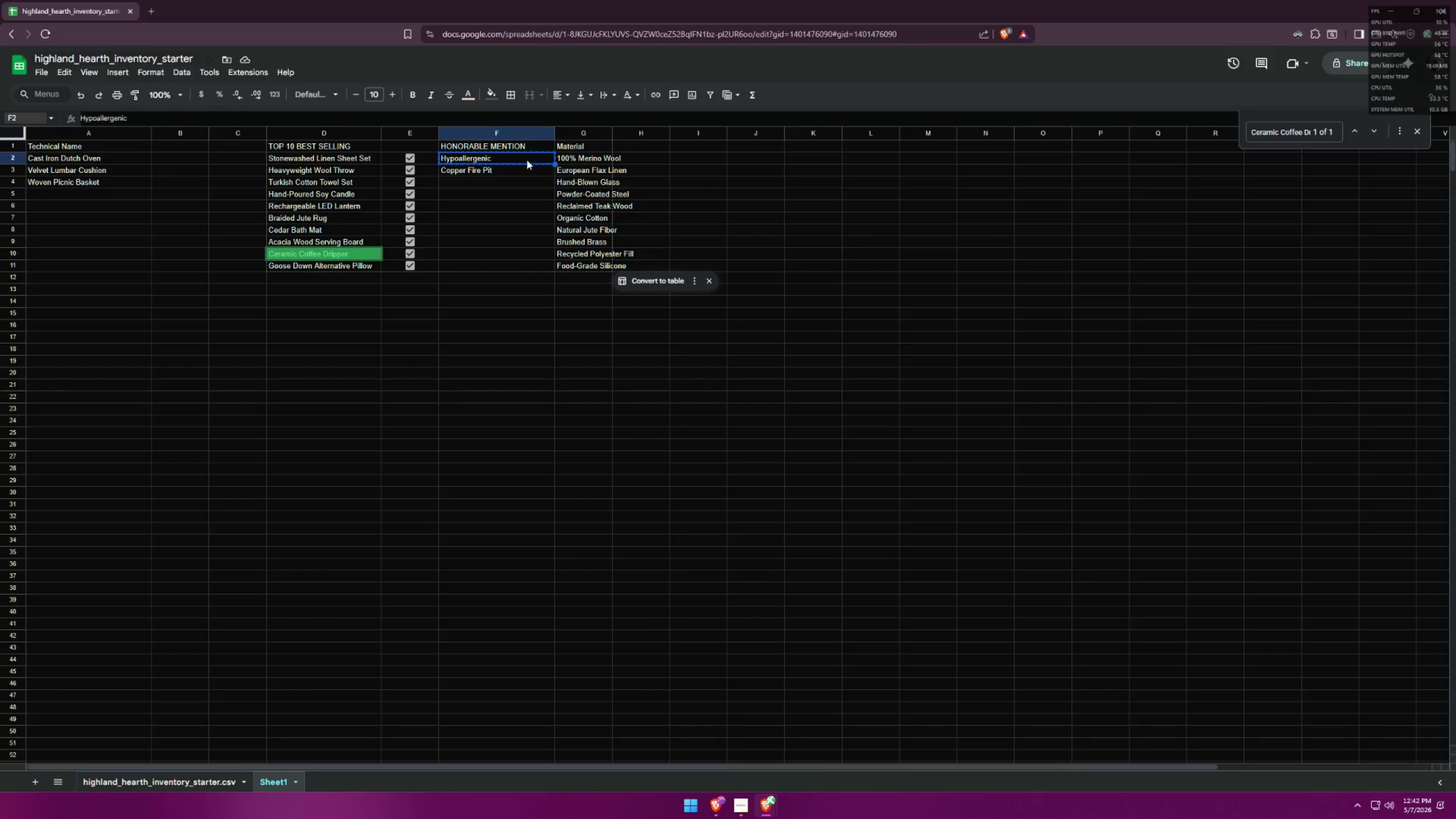 
key(Alt+Tab)
 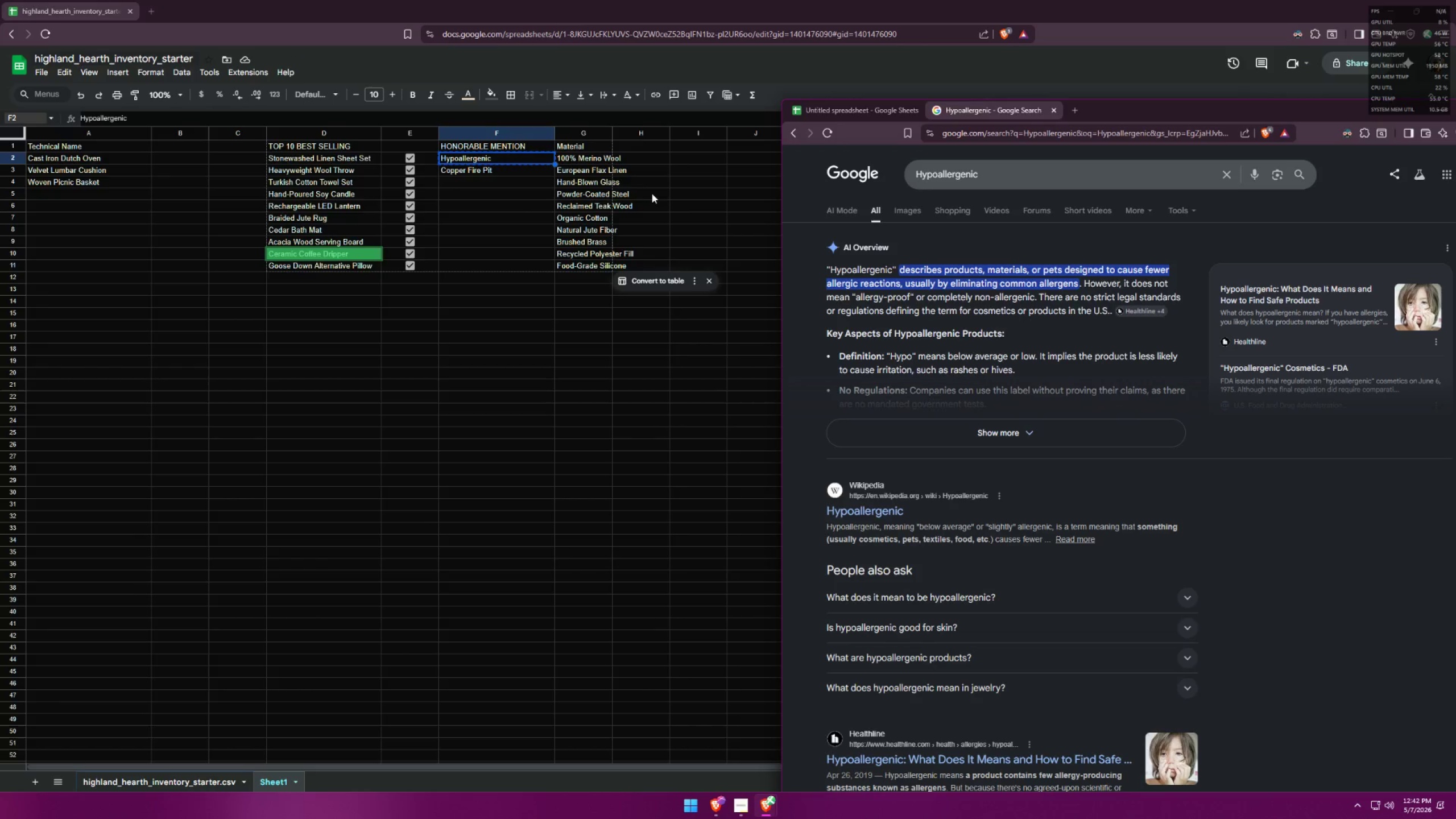 
left_click([507, 209])
 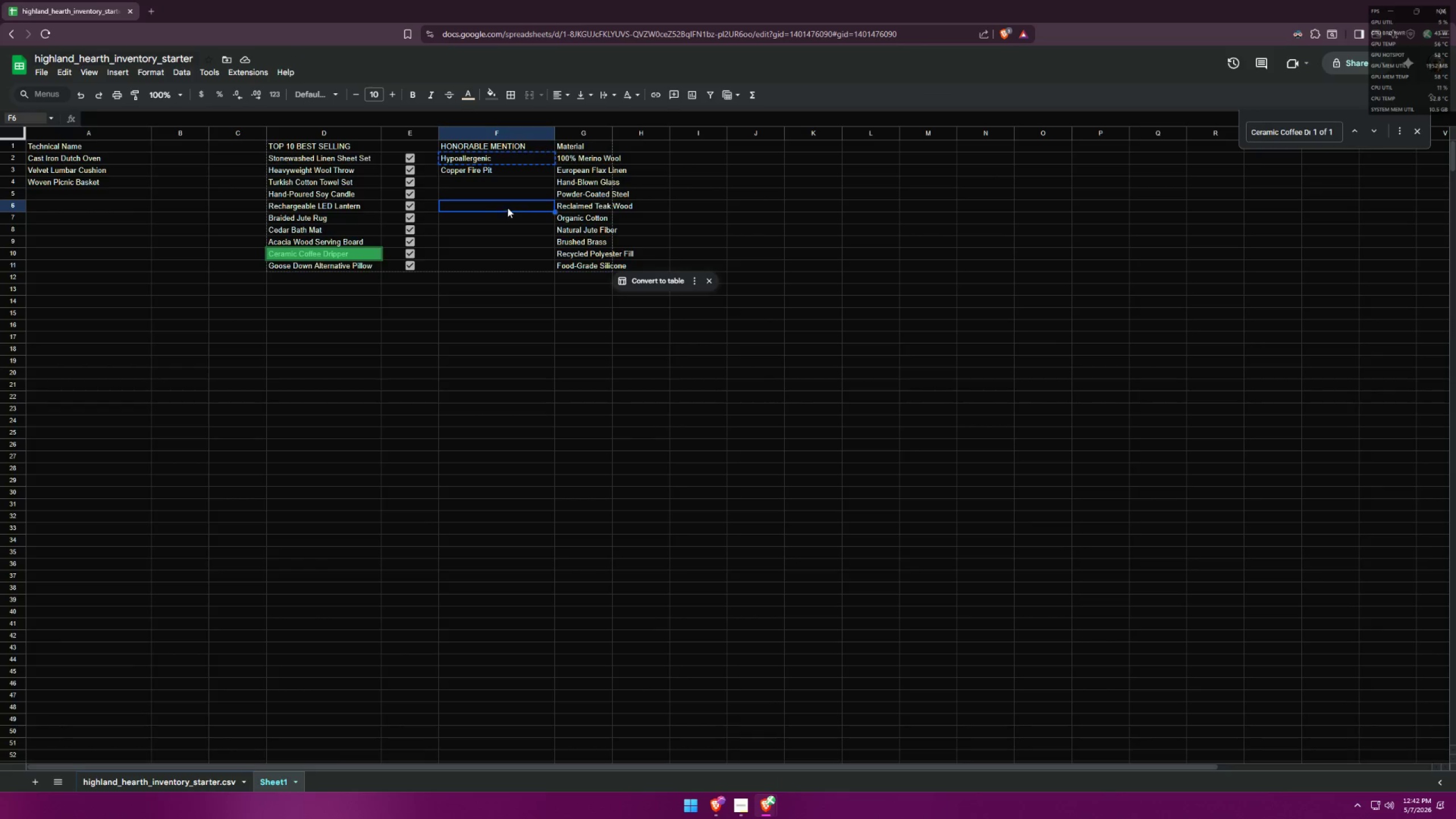 
key(Z)
 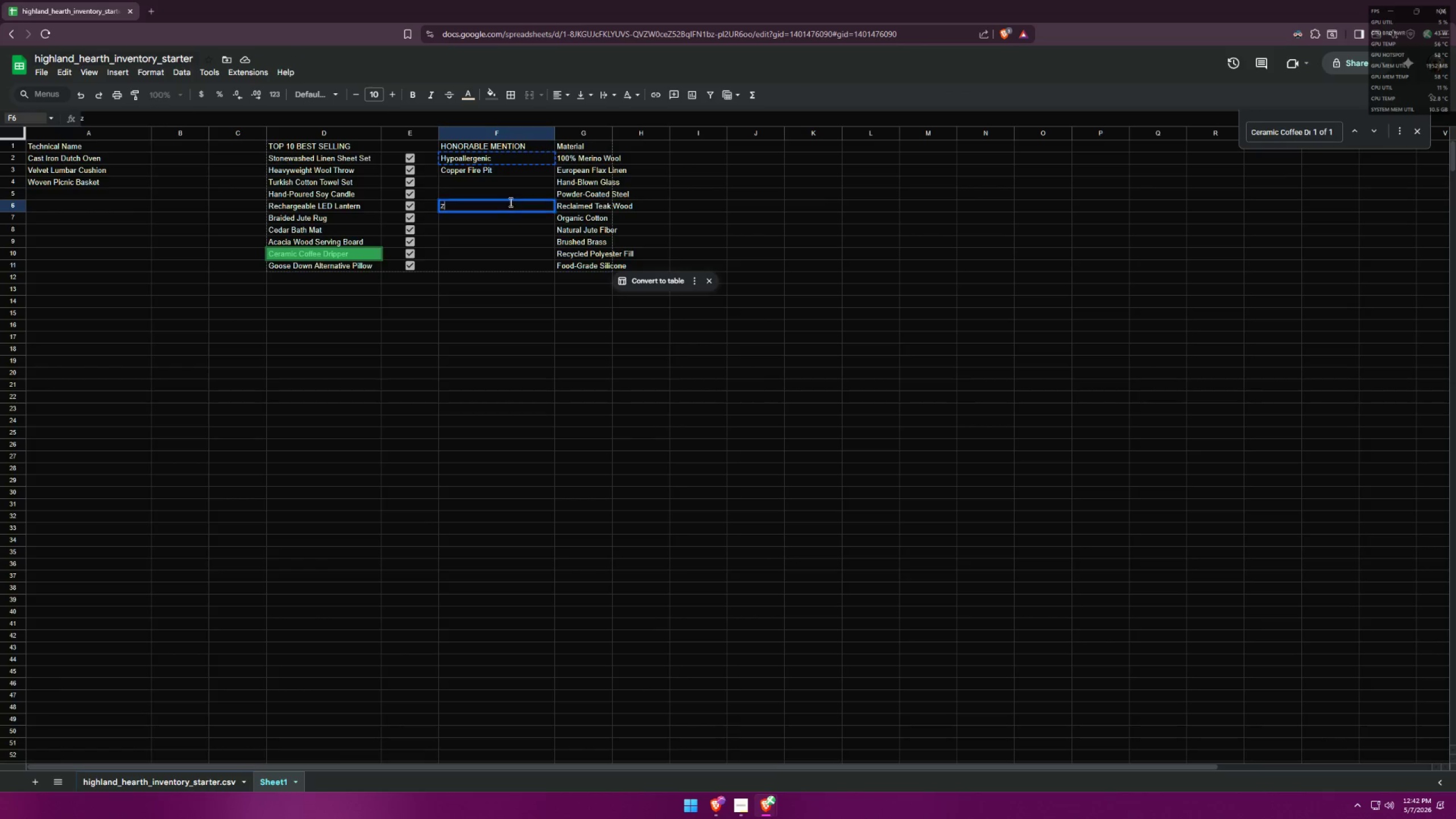 
key(Control+Z)
 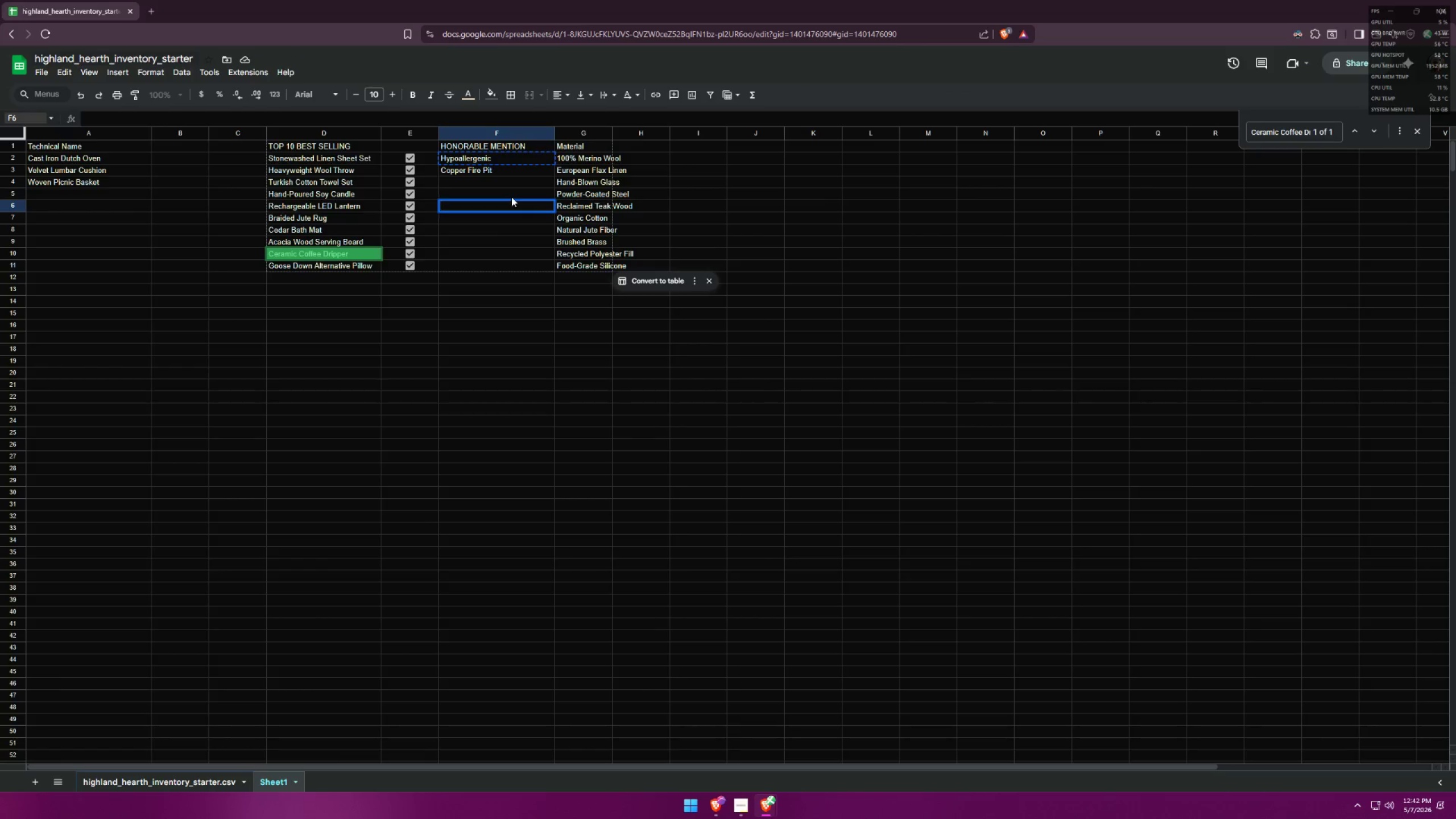 
key(Control+Z)
 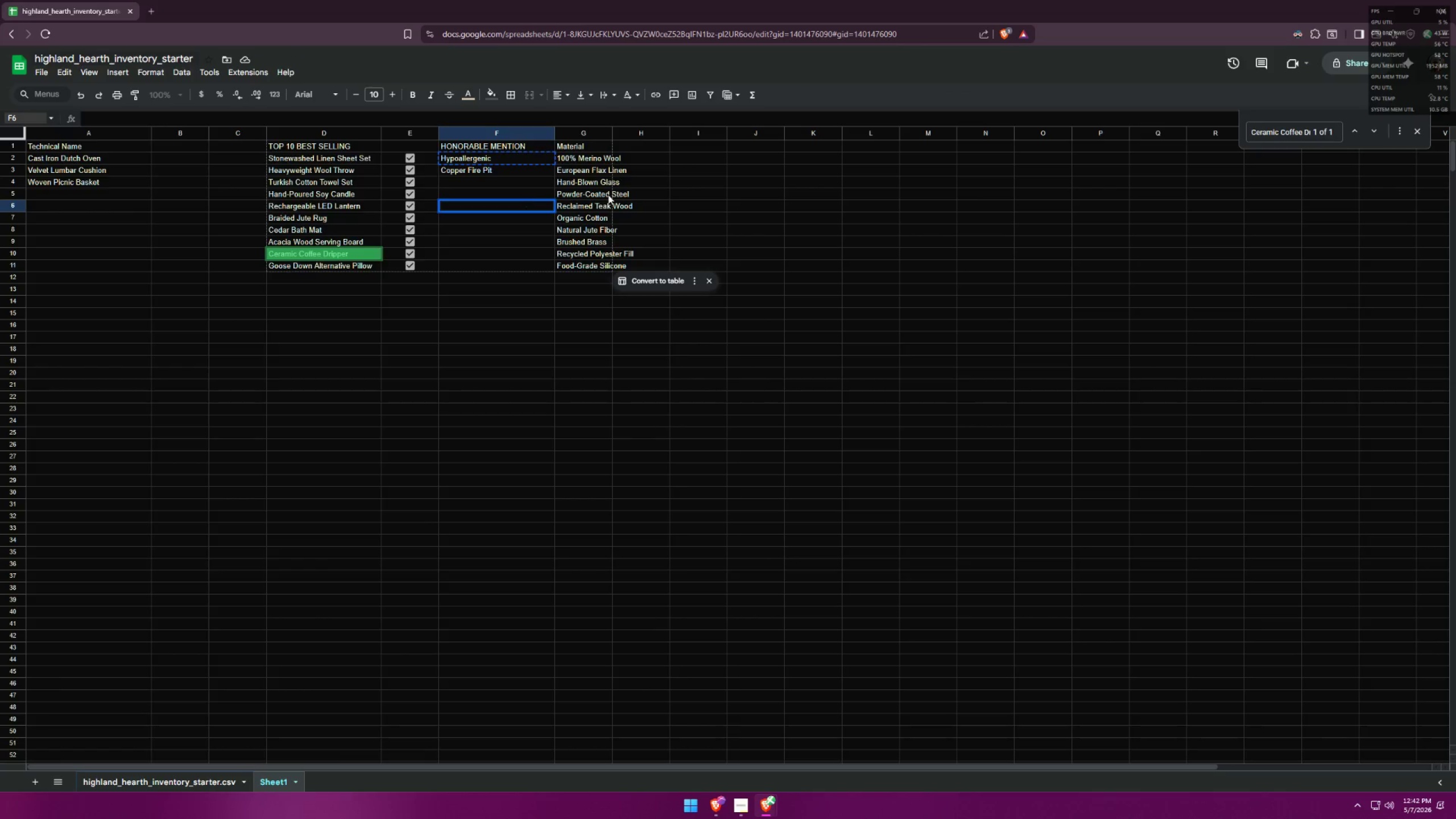 
left_click([706, 184])
 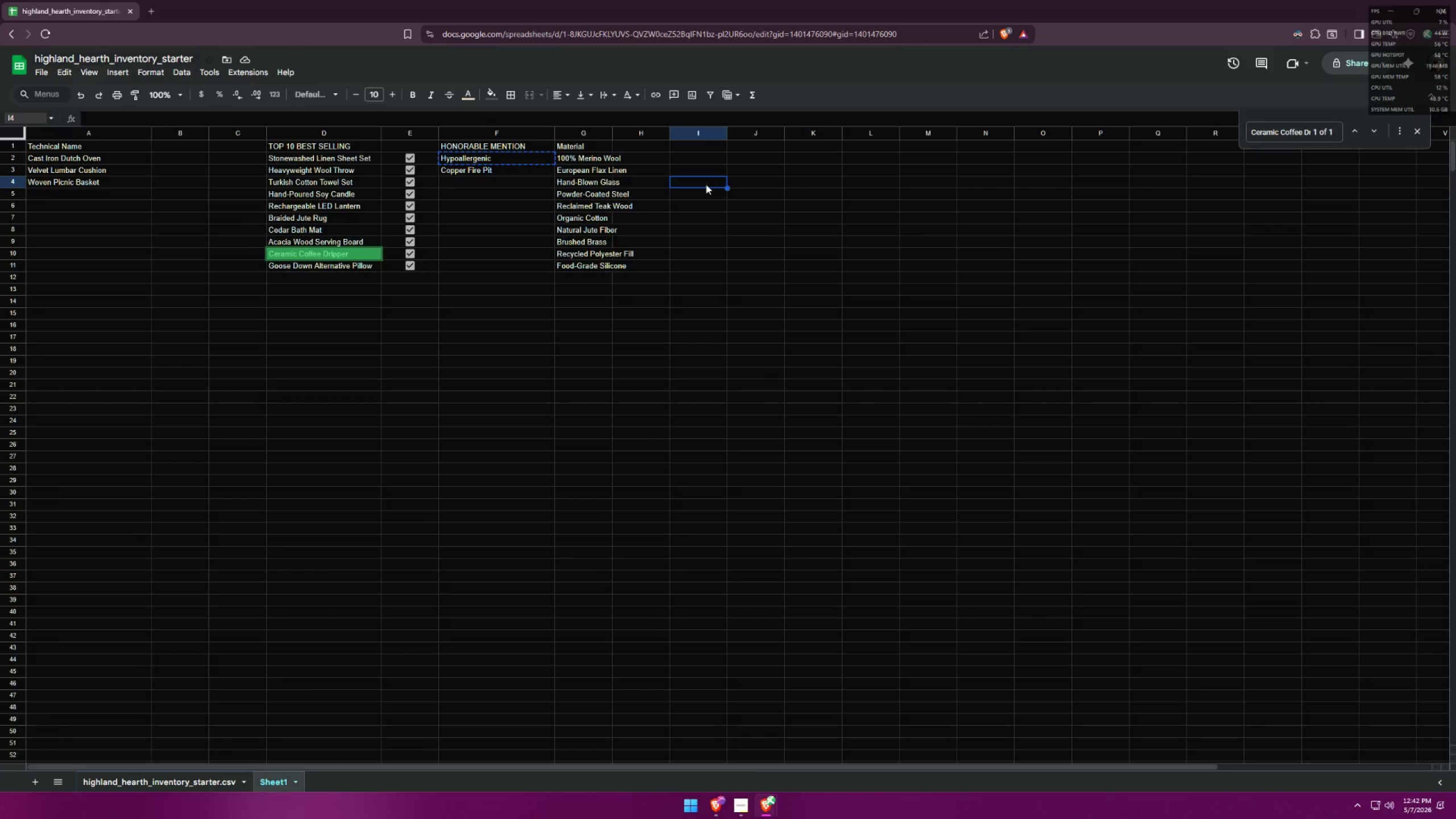 
key(Control+Z)
 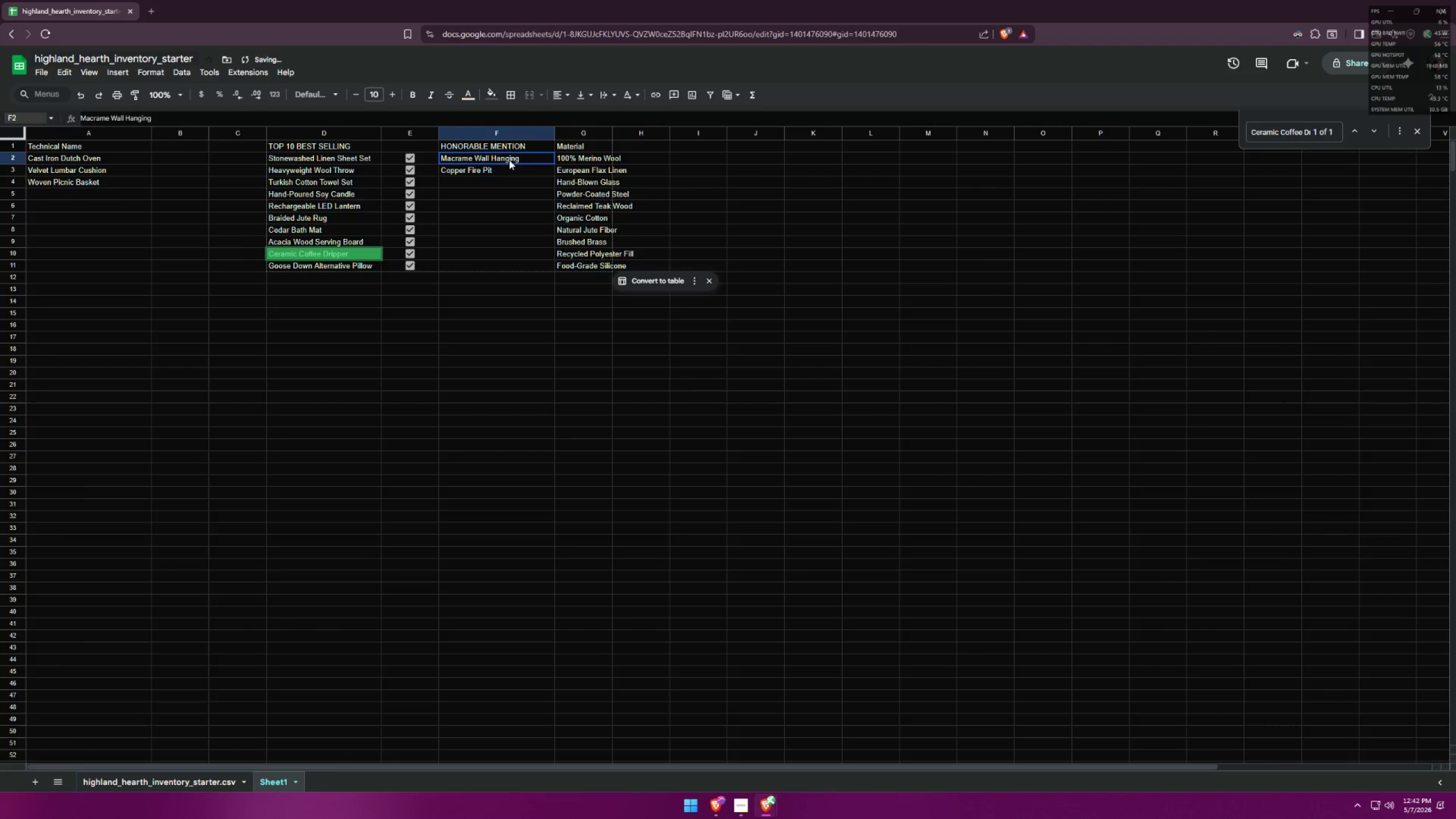 
key(Control+ControlLeft)
 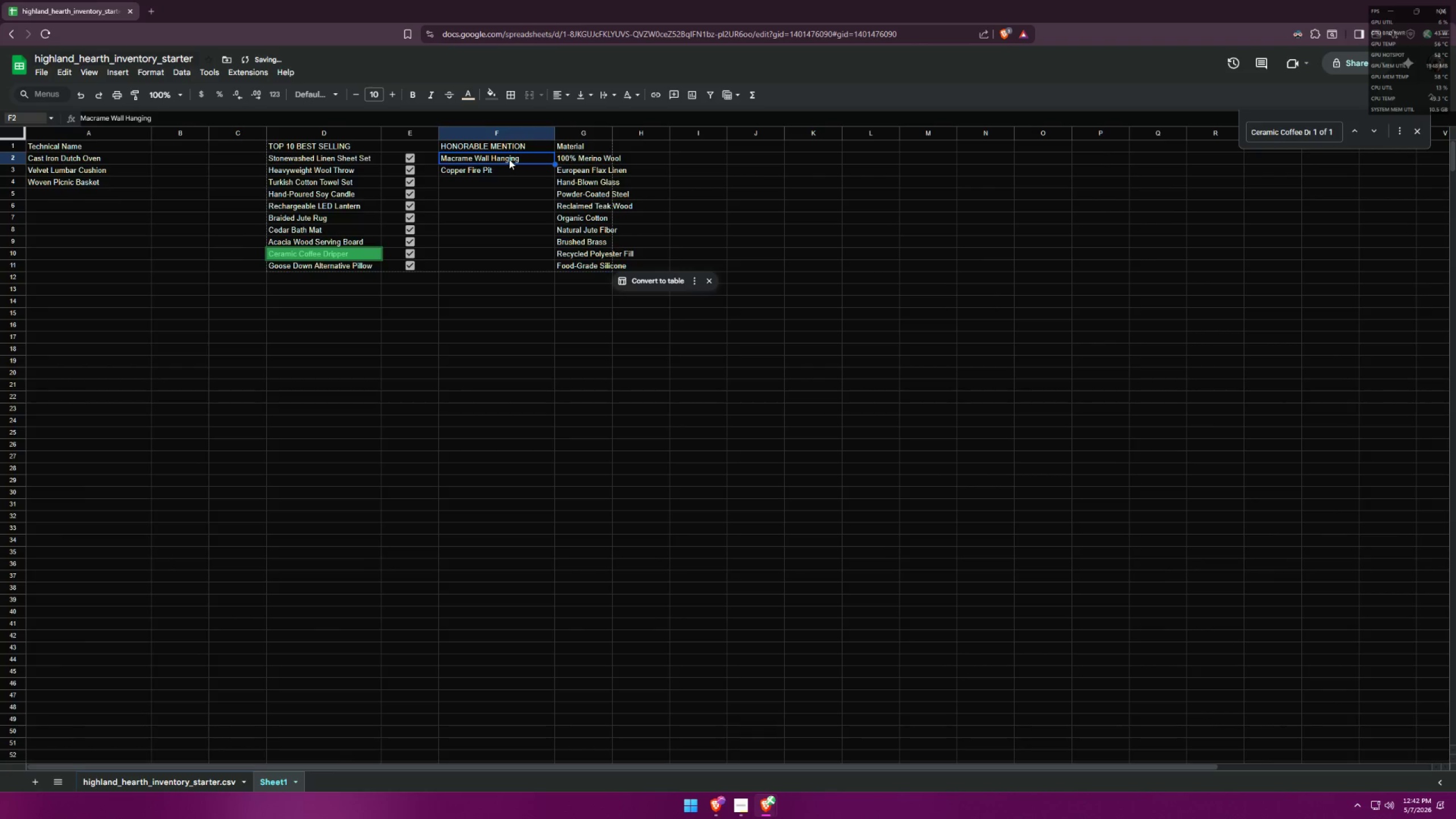 
key(Control+C)
 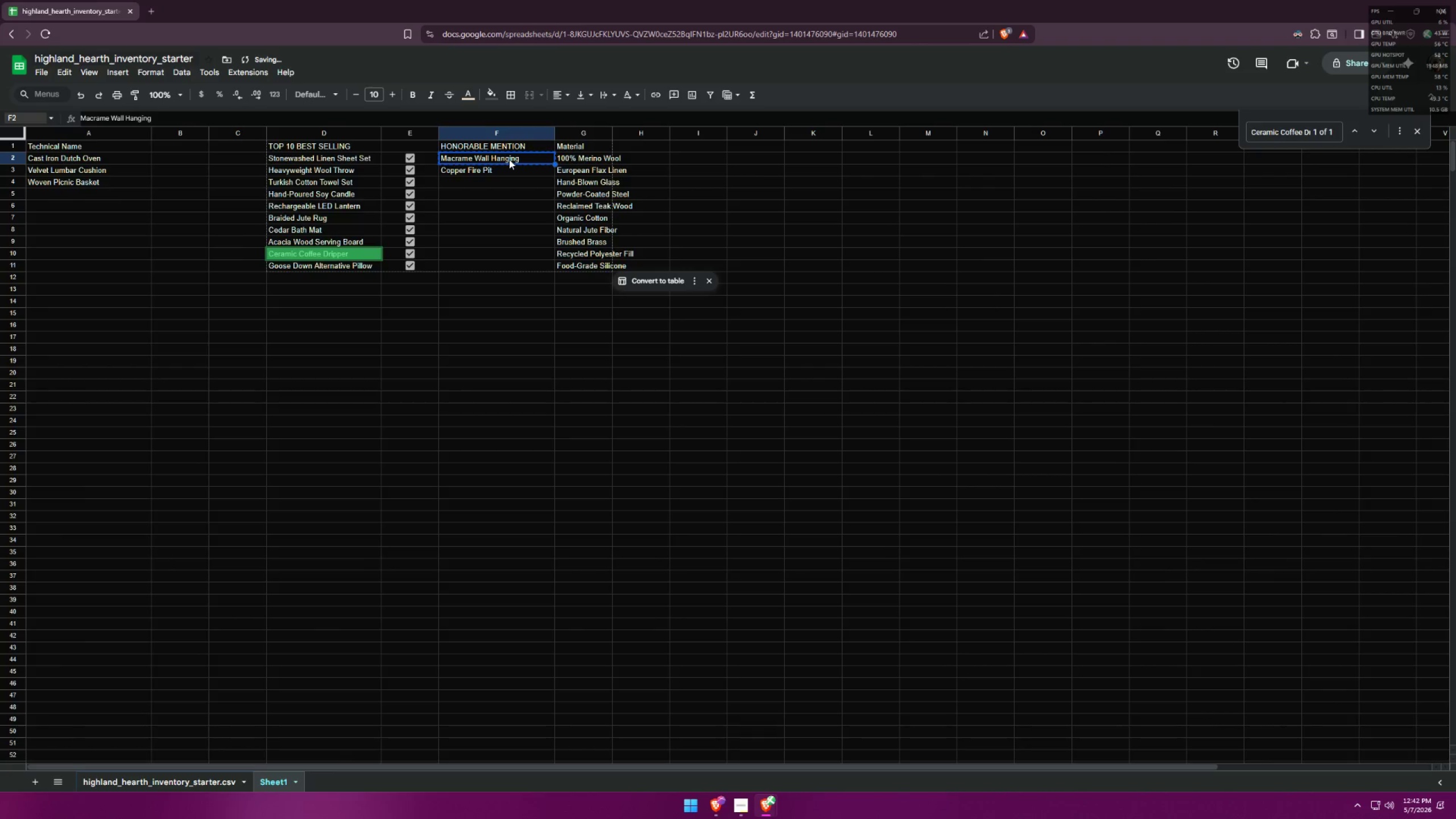 
key(Alt+AltLeft)
 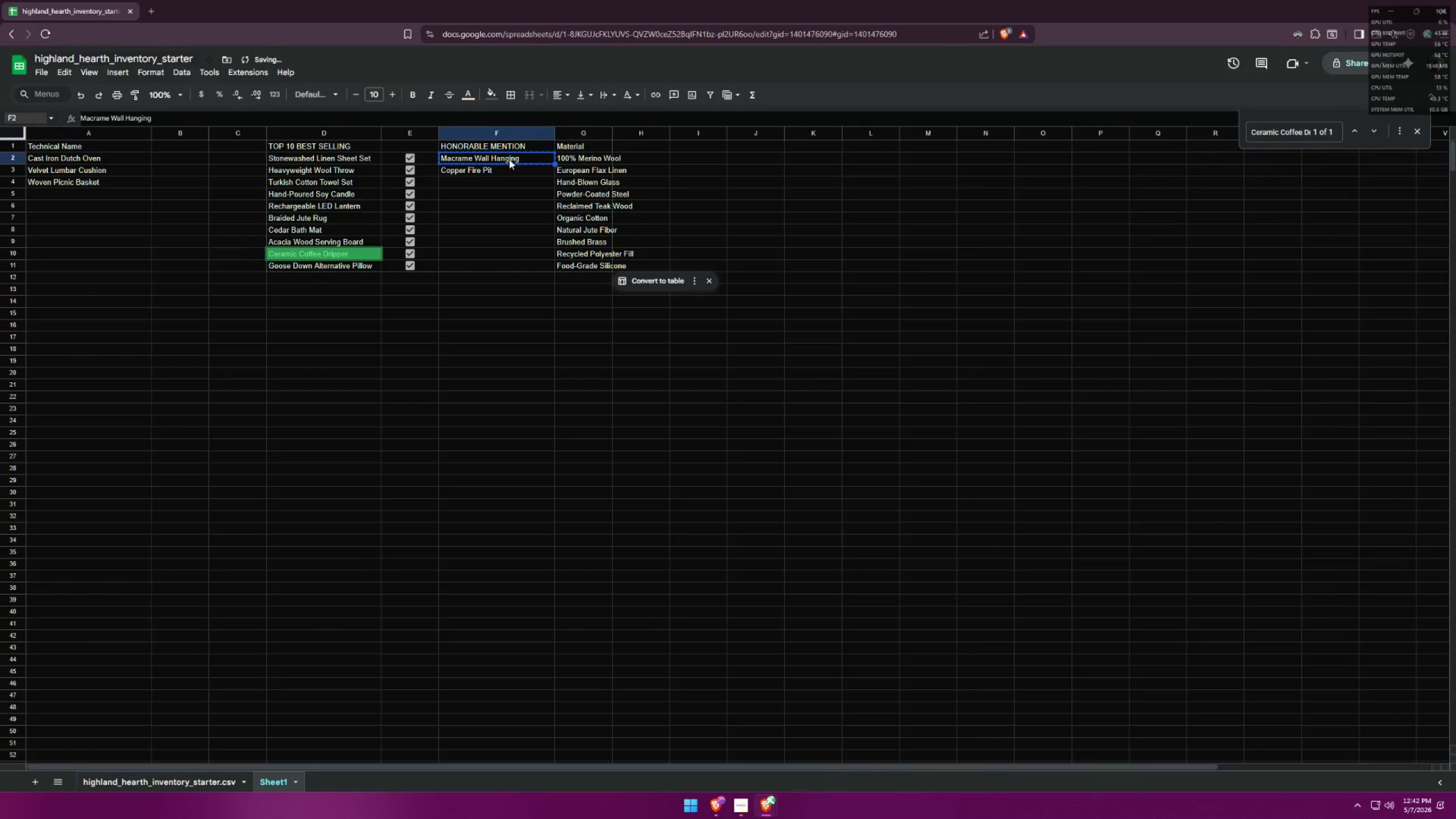 
key(Alt+Tab)
 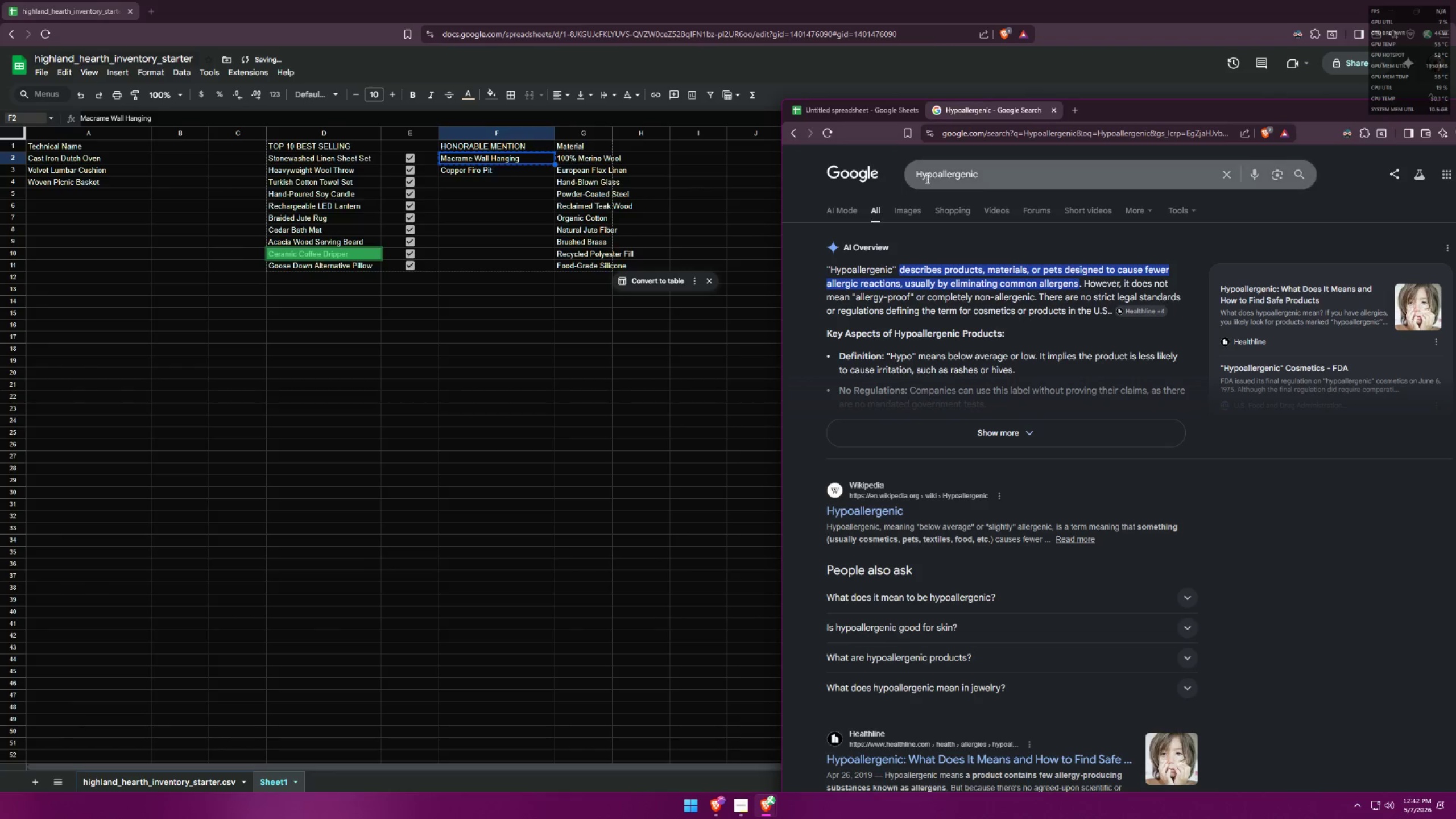 
left_click_drag(start_coordinate=[992, 178], to_coordinate=[782, 159])
 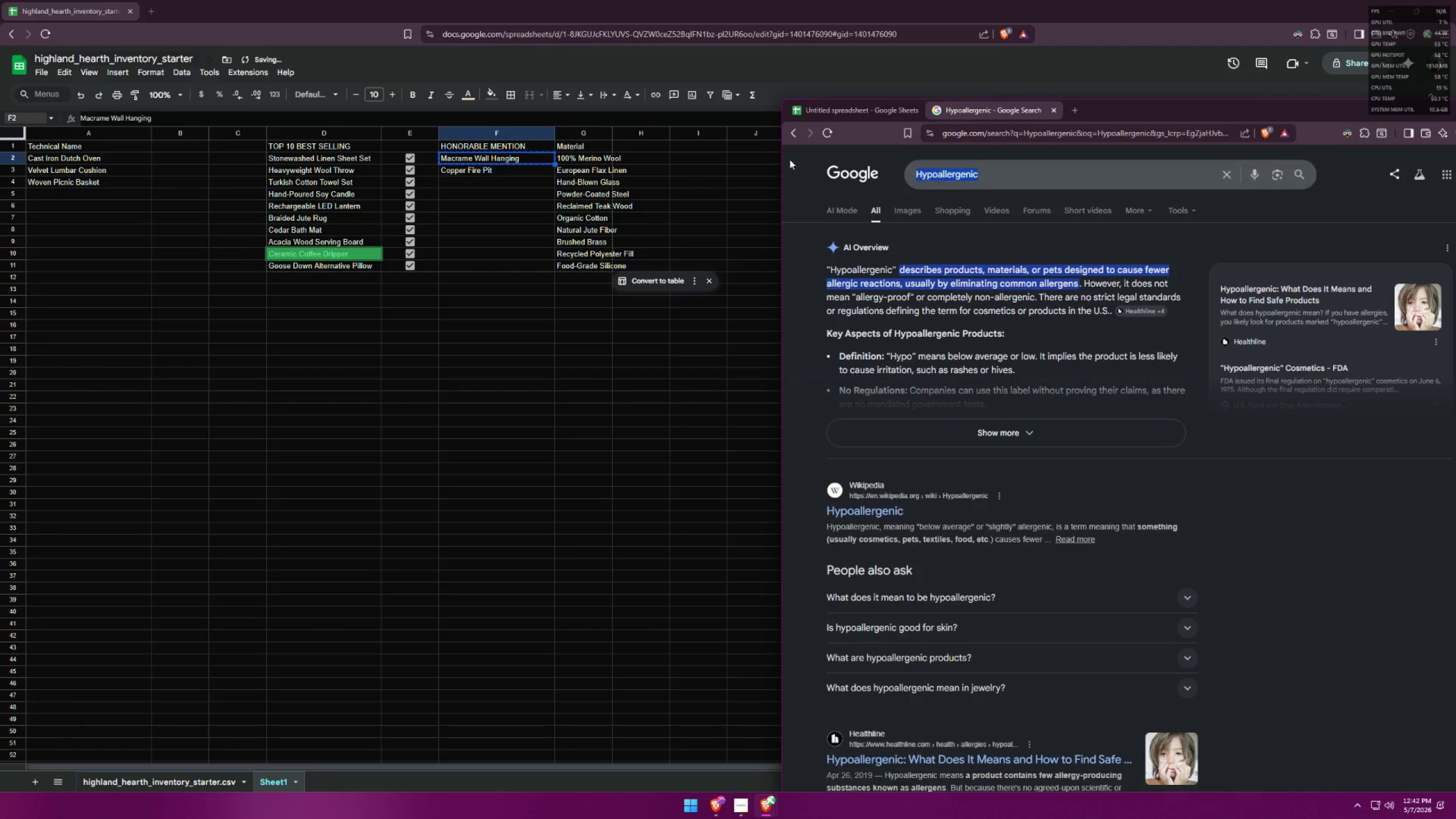 
key(Control+ControlLeft)
 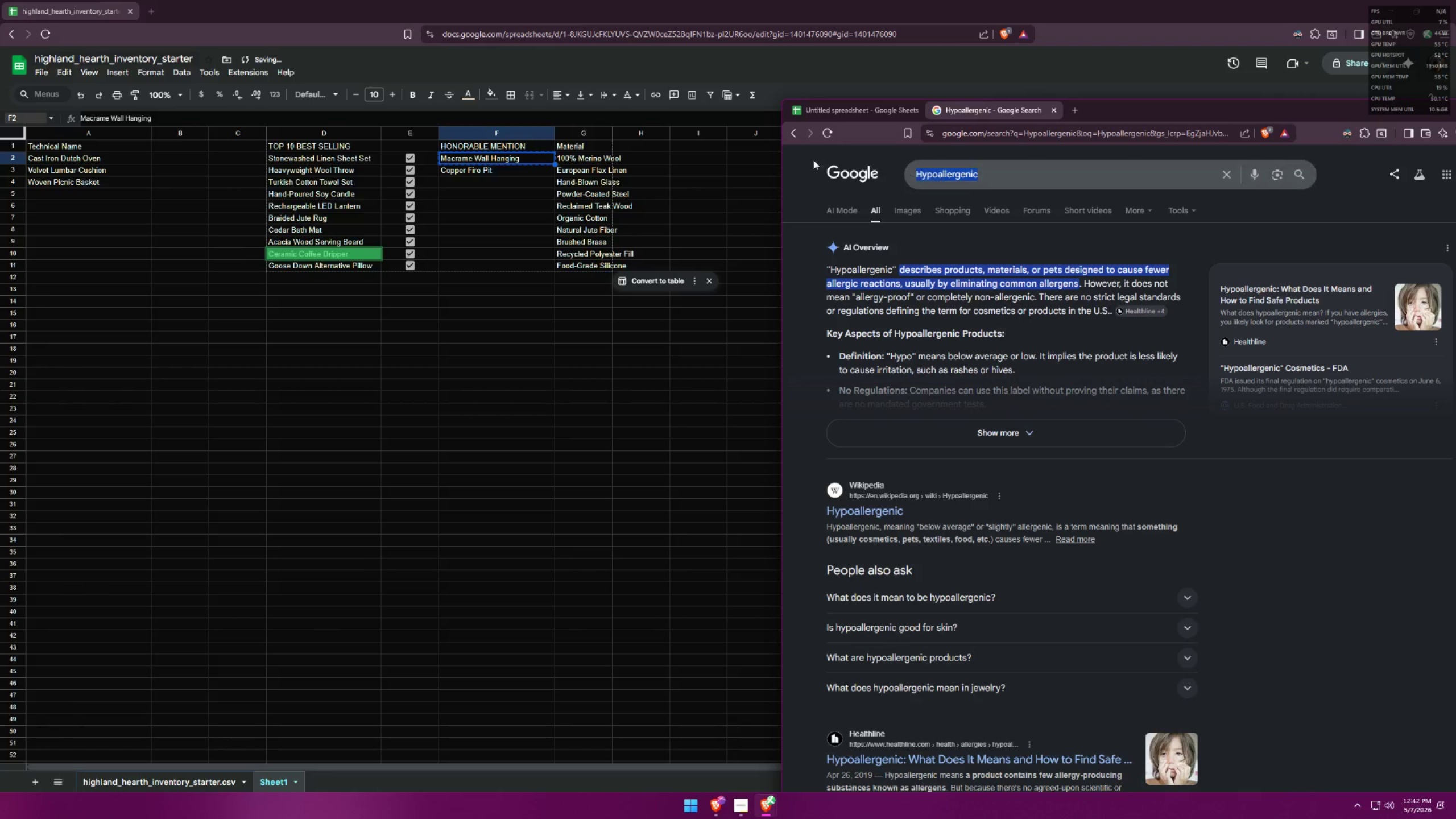 
key(Control+V)
 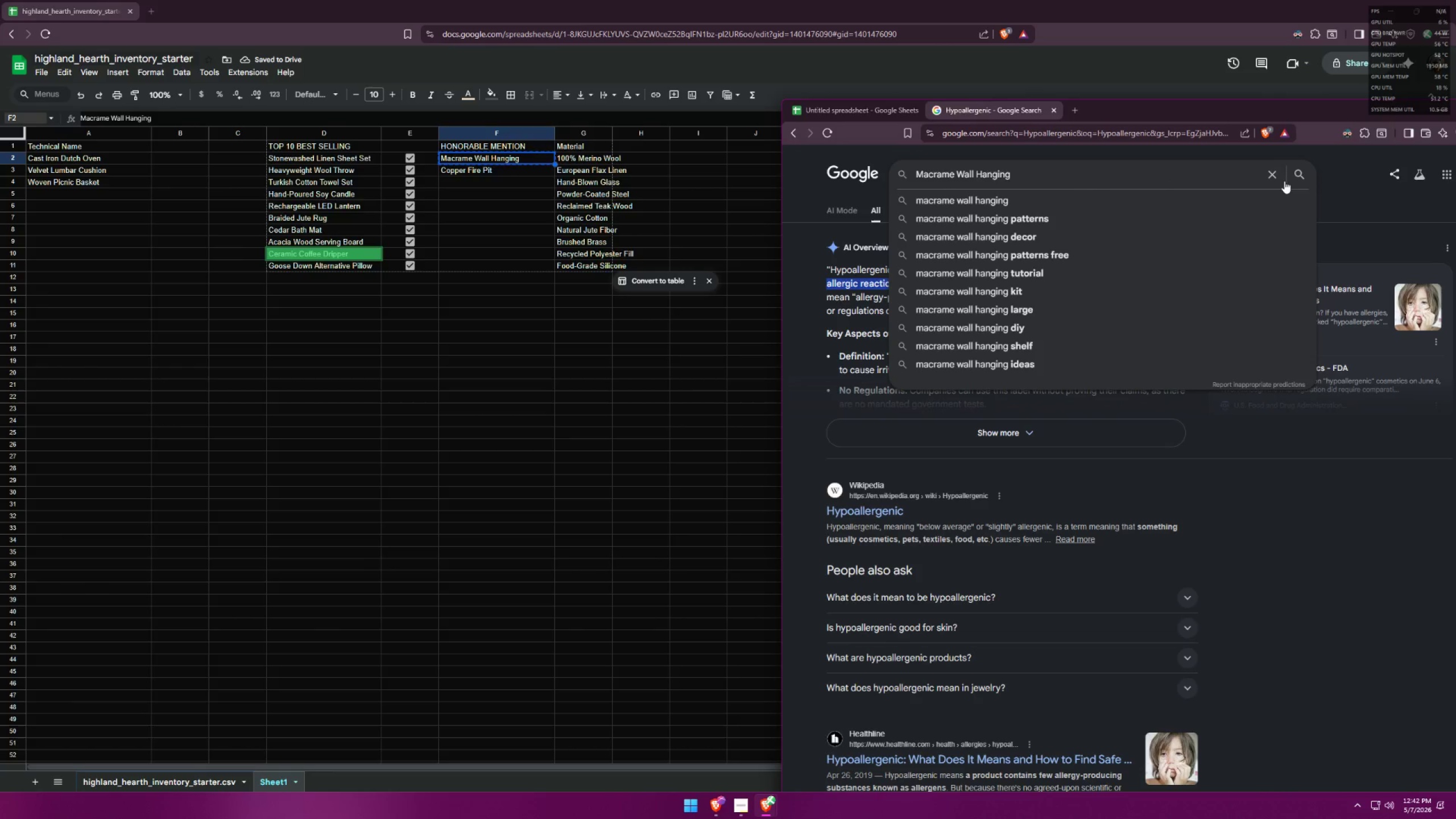 
left_click([1299, 178])
 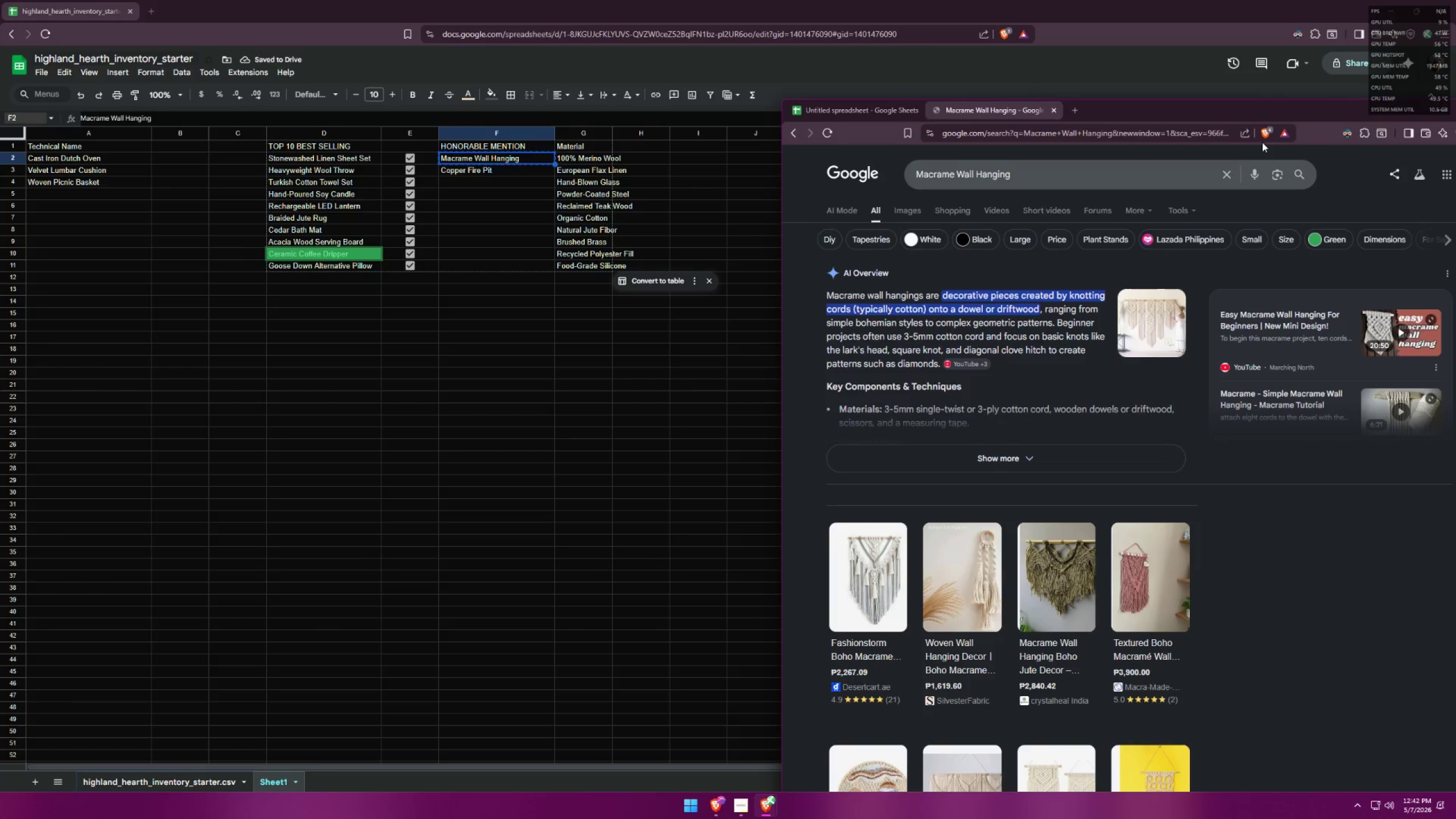 
mouse_move([1247, 129])
 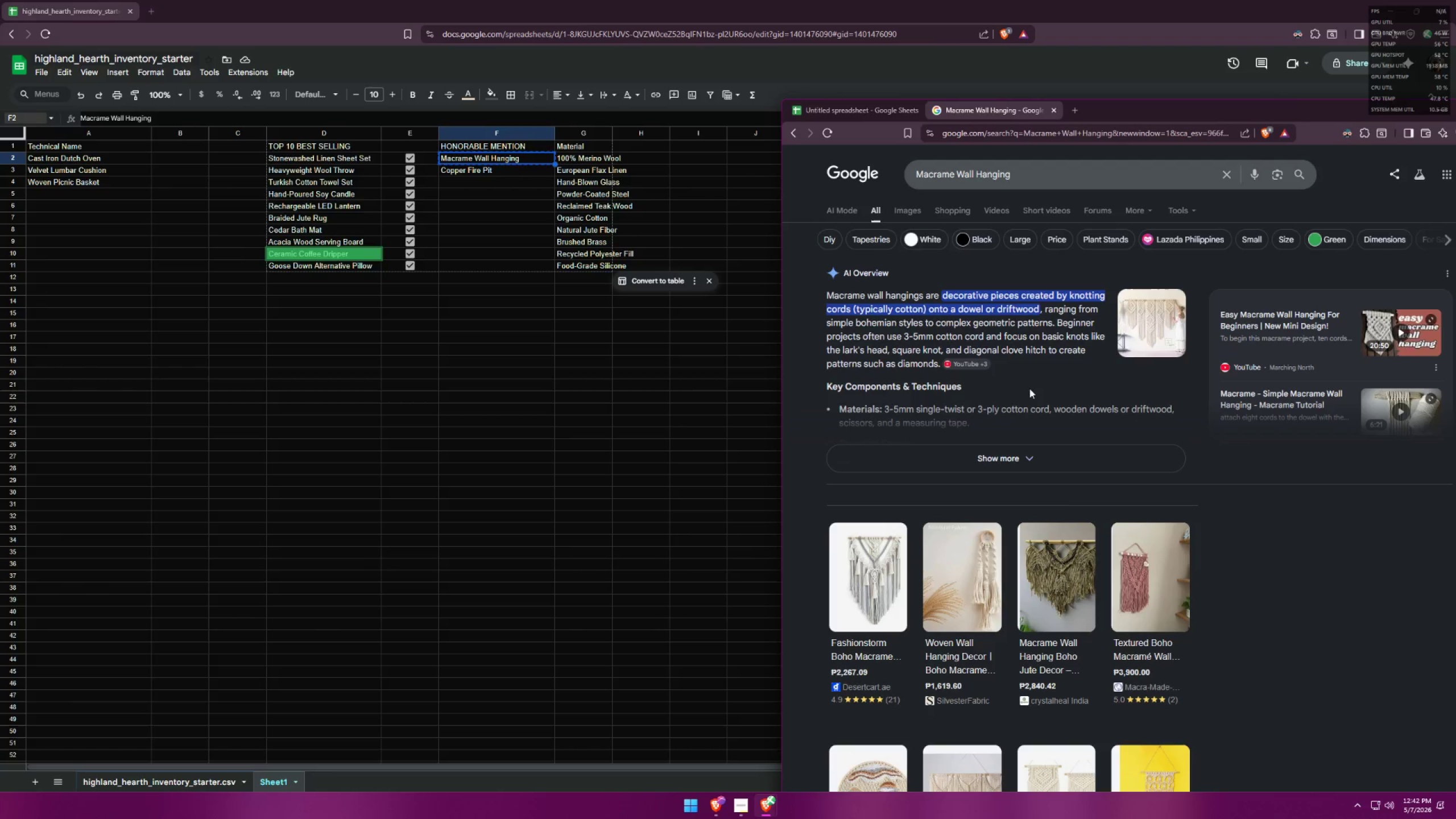 
scroll: coordinate [1060, 406], scroll_direction: down, amount: 4.0
 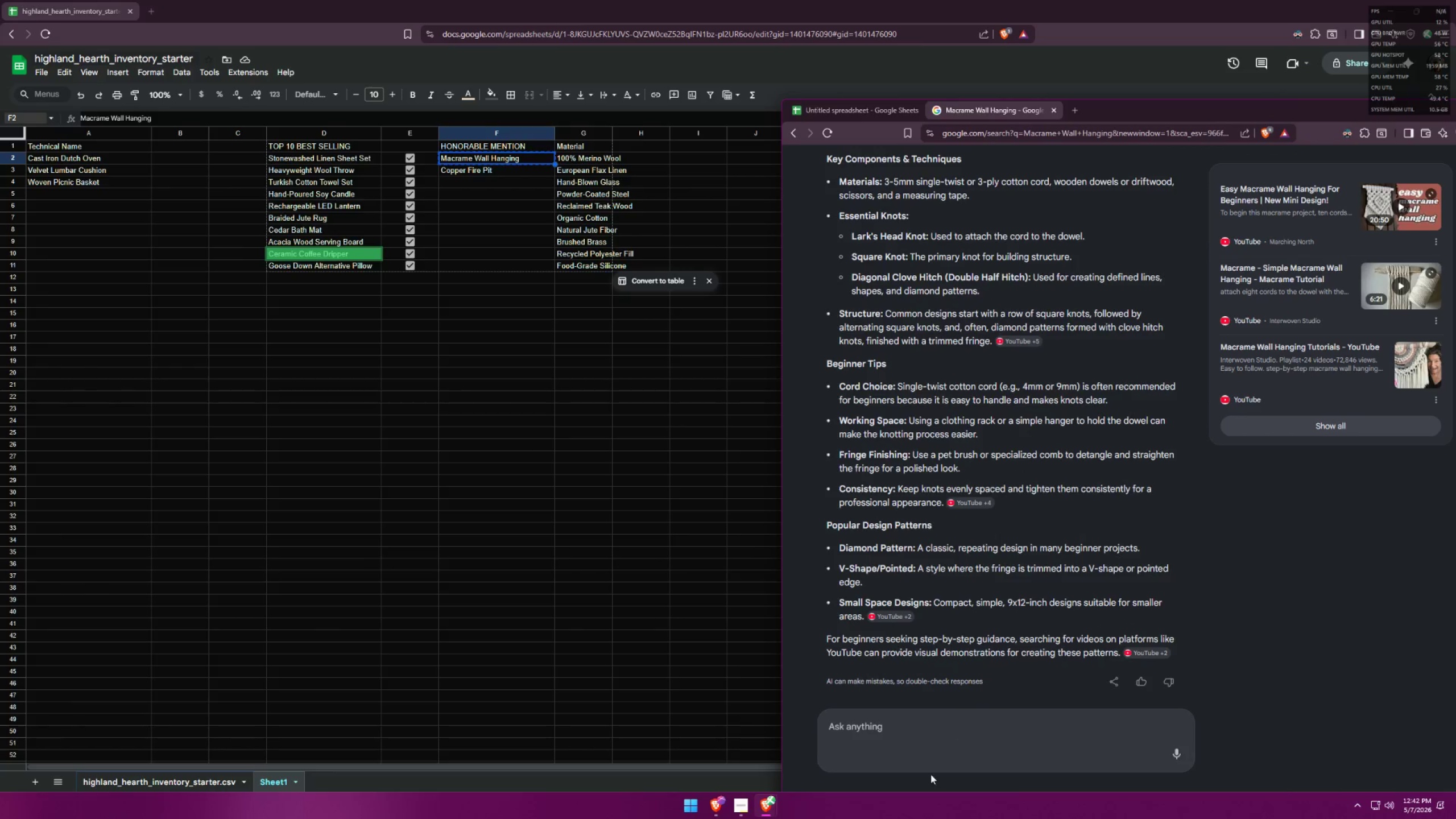 
left_click([945, 722])
 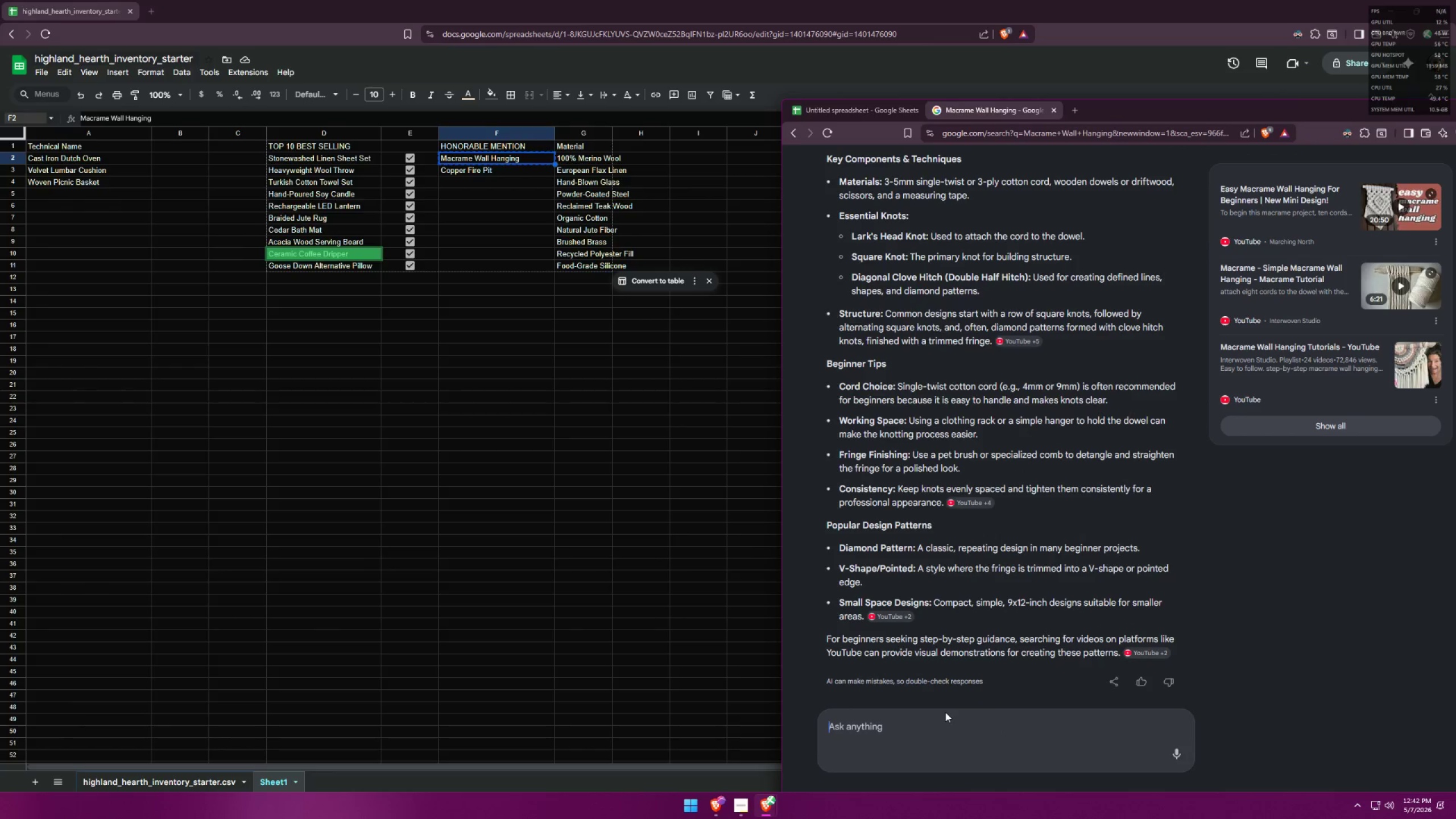 
type(what is macrame)
 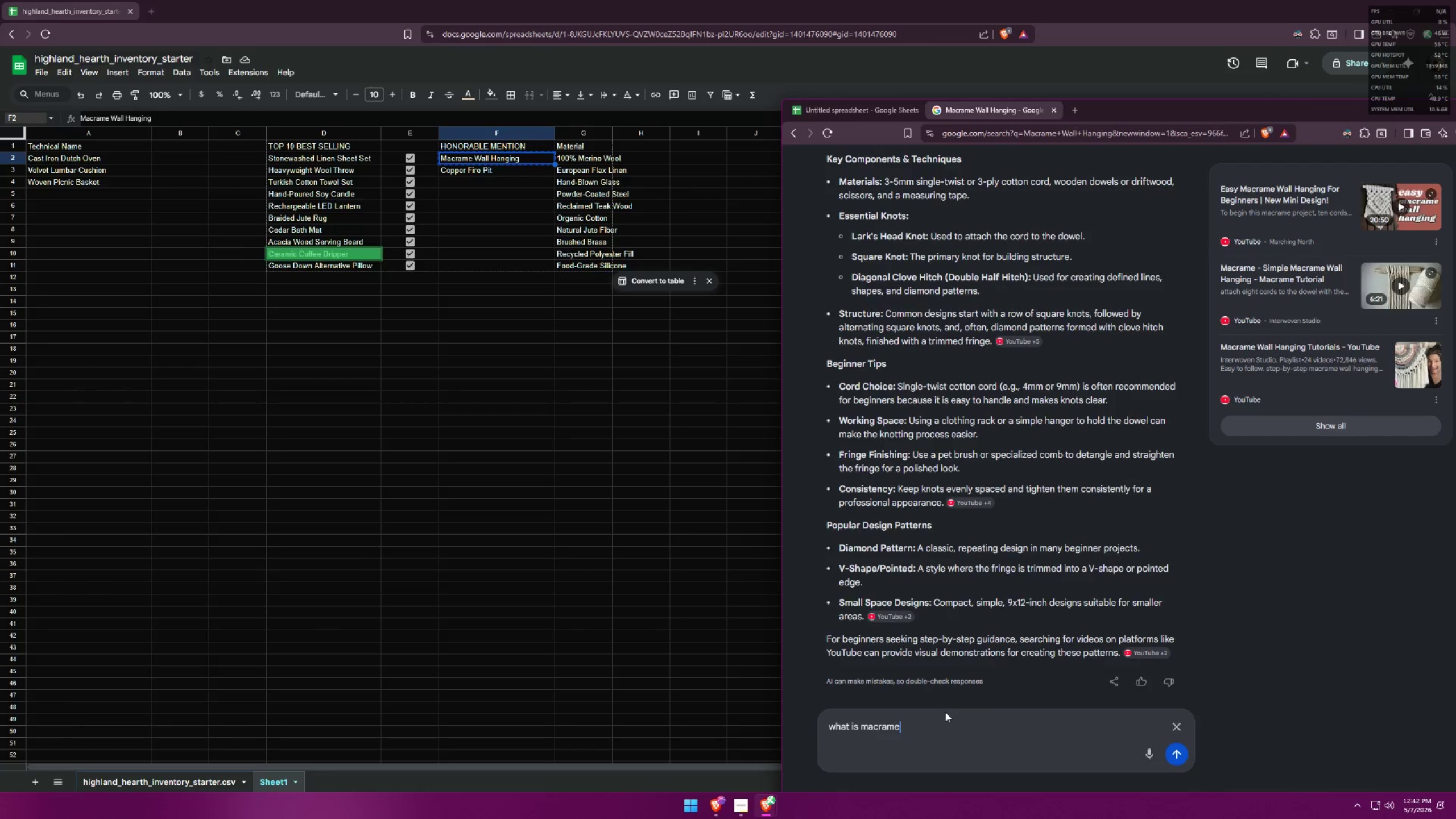 
key(Enter)
 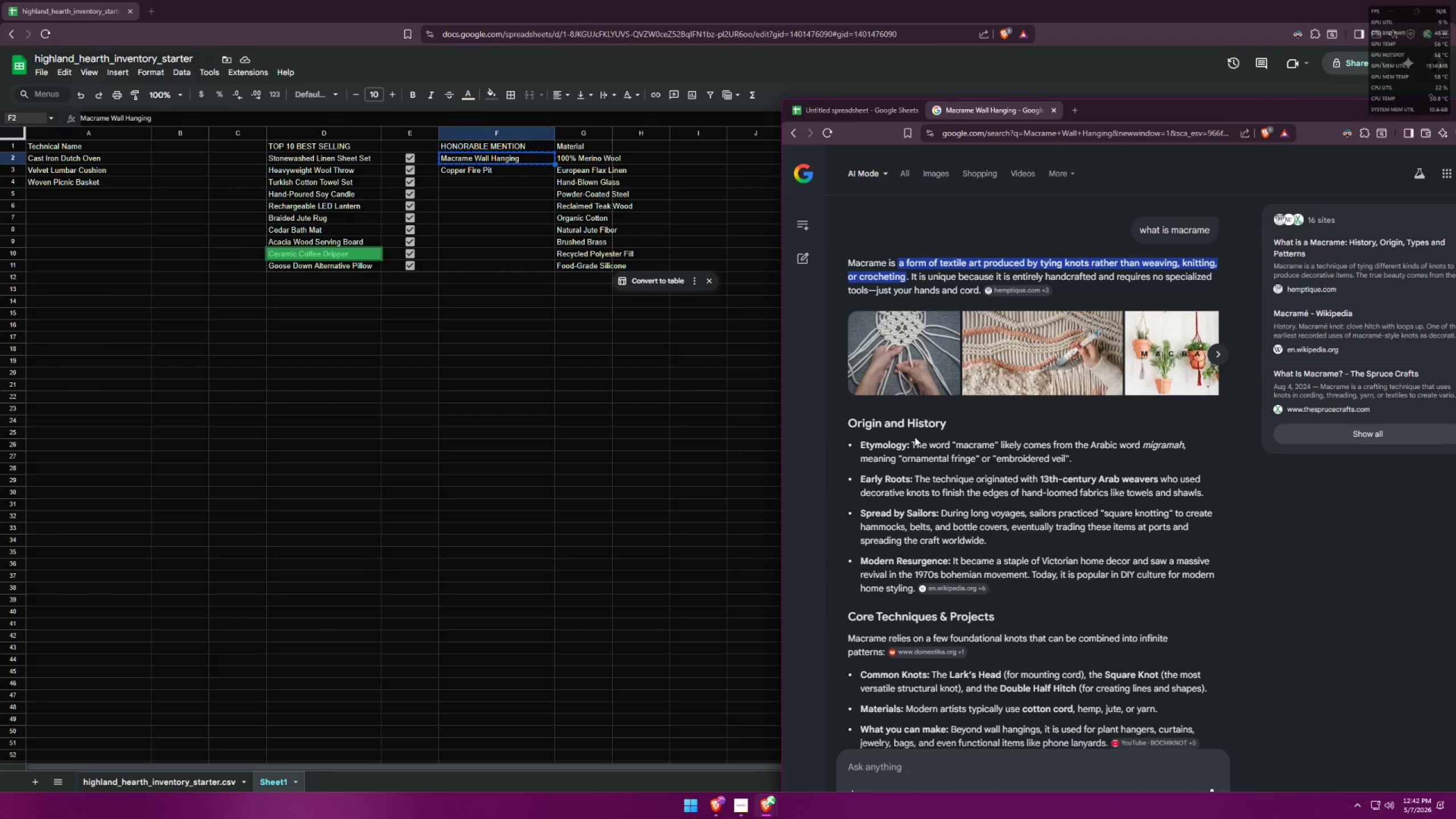 
wait(11.72)
 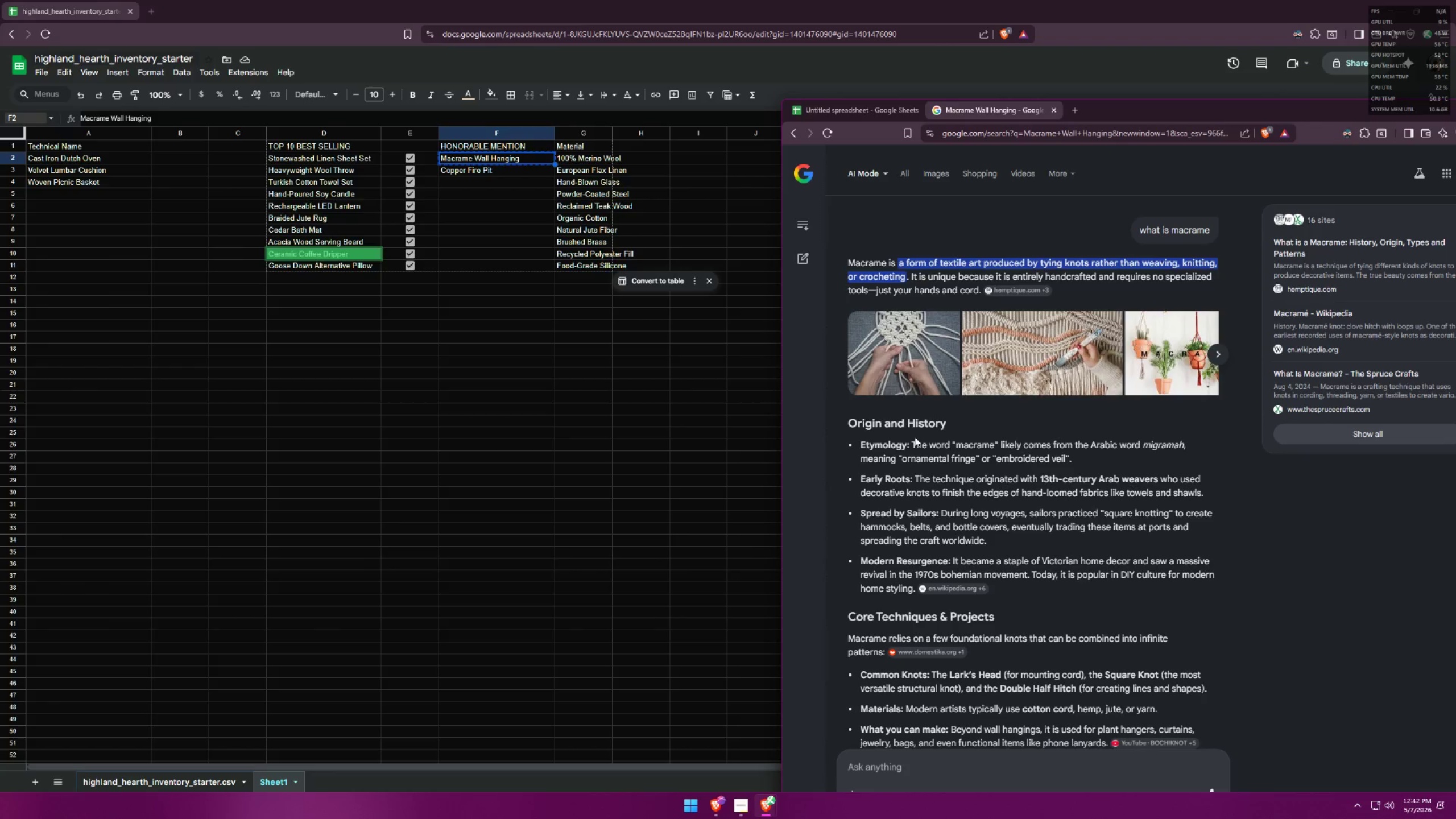 
left_click([490, 308])
 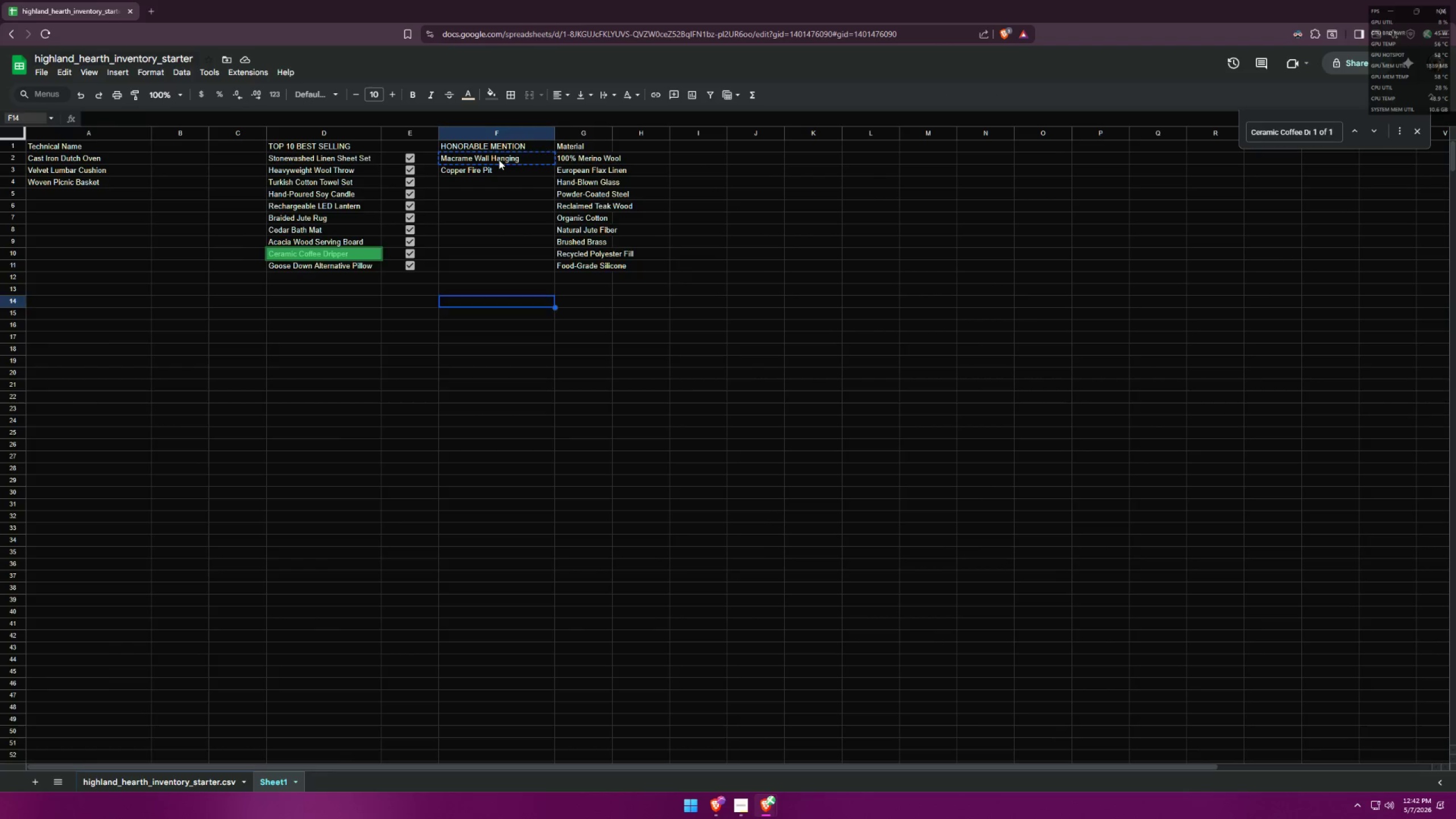 
key(Control+ControlLeft)
 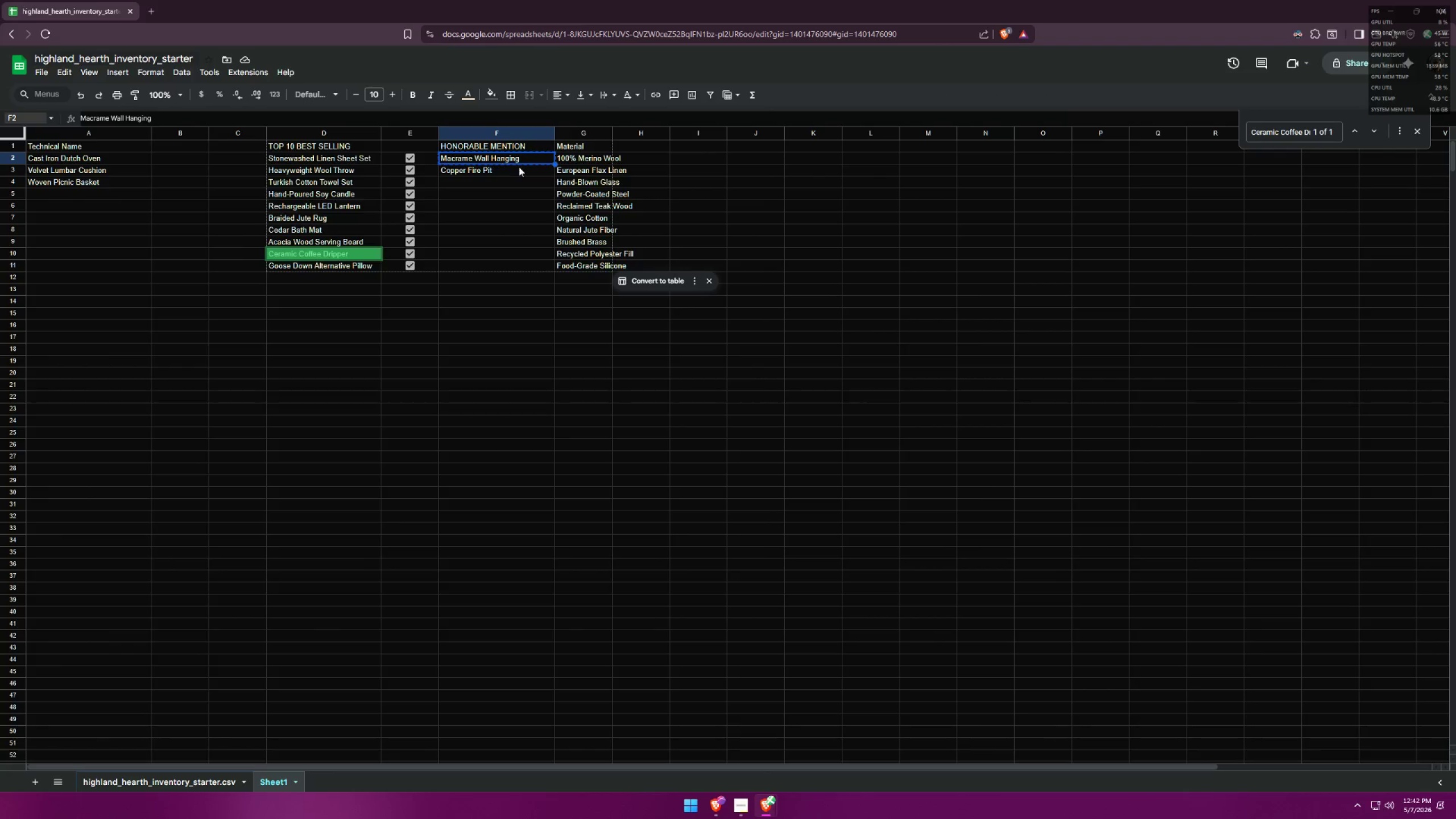 
key(Control+C)
 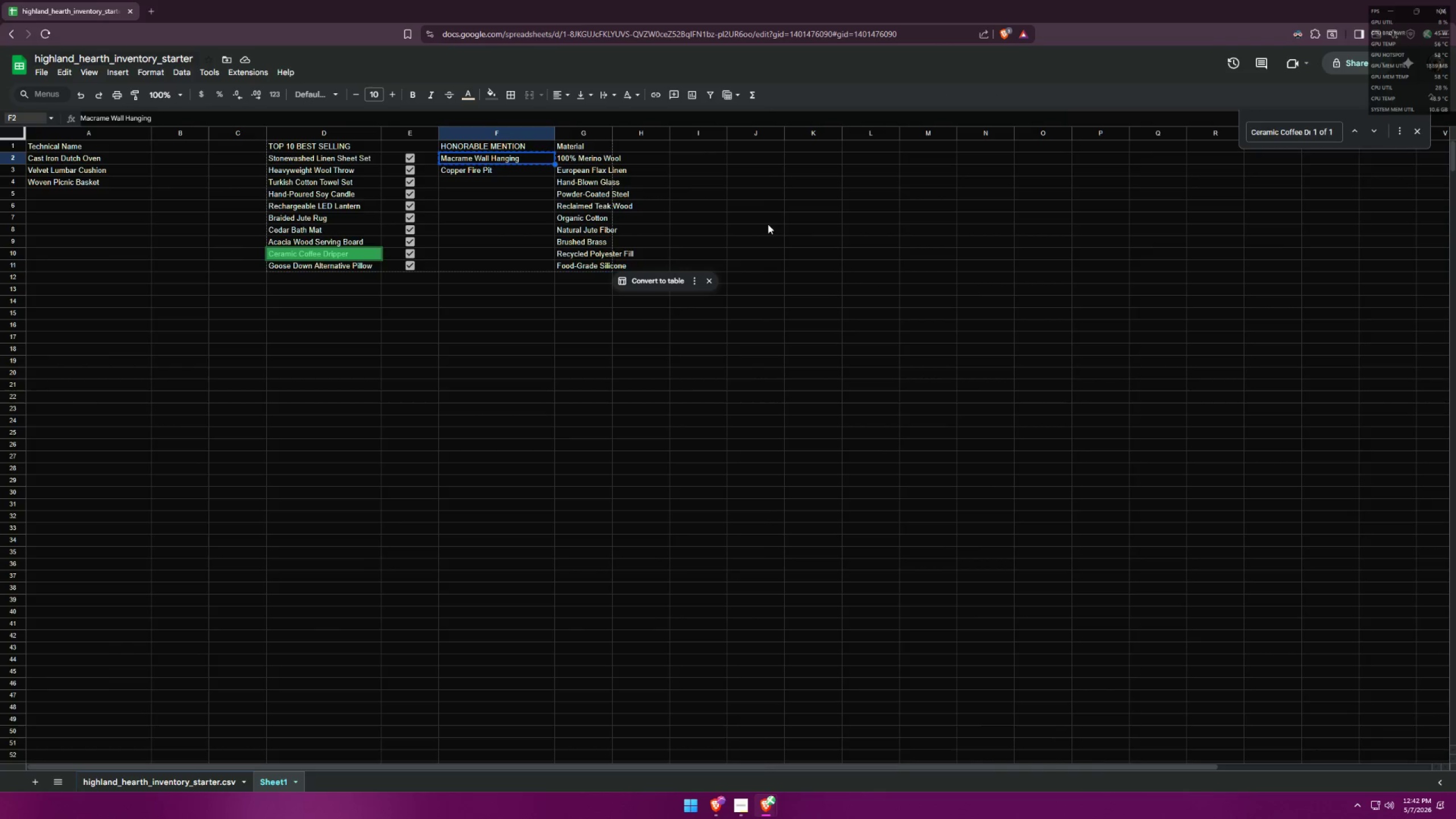 
key(Alt+AltLeft)
 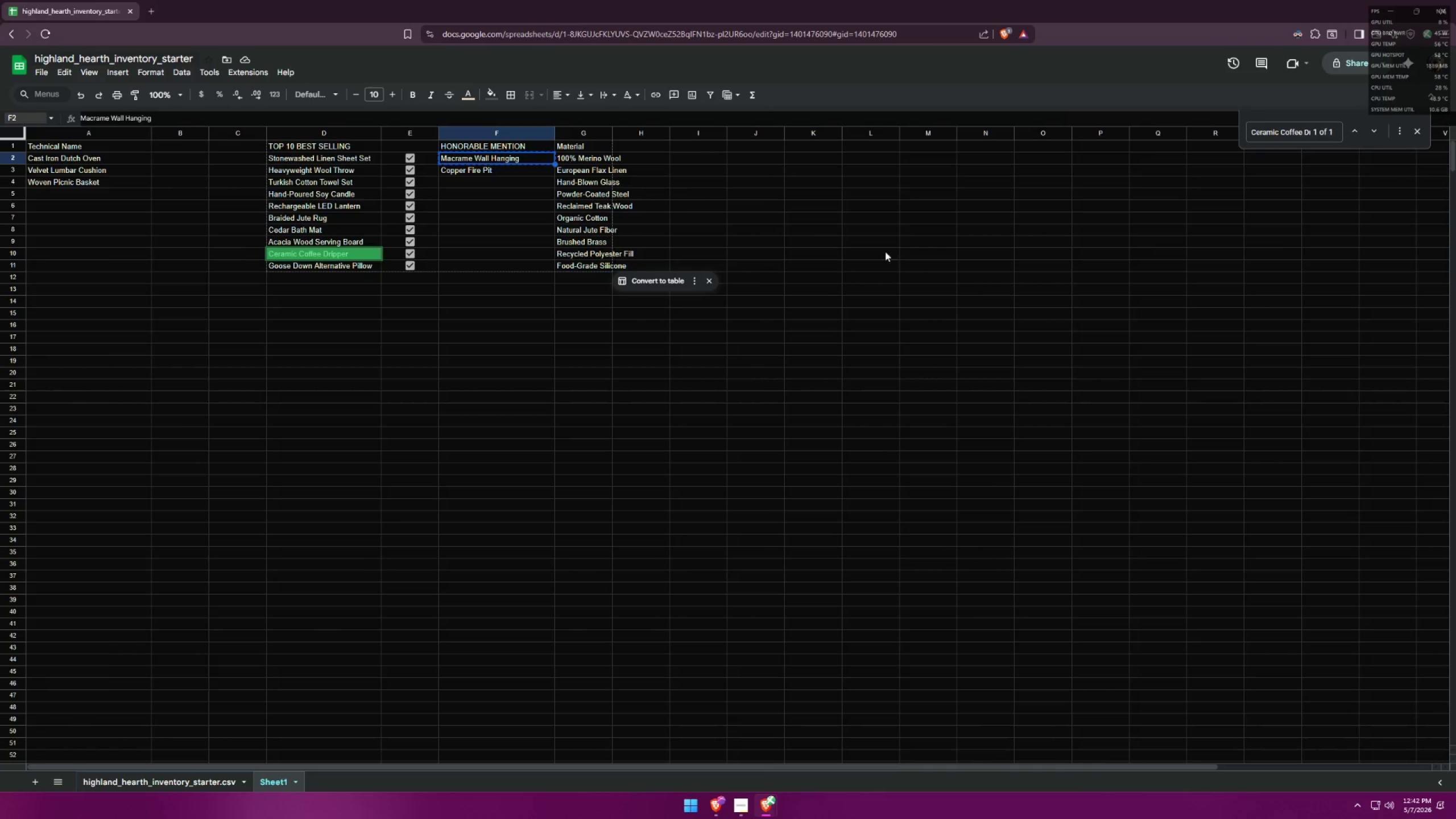 
key(Alt+Tab)
 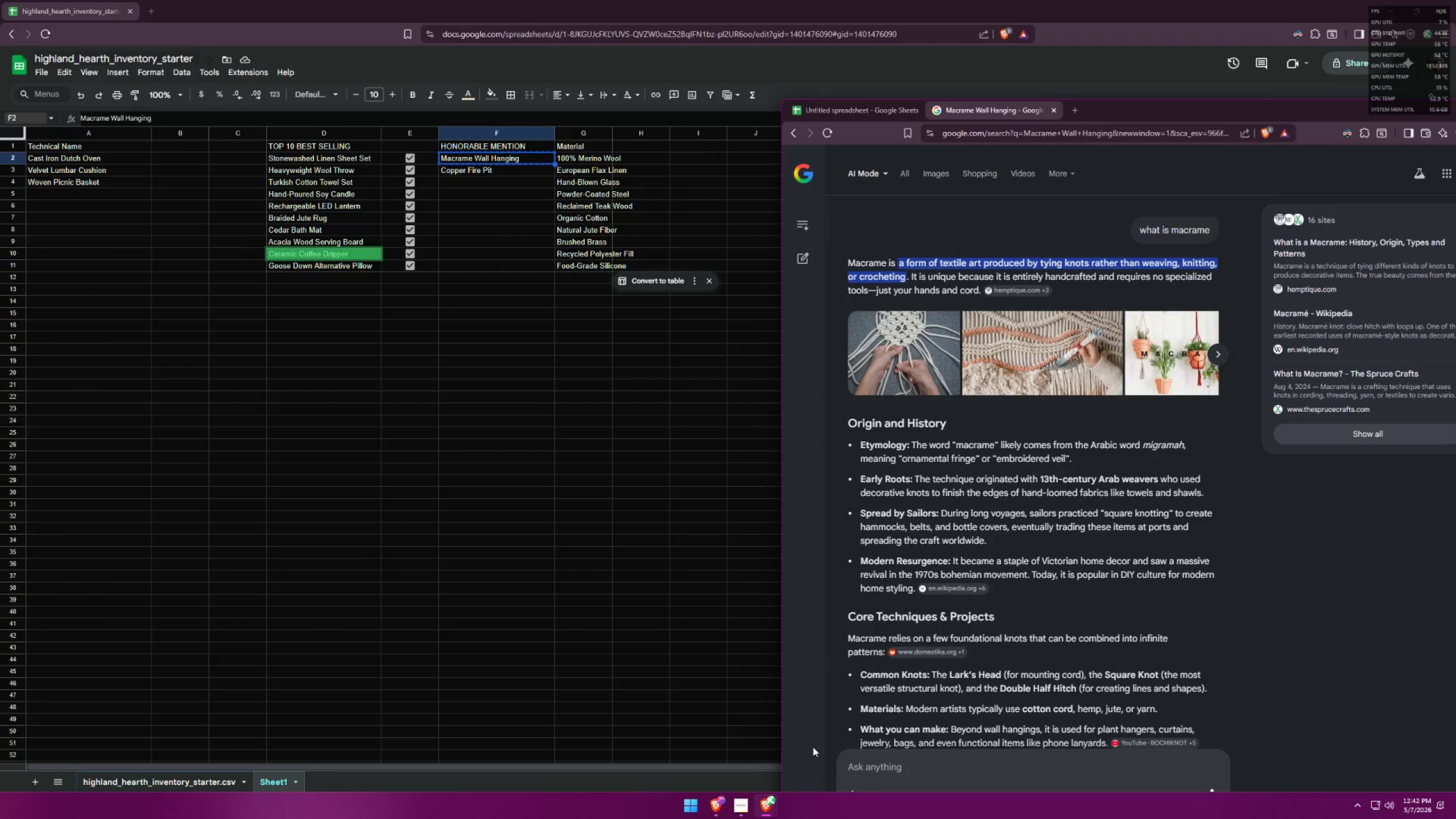 
left_click([774, 814])
 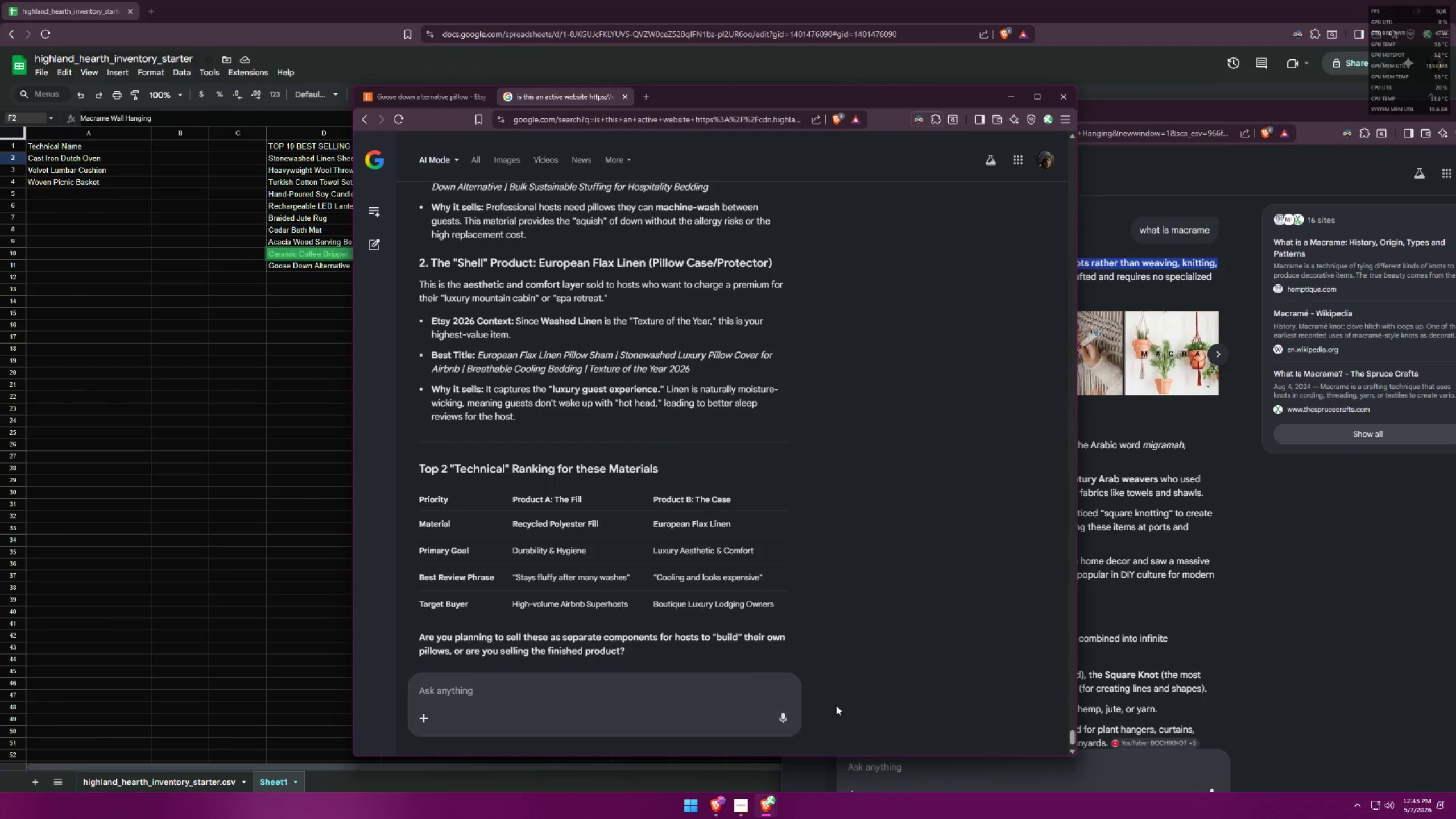 
key(Control+ControlLeft)
 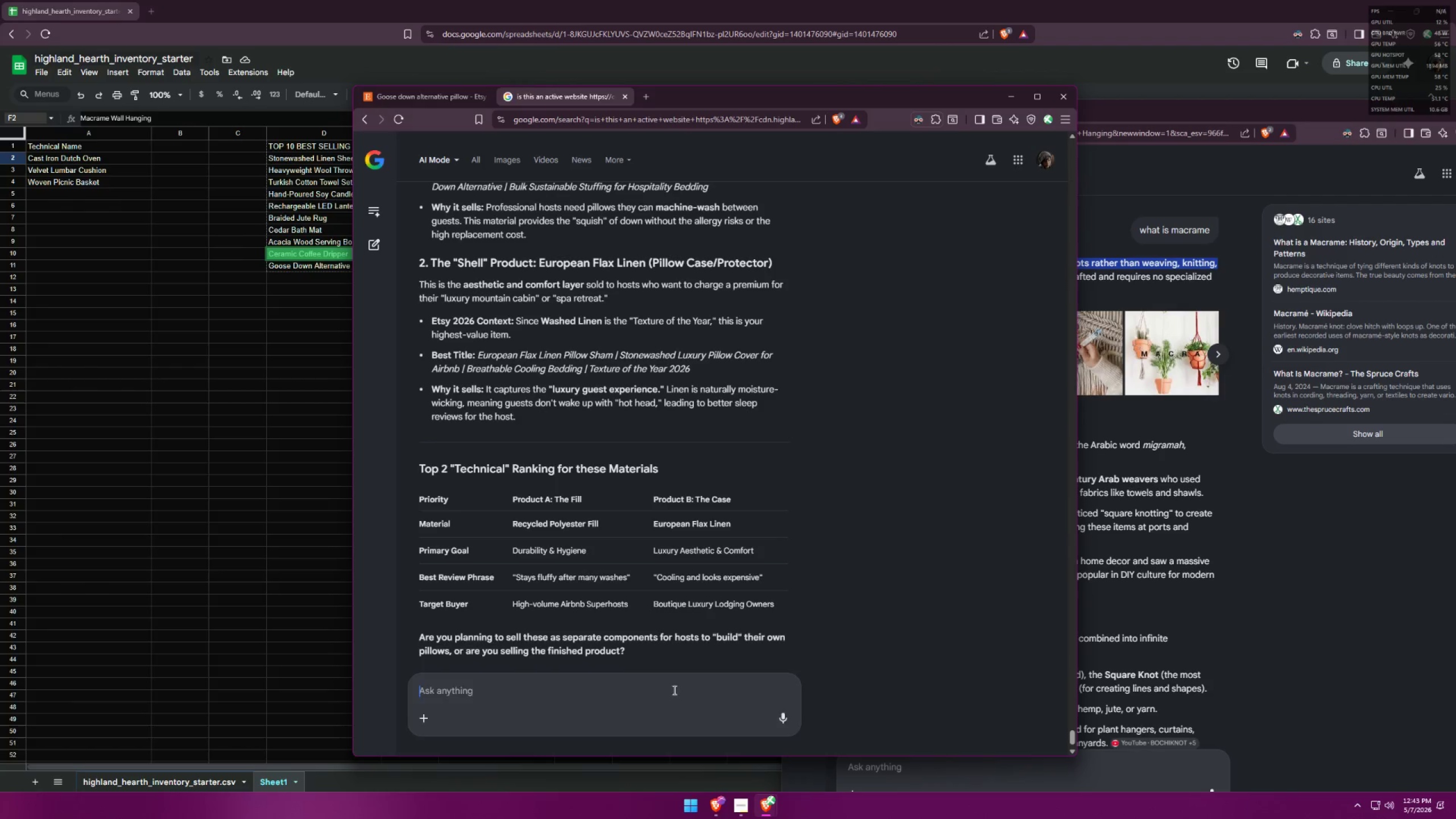 
key(Control+V)
 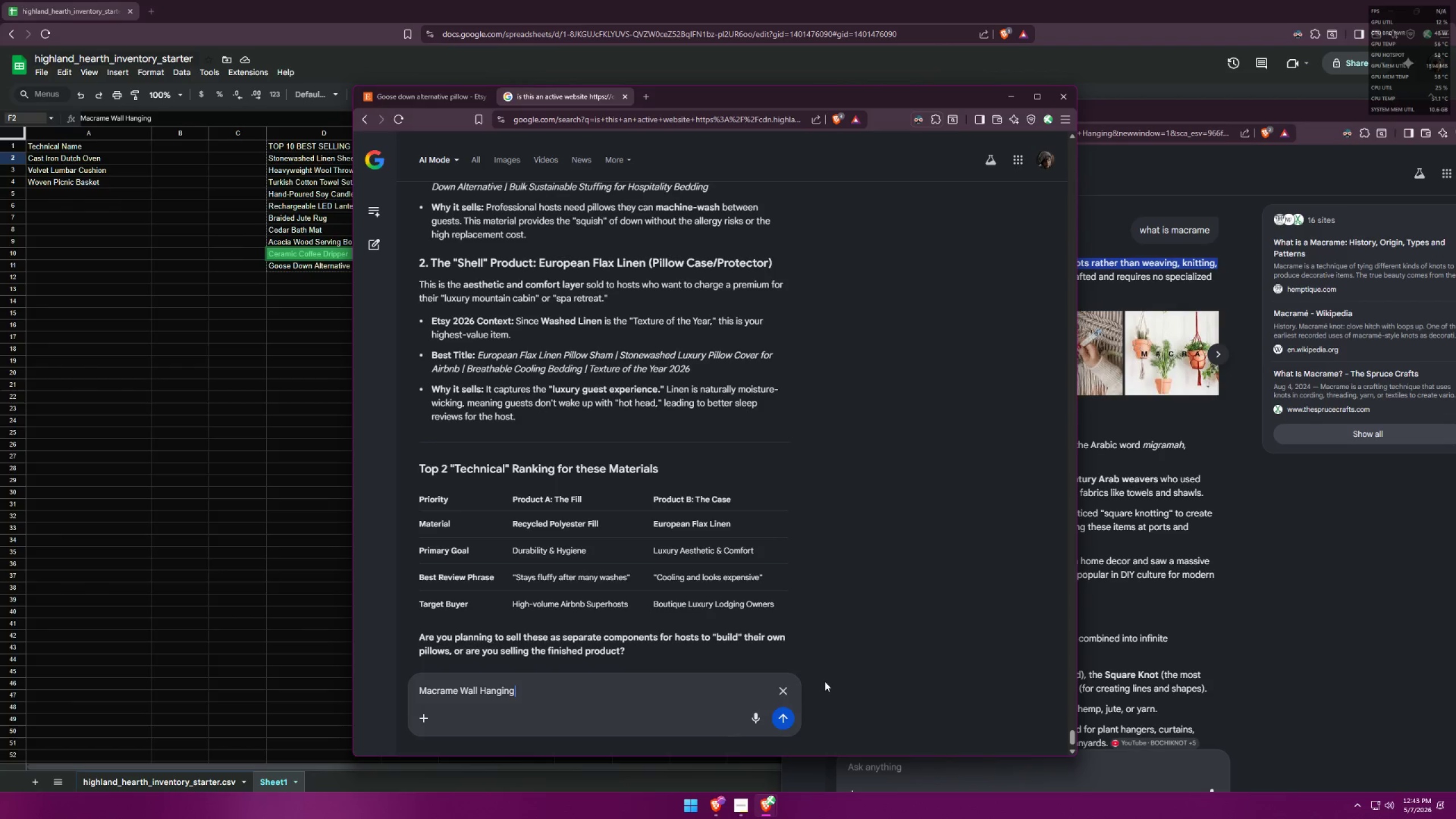 
key(Space)
 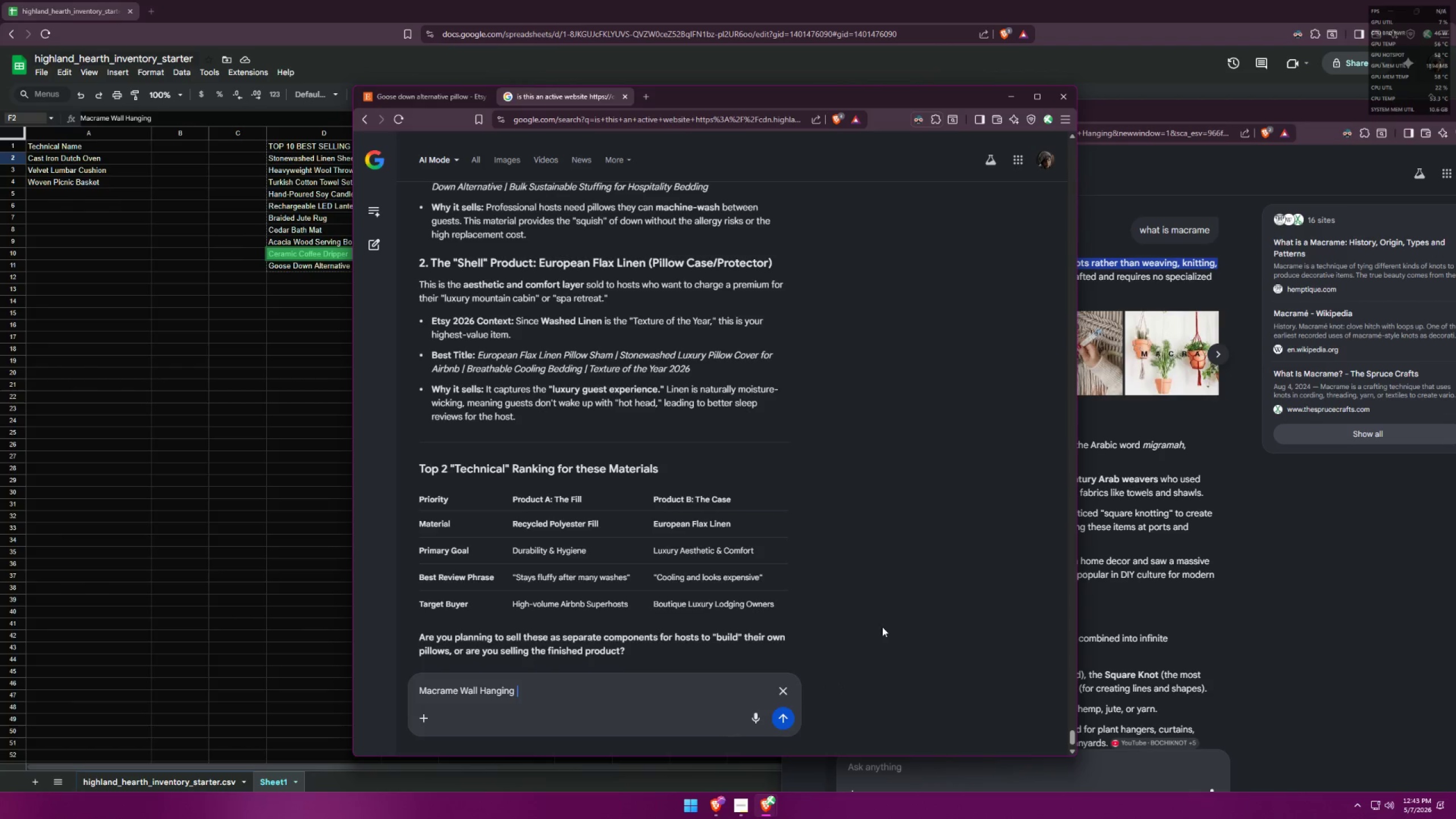 
scroll: coordinate [886, 603], scroll_direction: up, amount: 23.0
 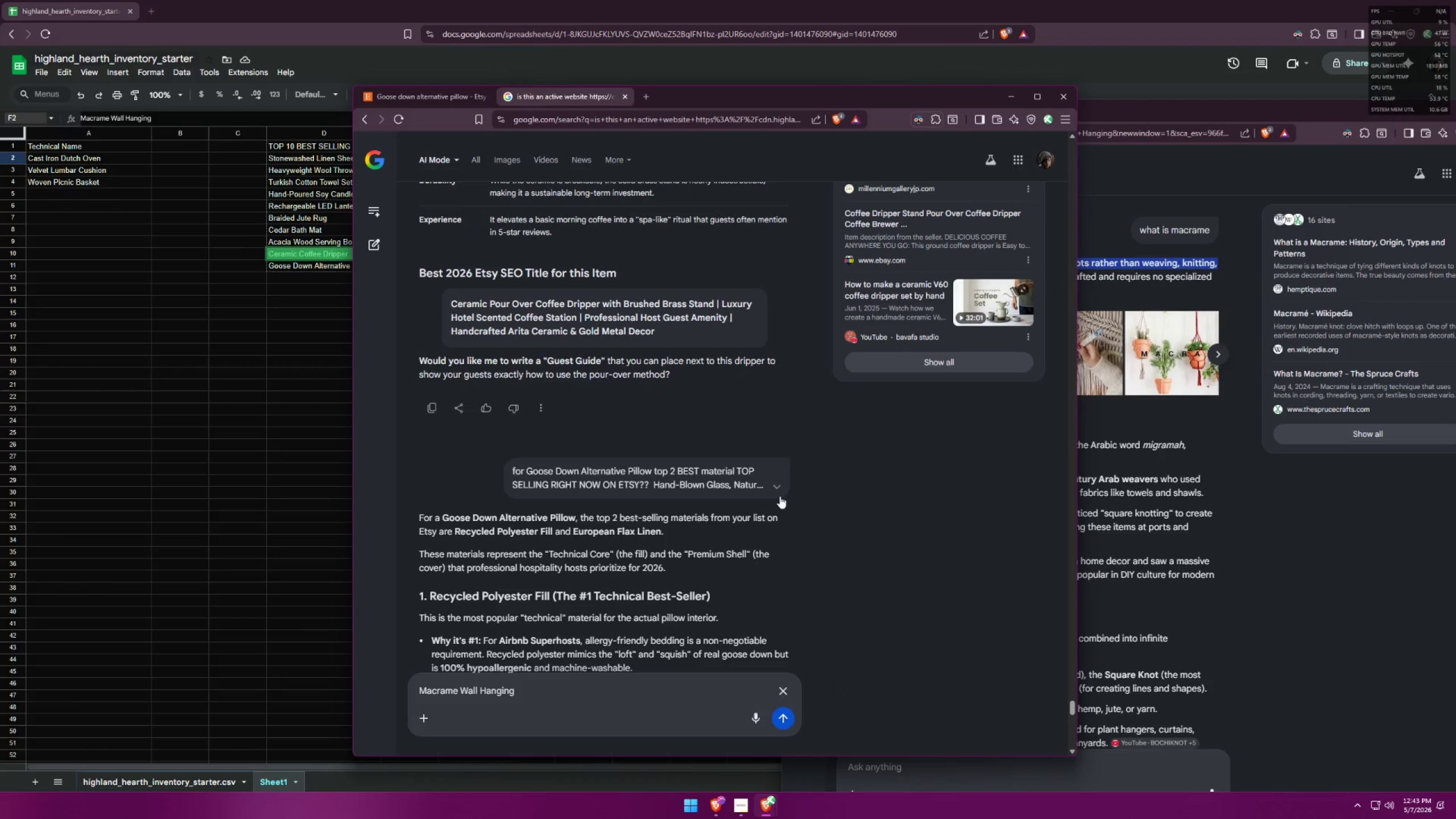 
left_click([779, 493])
 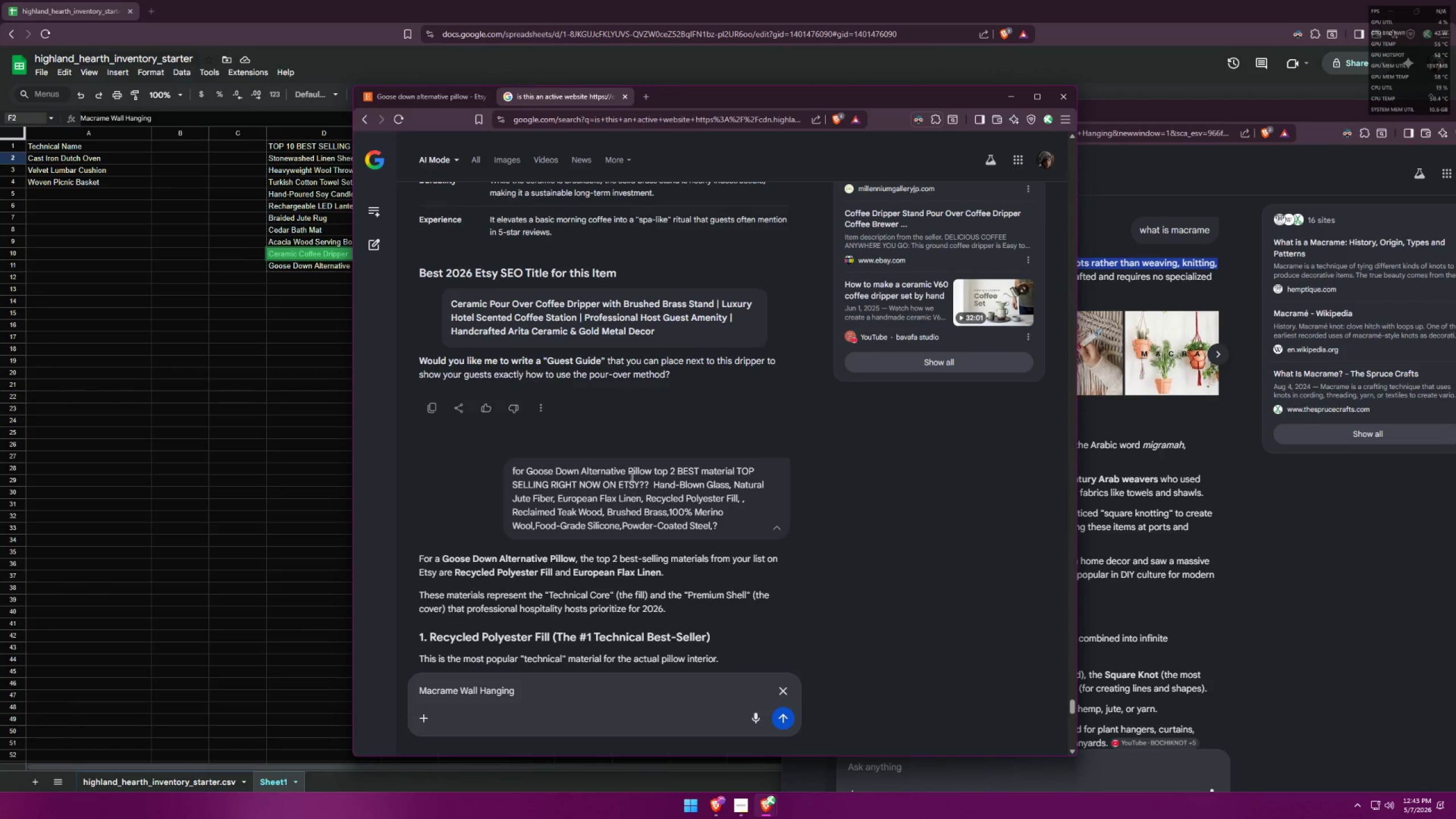 
left_click_drag(start_coordinate=[631, 469], to_coordinate=[684, 482])
 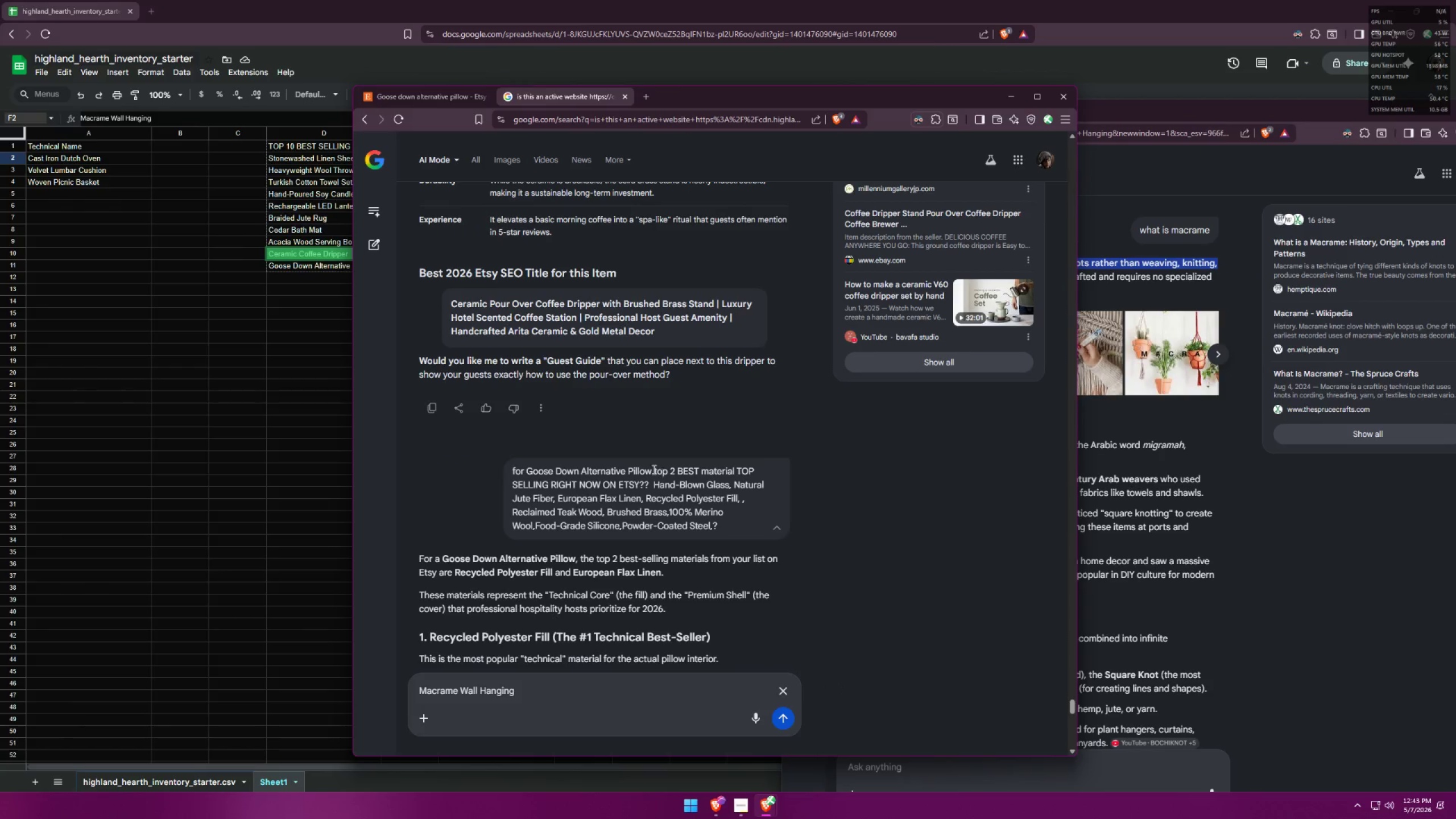 
left_click_drag(start_coordinate=[652, 469], to_coordinate=[748, 527])
 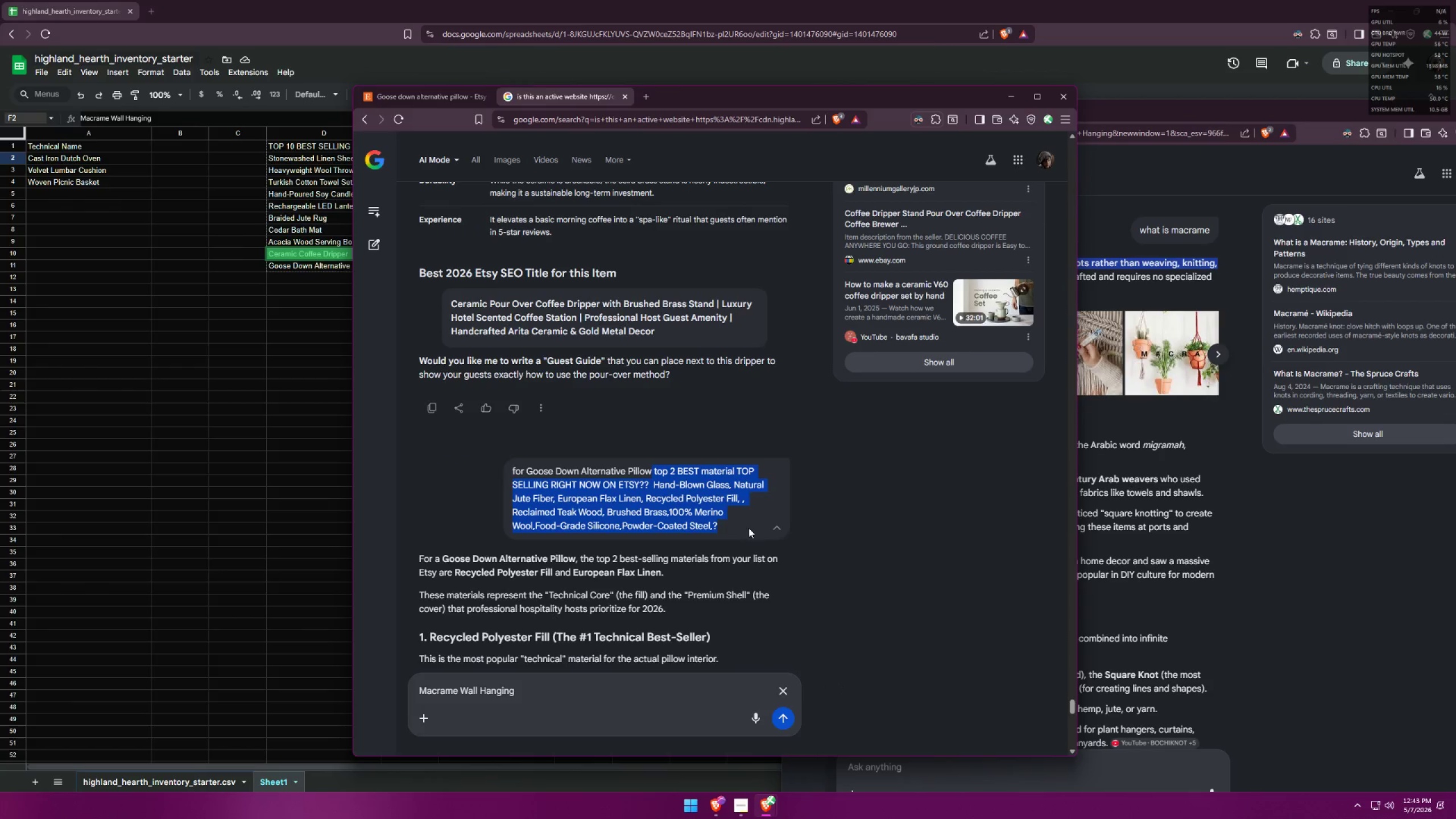 
key(Control+C)
 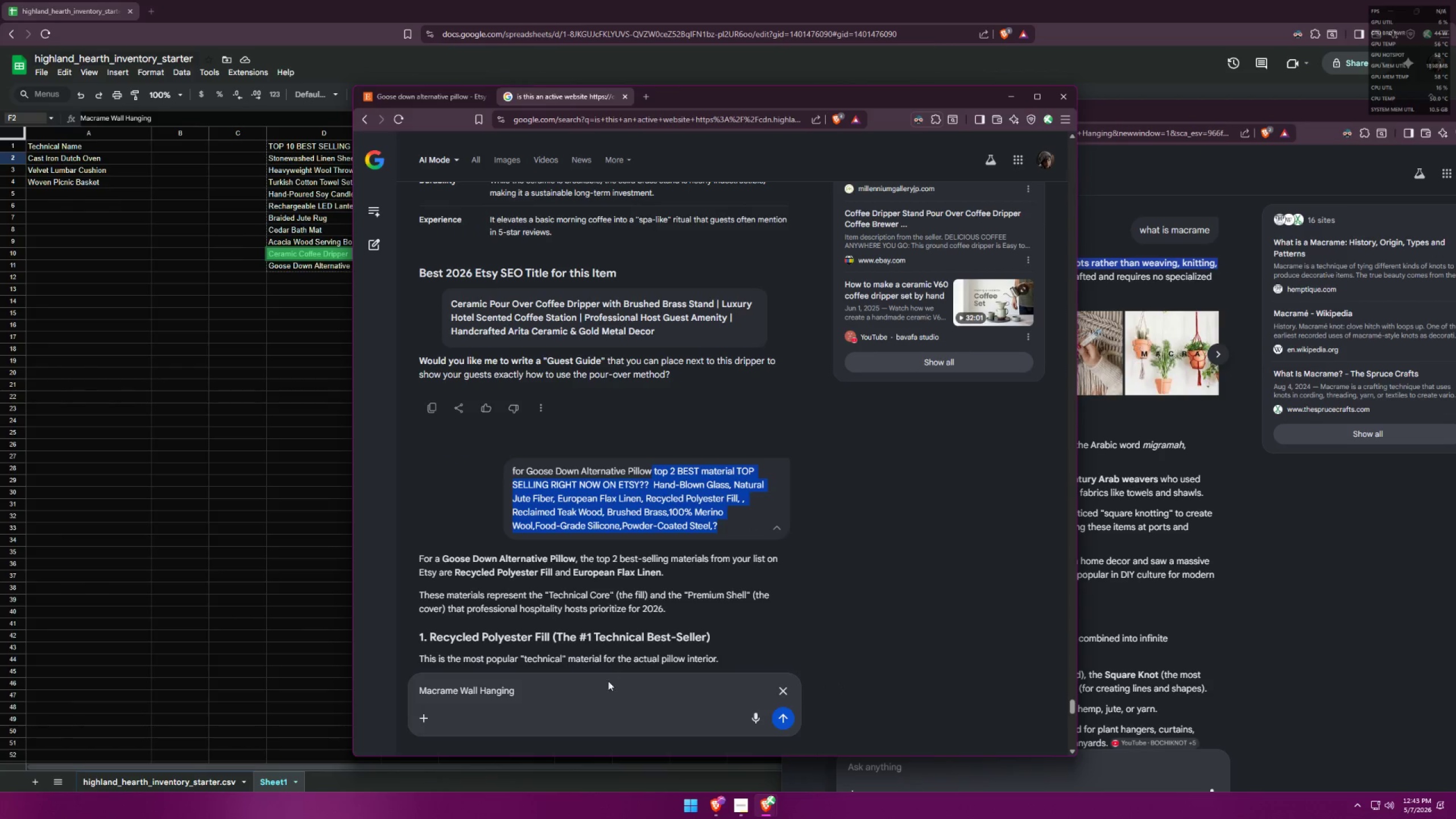 
left_click([599, 692])
 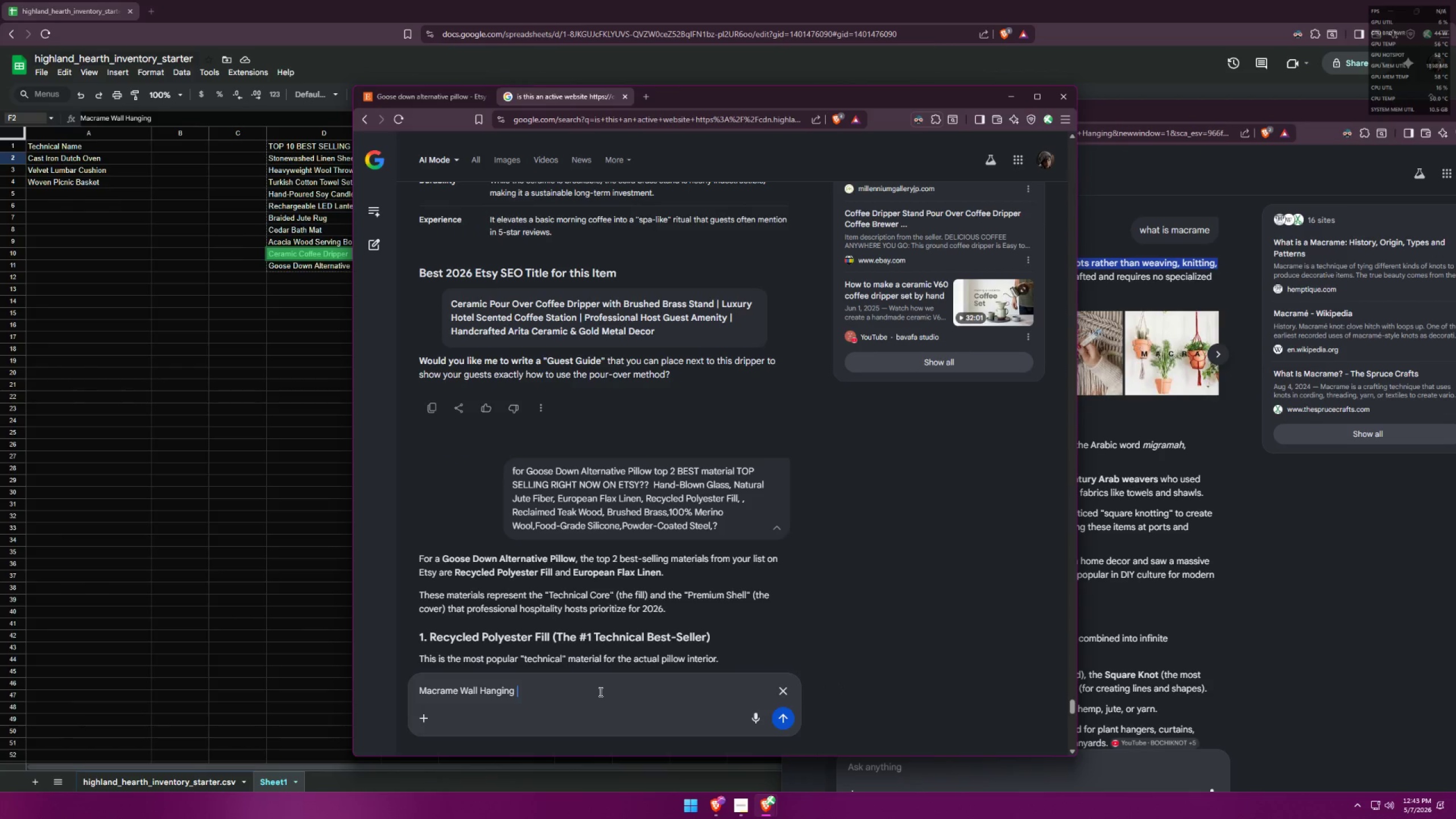 
key(Control+ControlLeft)
 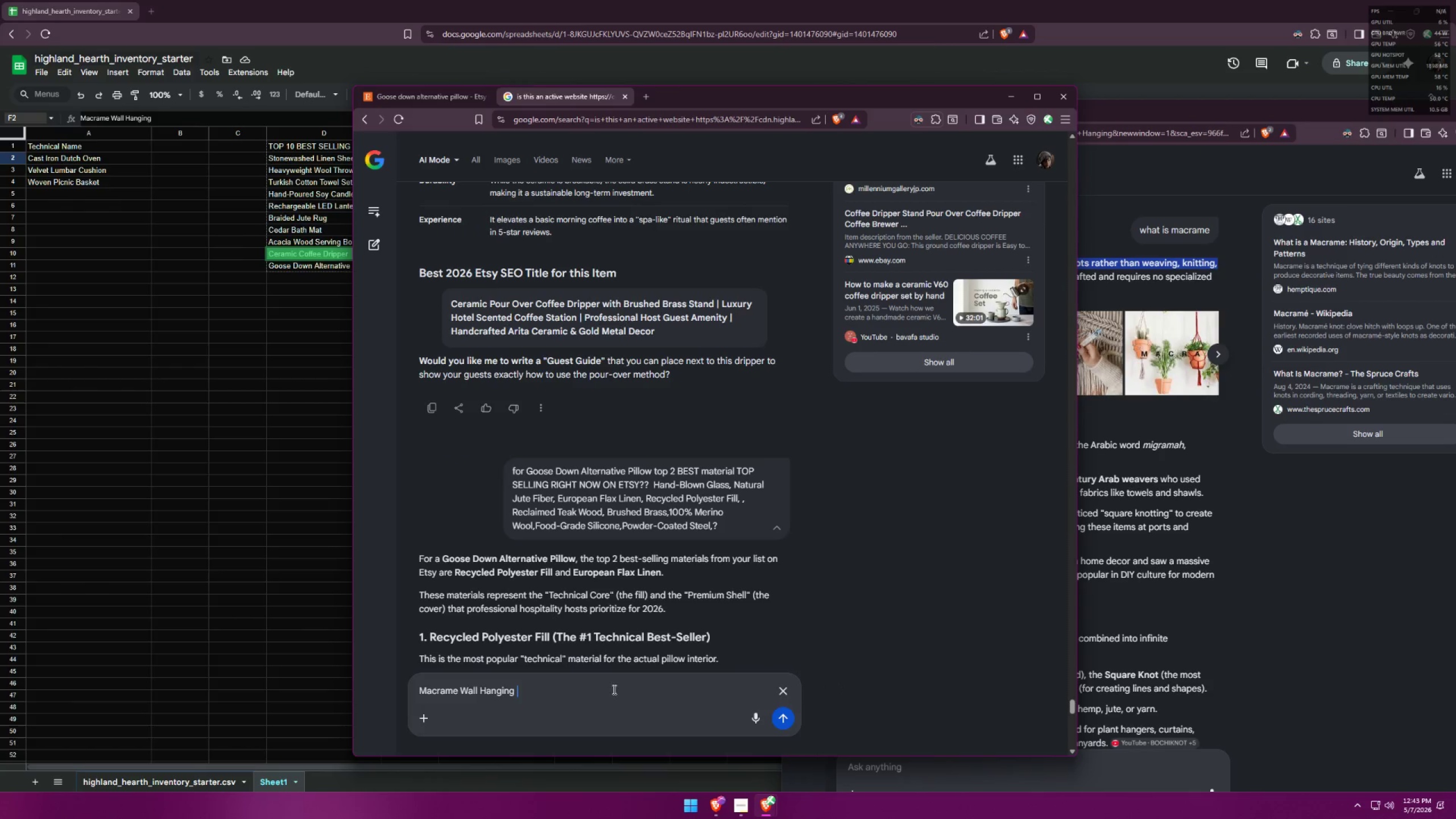 
key(Control+V)
 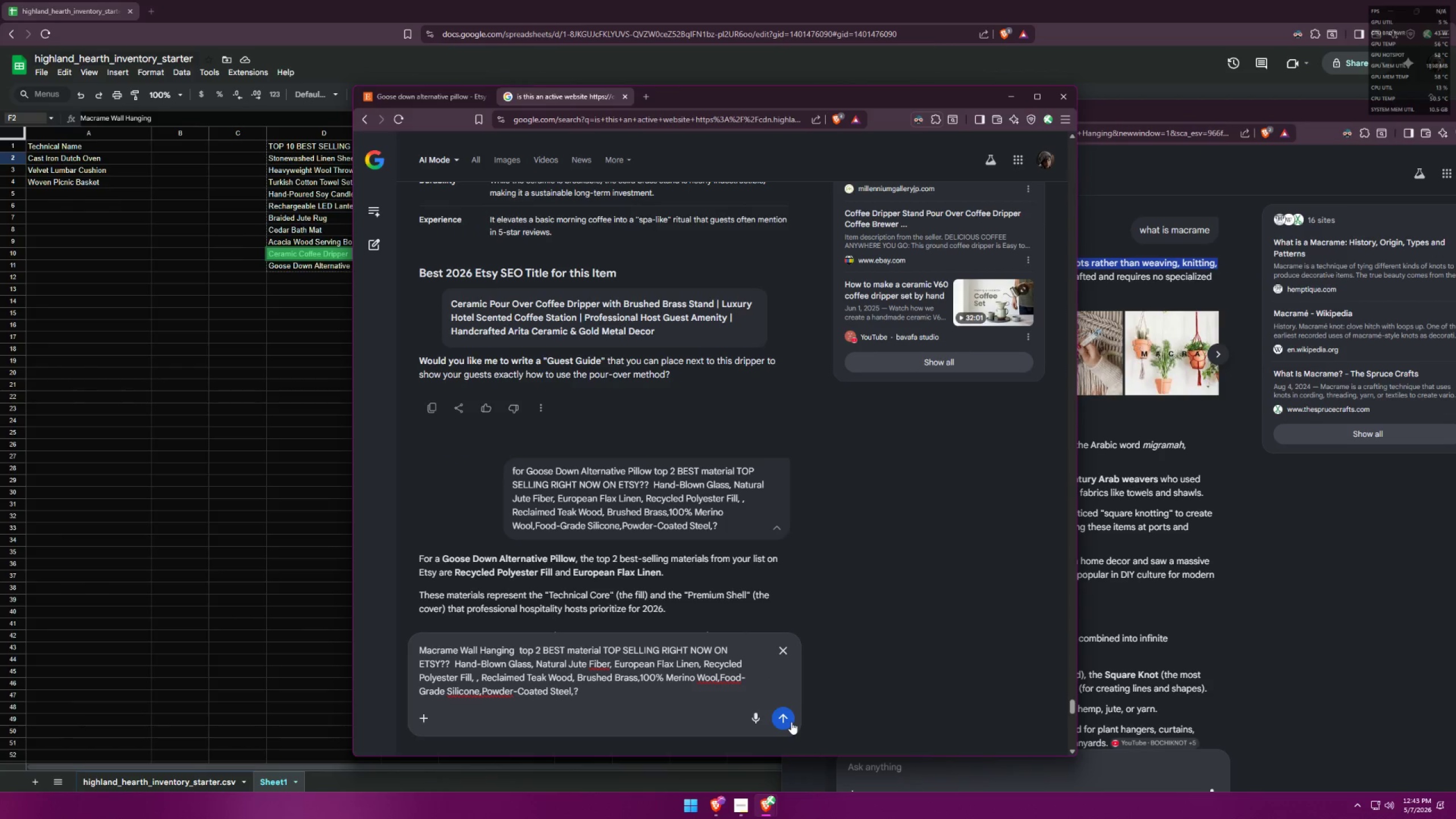 
double_click([782, 718])
 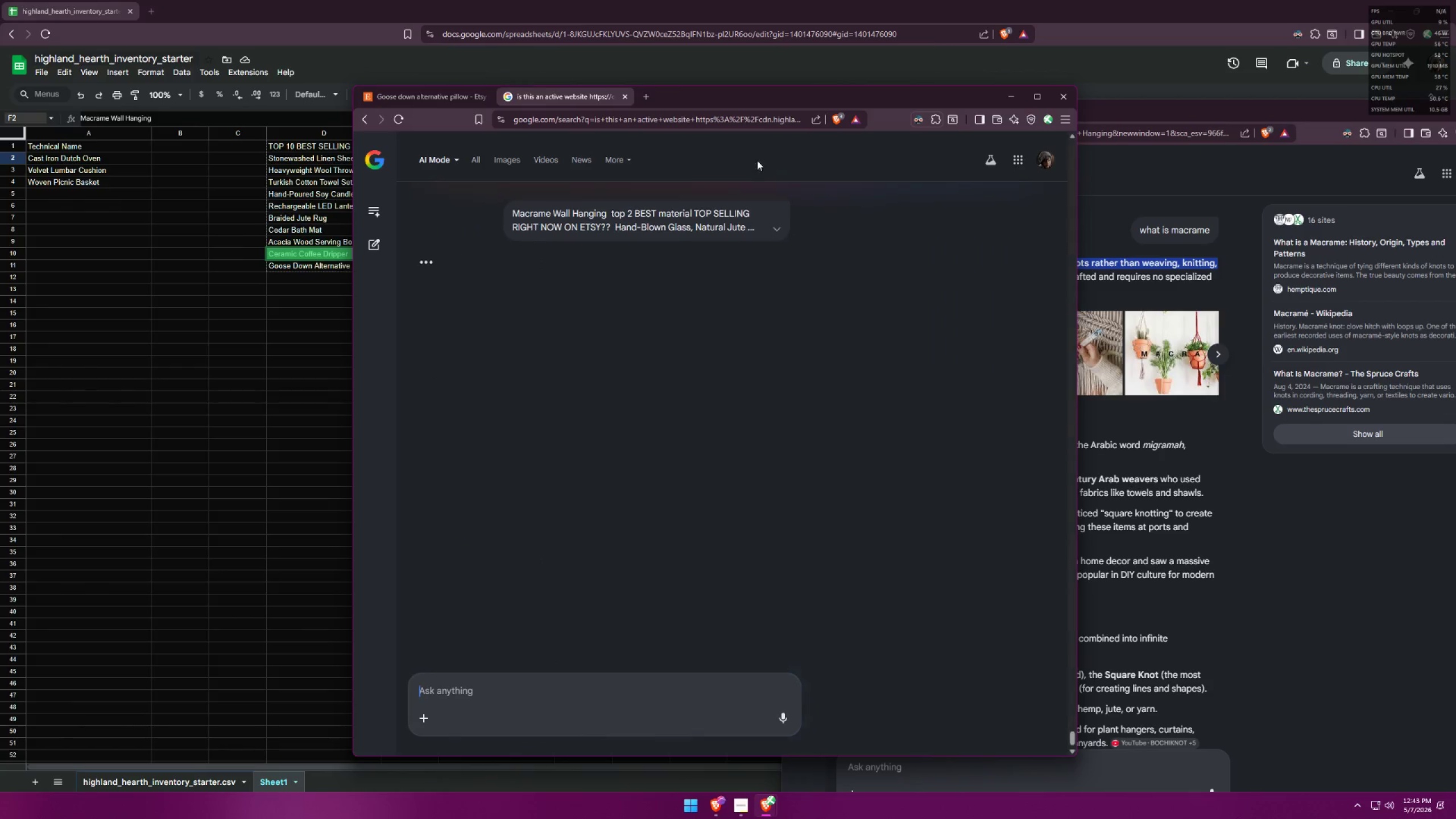 
left_click_drag(start_coordinate=[779, 115], to_coordinate=[1056, 208])
 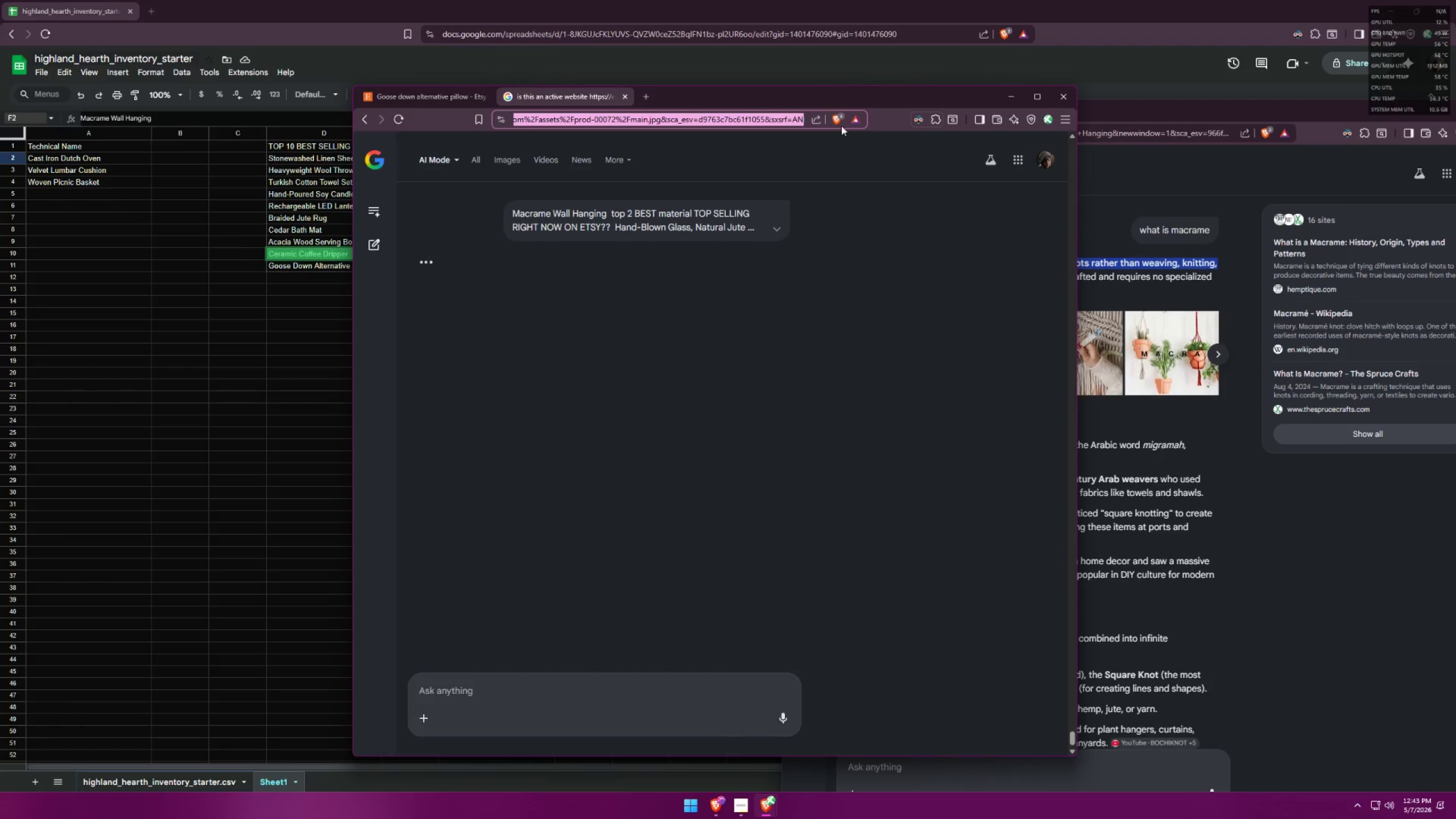 
left_click([866, 231])
 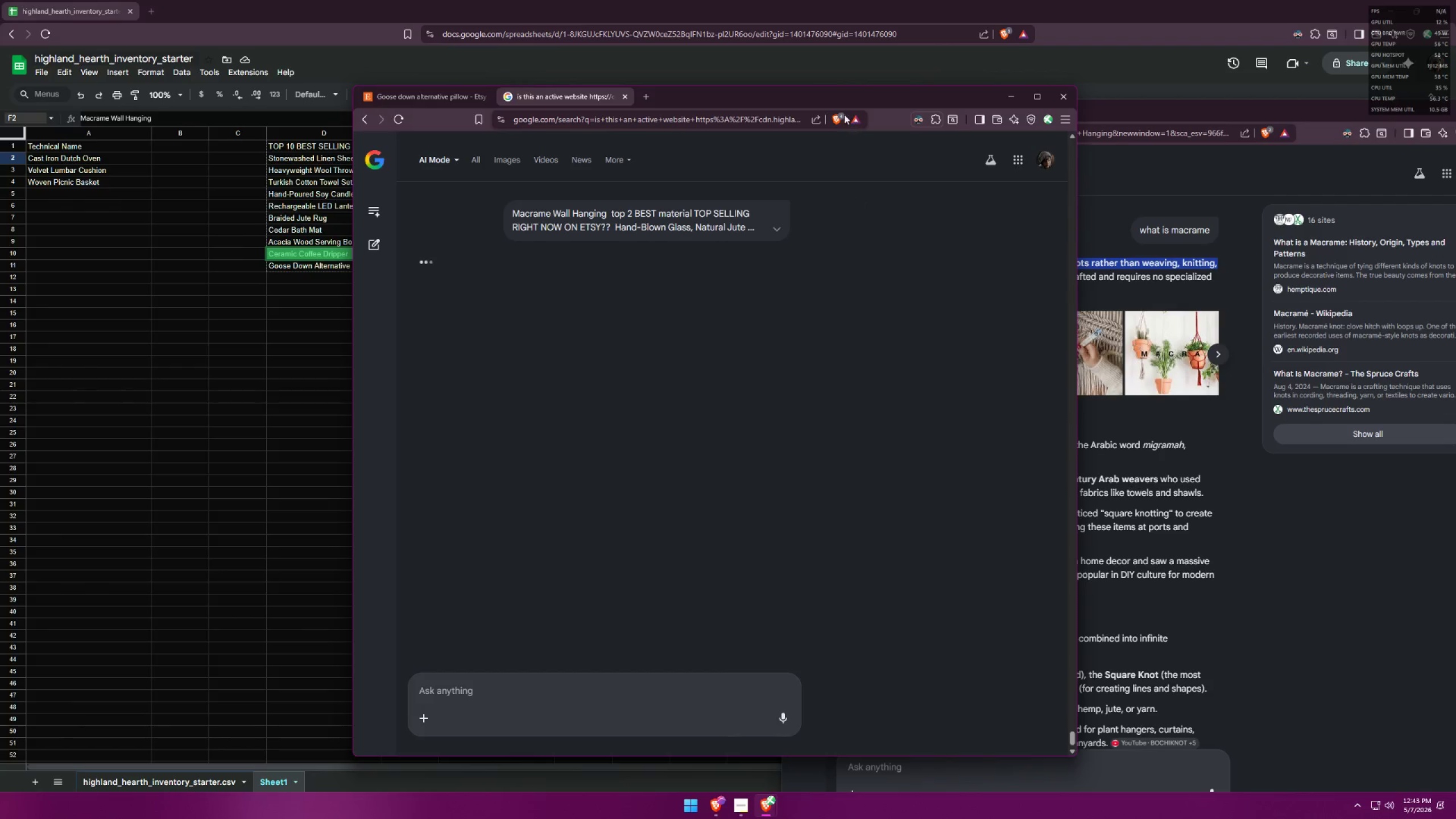 
left_click_drag(start_coordinate=[855, 84], to_coordinate=[1108, 150])
 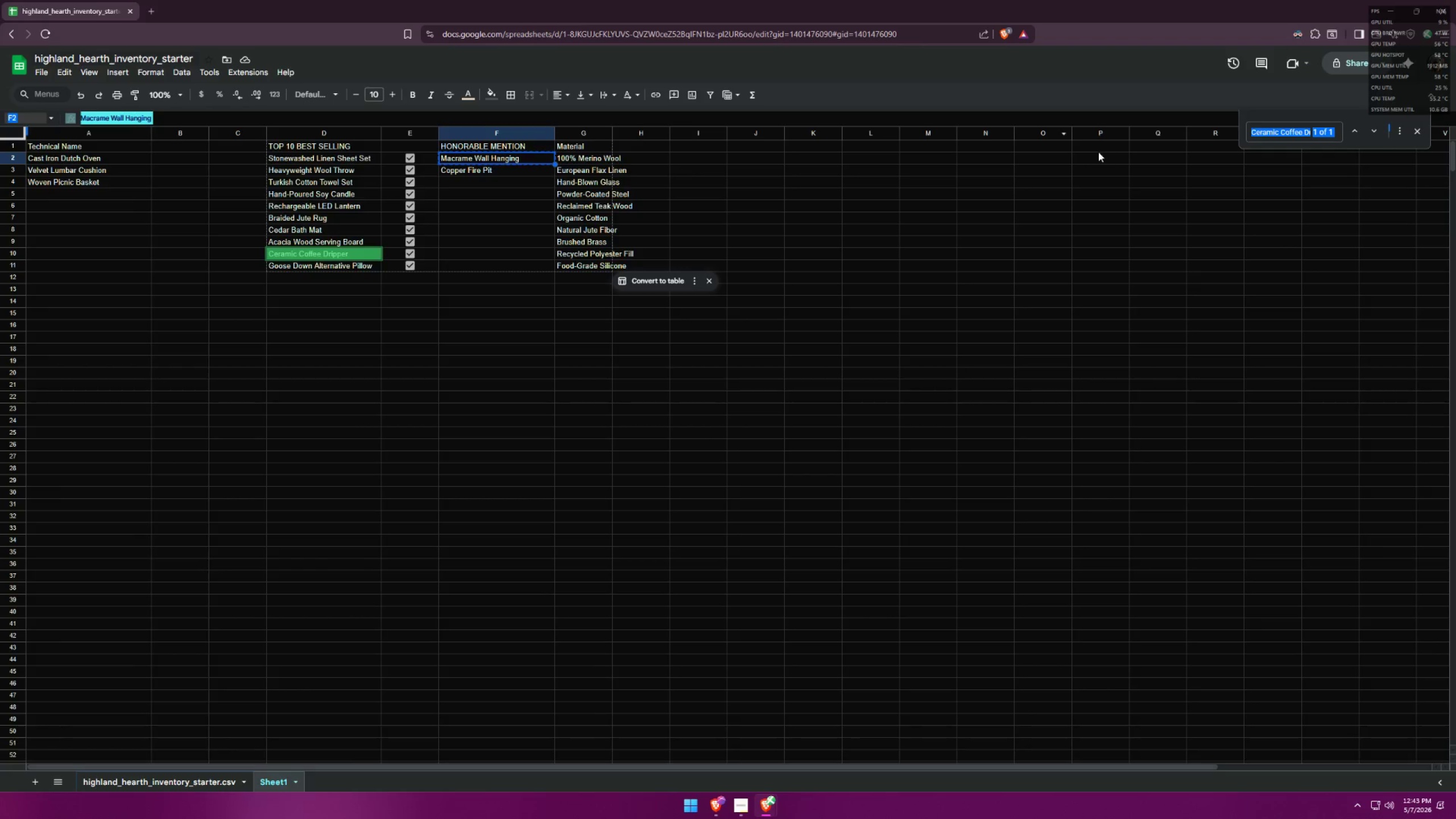 
key(Alt+AltLeft)
 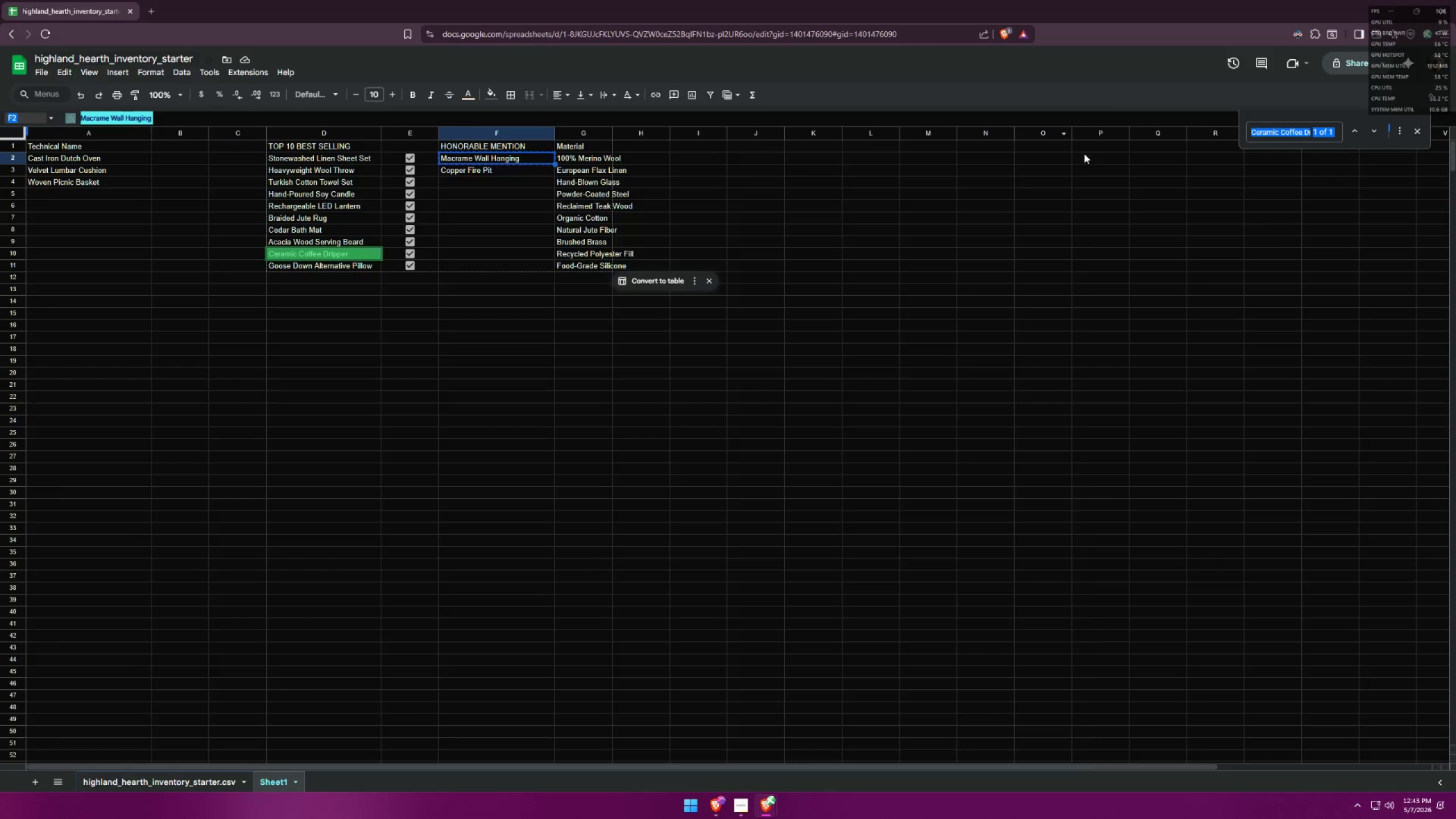 
key(Alt+Tab)
 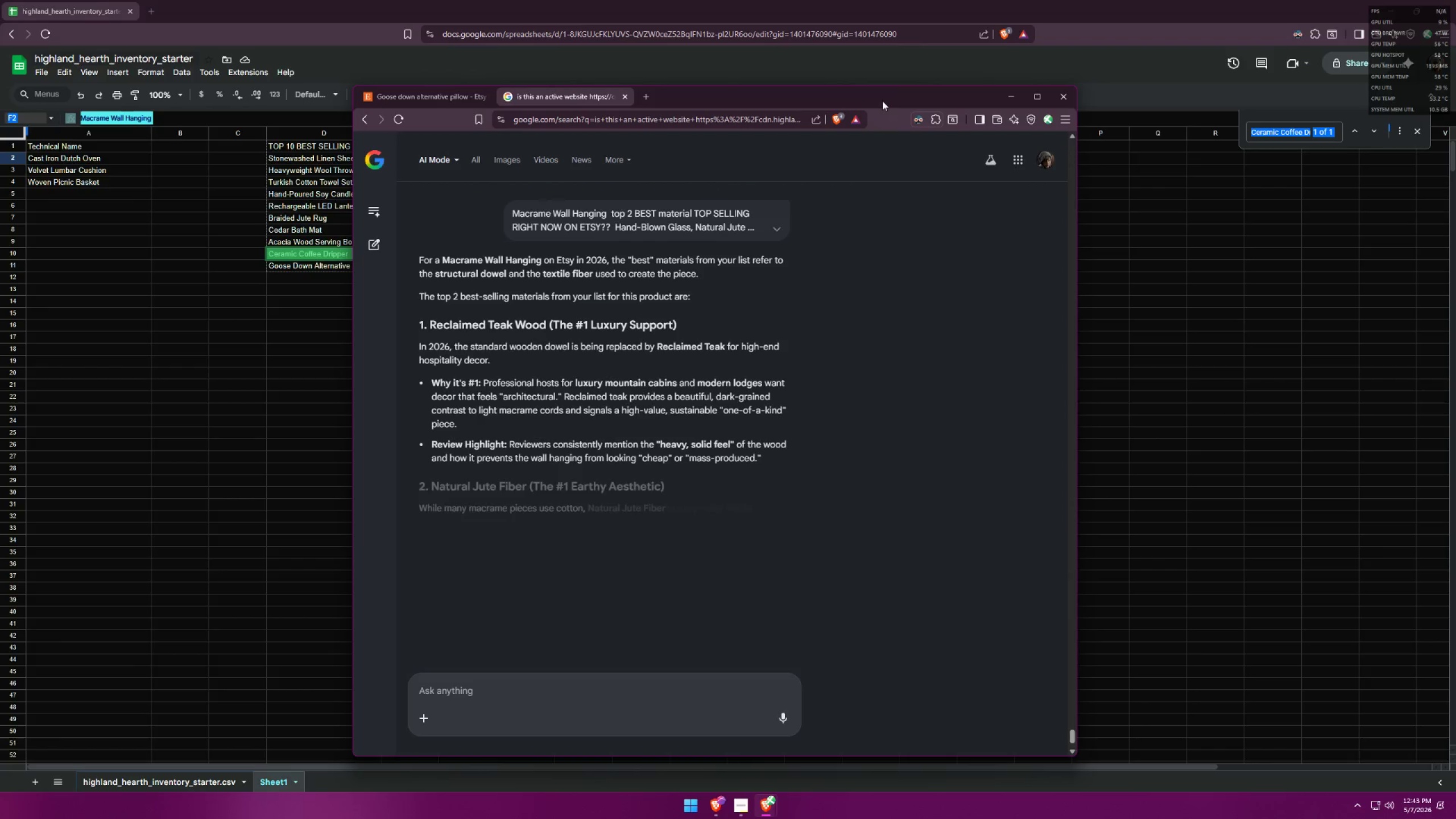 
left_click_drag(start_coordinate=[886, 96], to_coordinate=[1025, 109])
 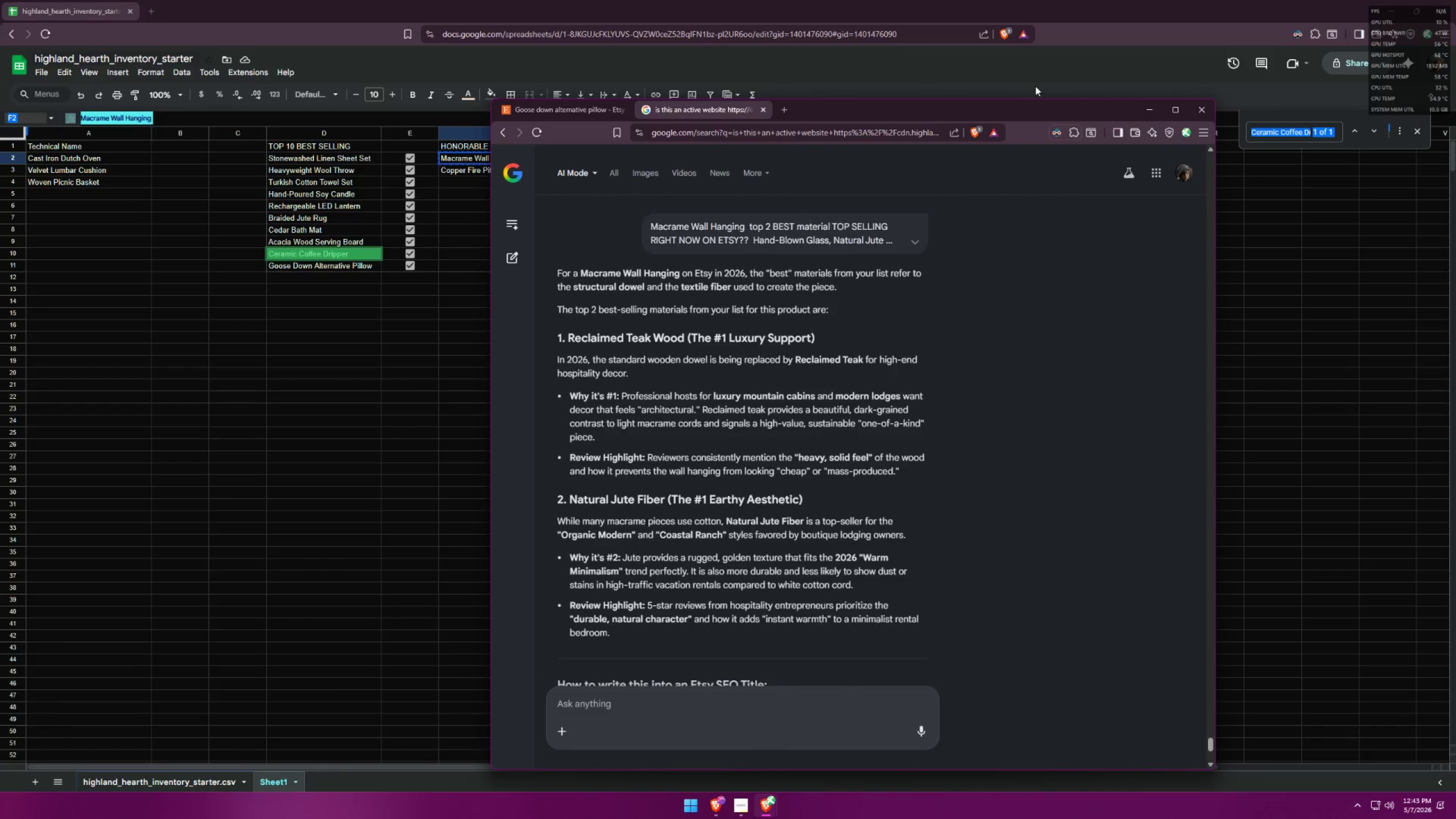 
left_click([1061, 84])
 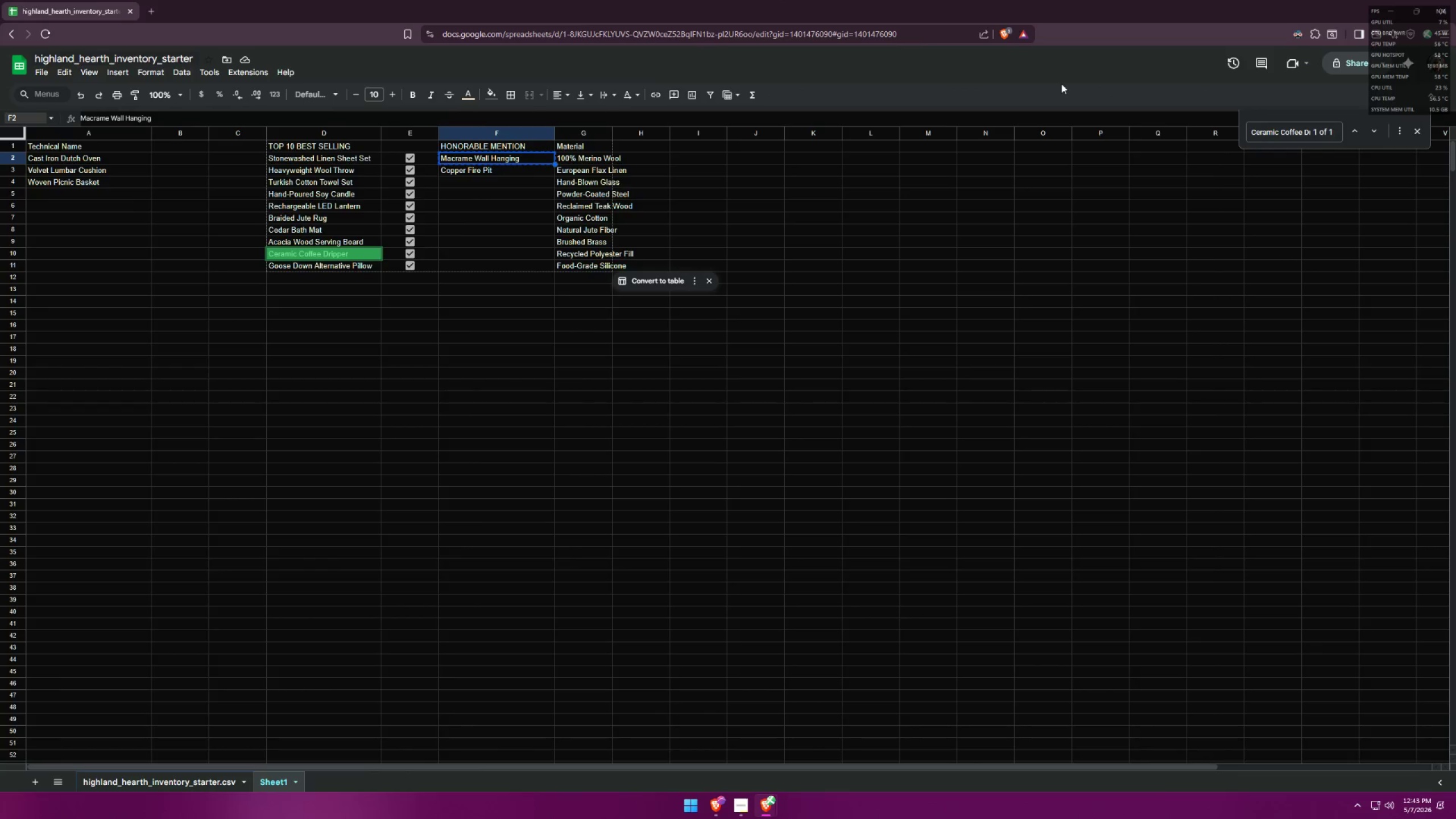 
key(Alt+AltLeft)
 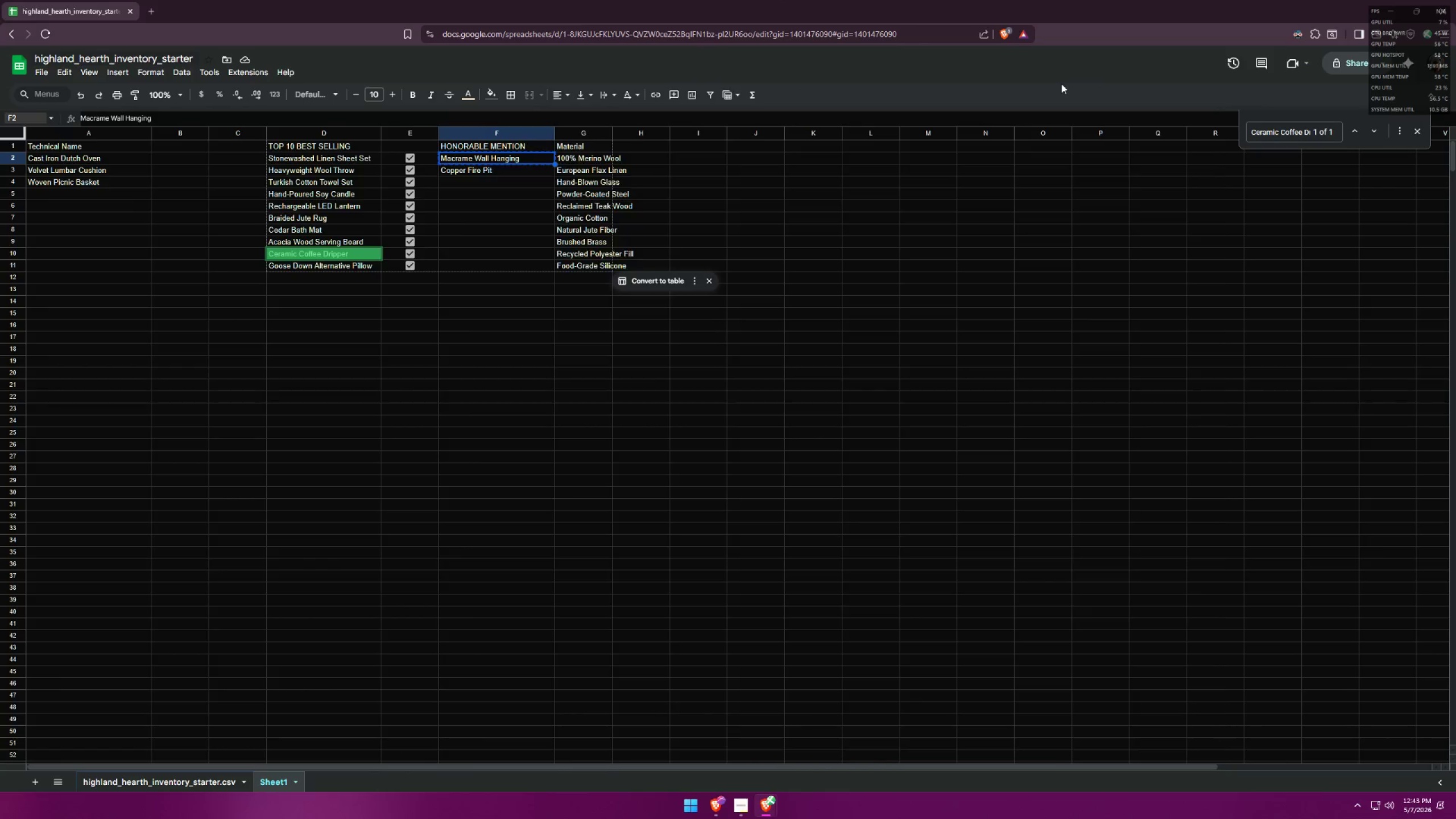 
key(Alt+Tab)
 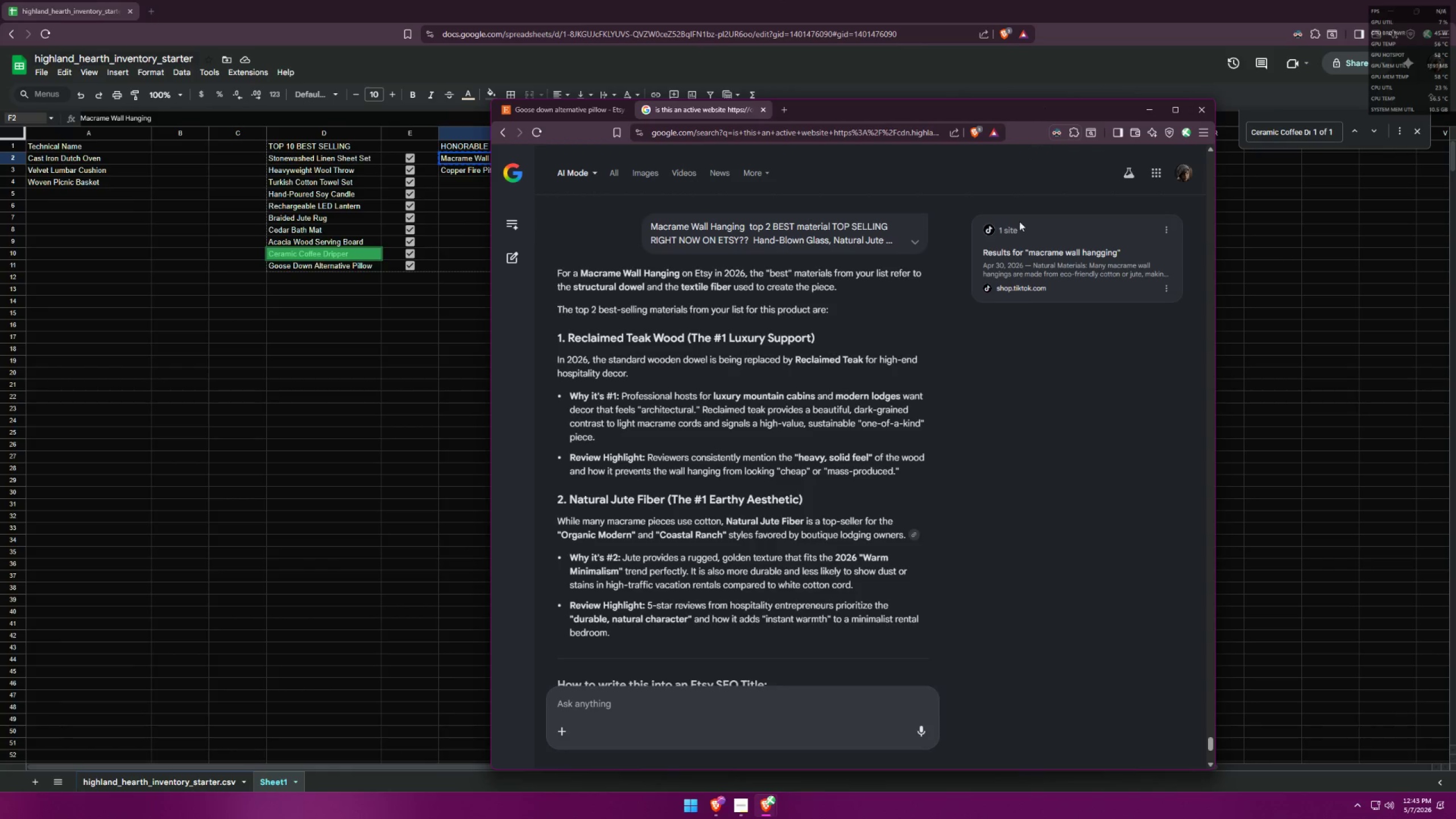 
left_click([998, 441])
 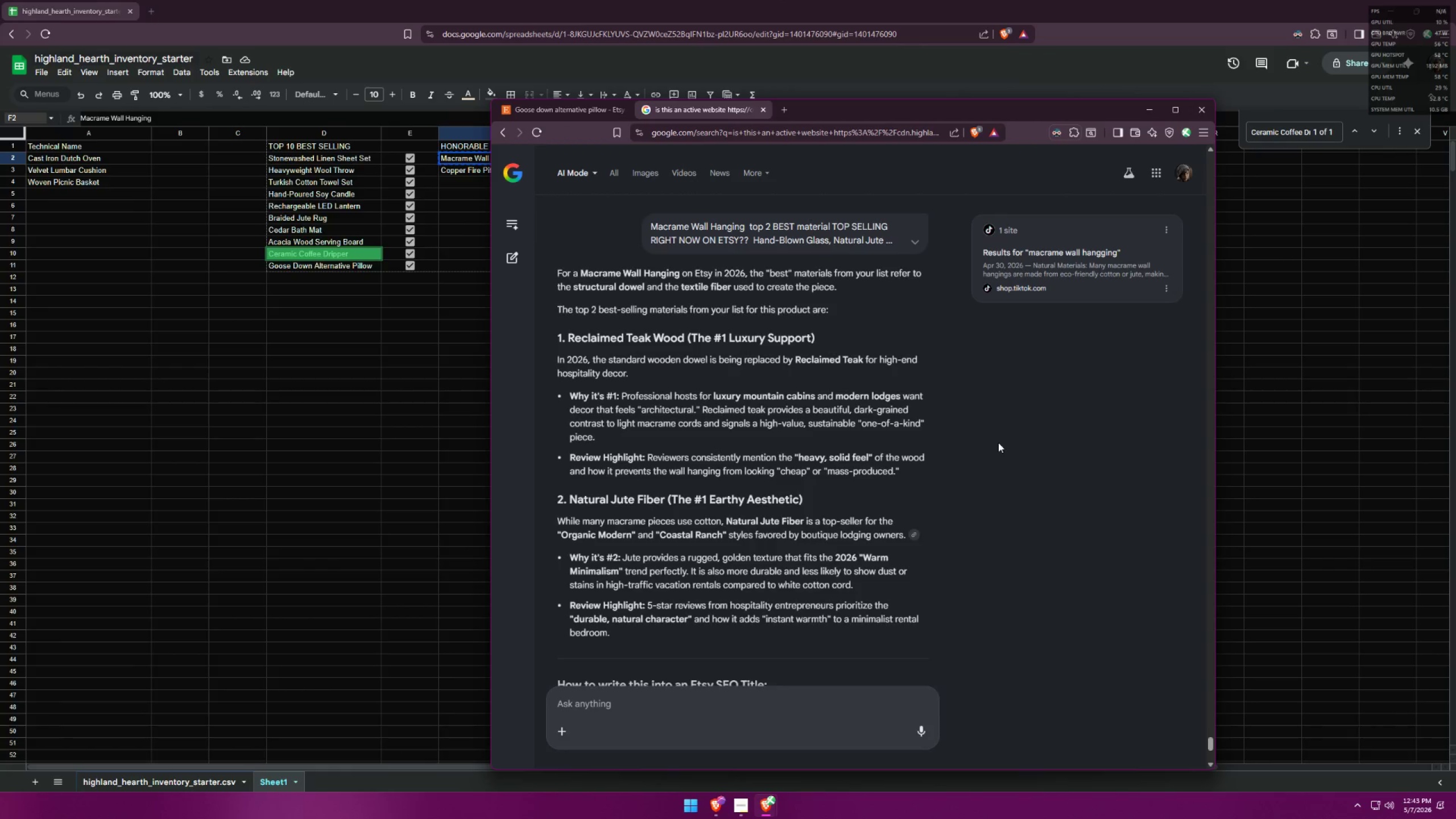 
scroll: coordinate [1012, 442], scroll_direction: down, amount: 6.0
 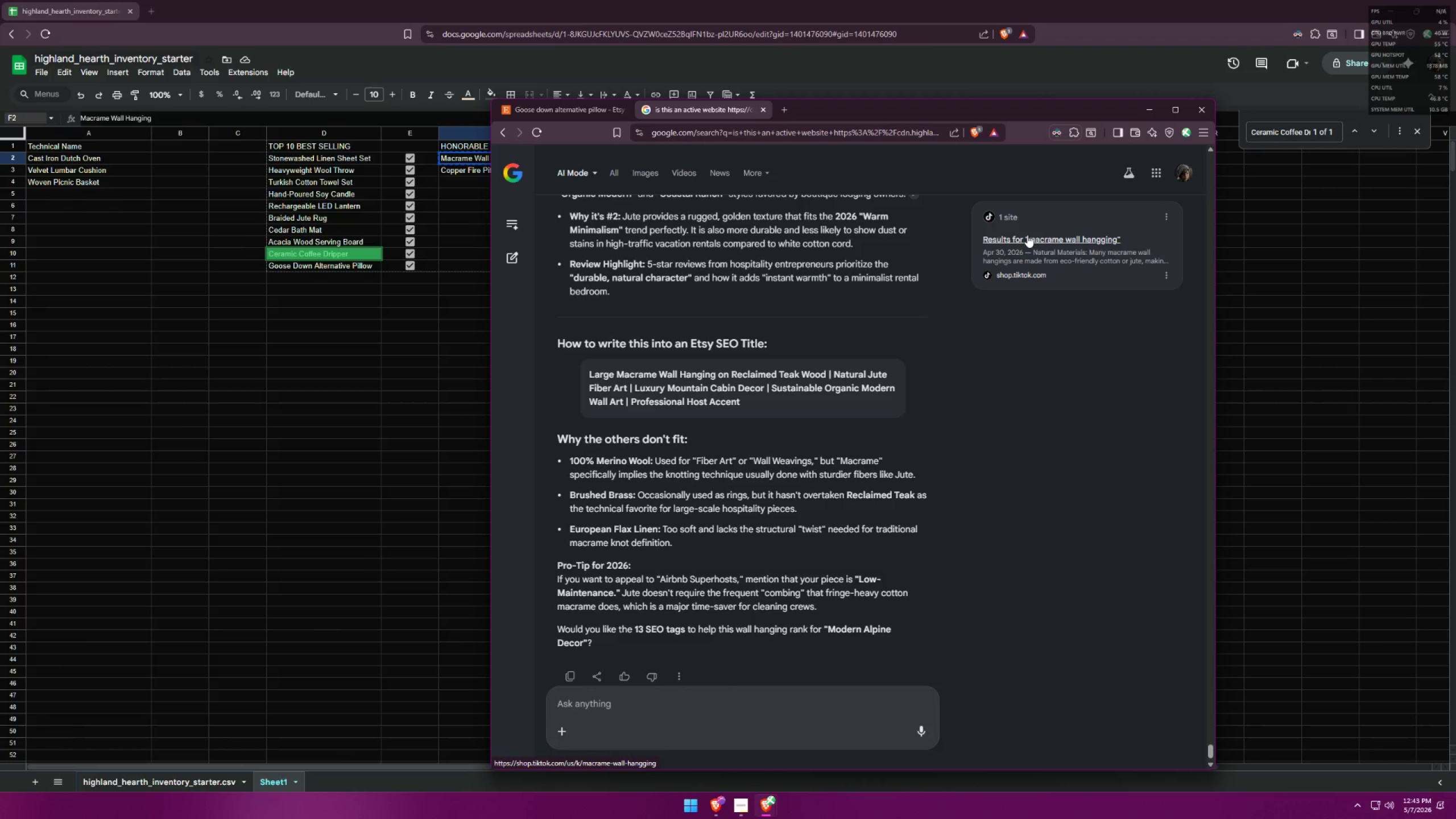 
wait(16.21)
 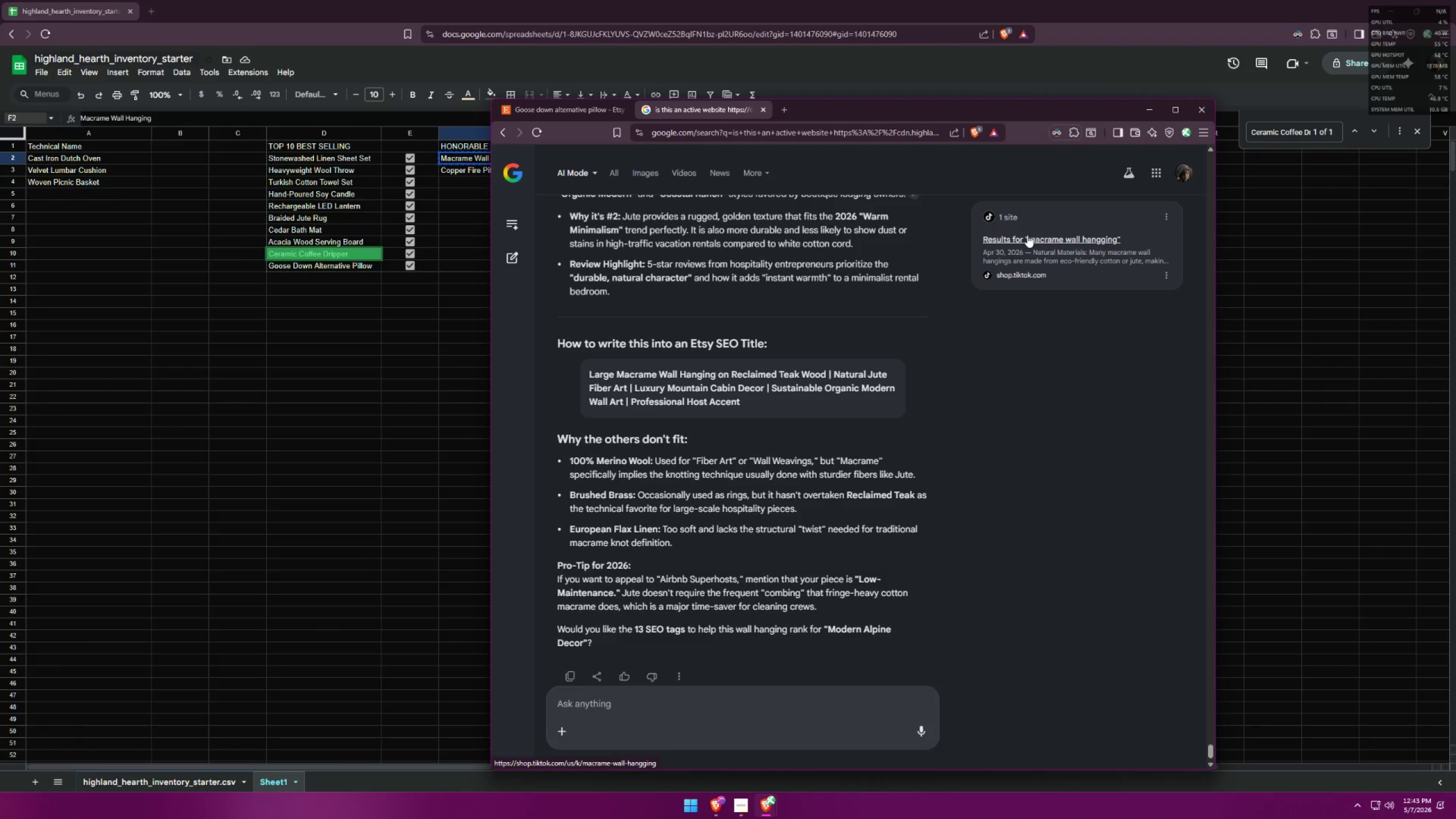 
scroll: coordinate [953, 400], scroll_direction: up, amount: 4.0
 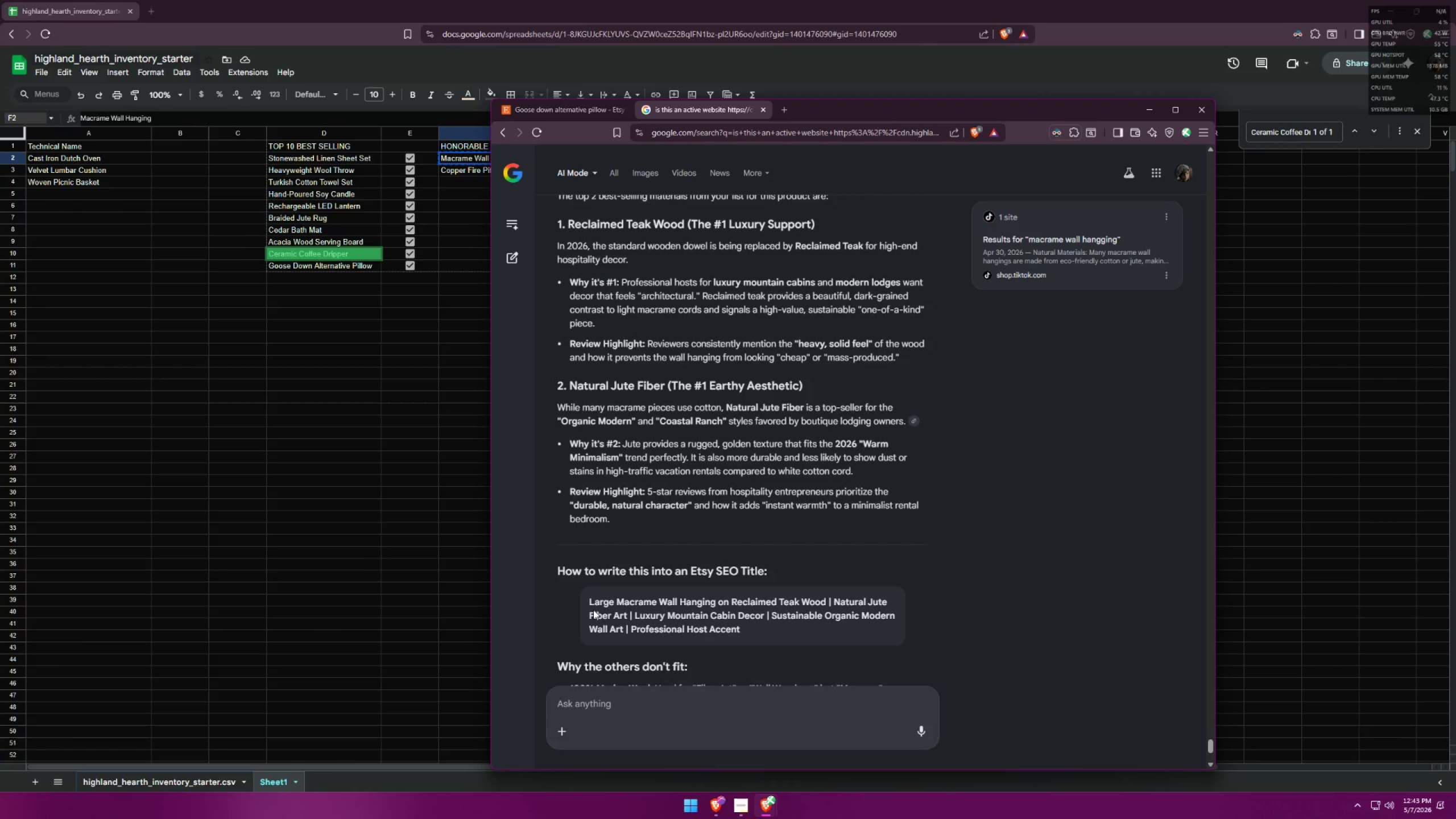 
left_click([621, 707])
 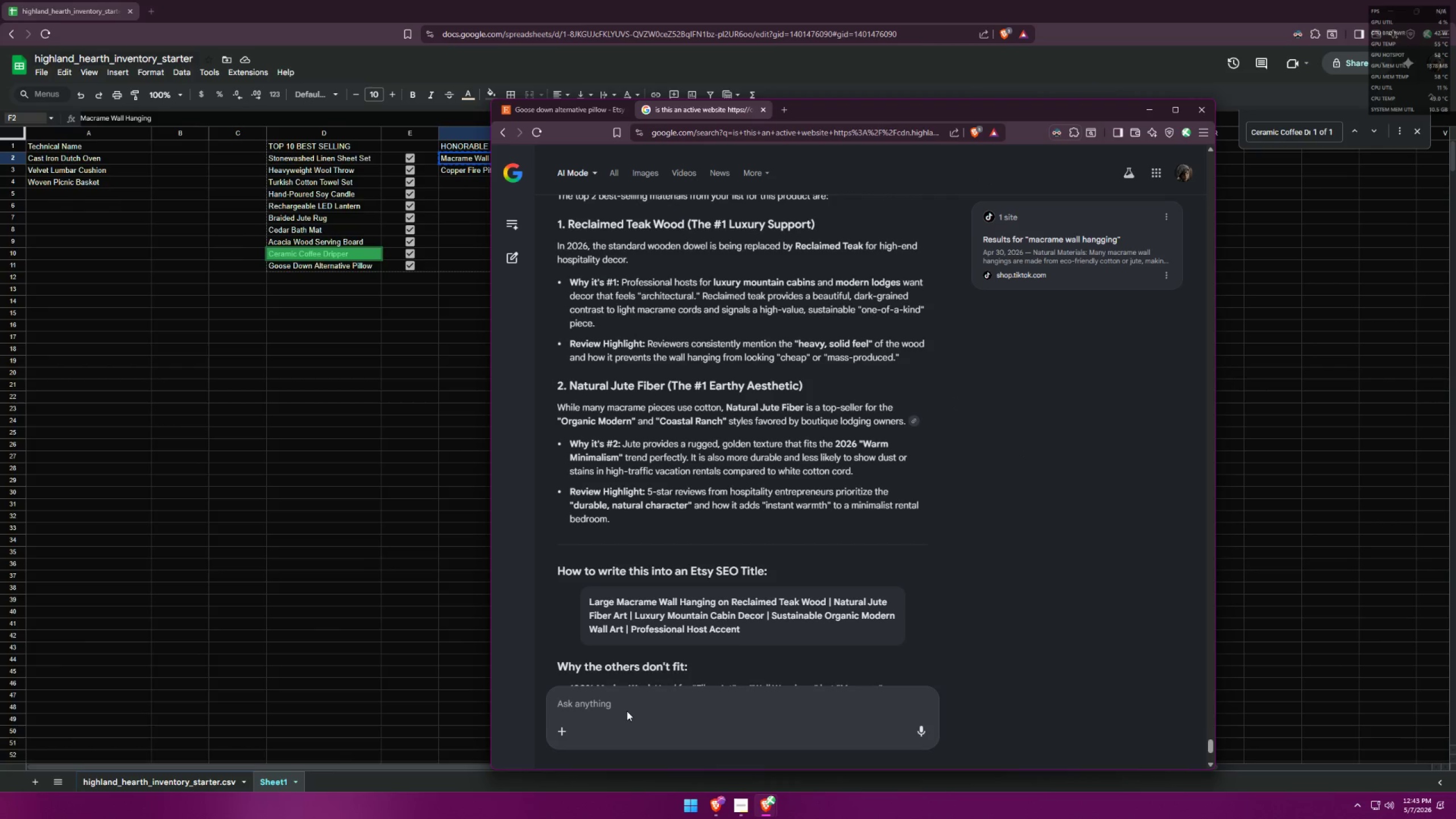 
type(im asking top 2 materials because it will be 2 variant material of the macrame wall hanging )
 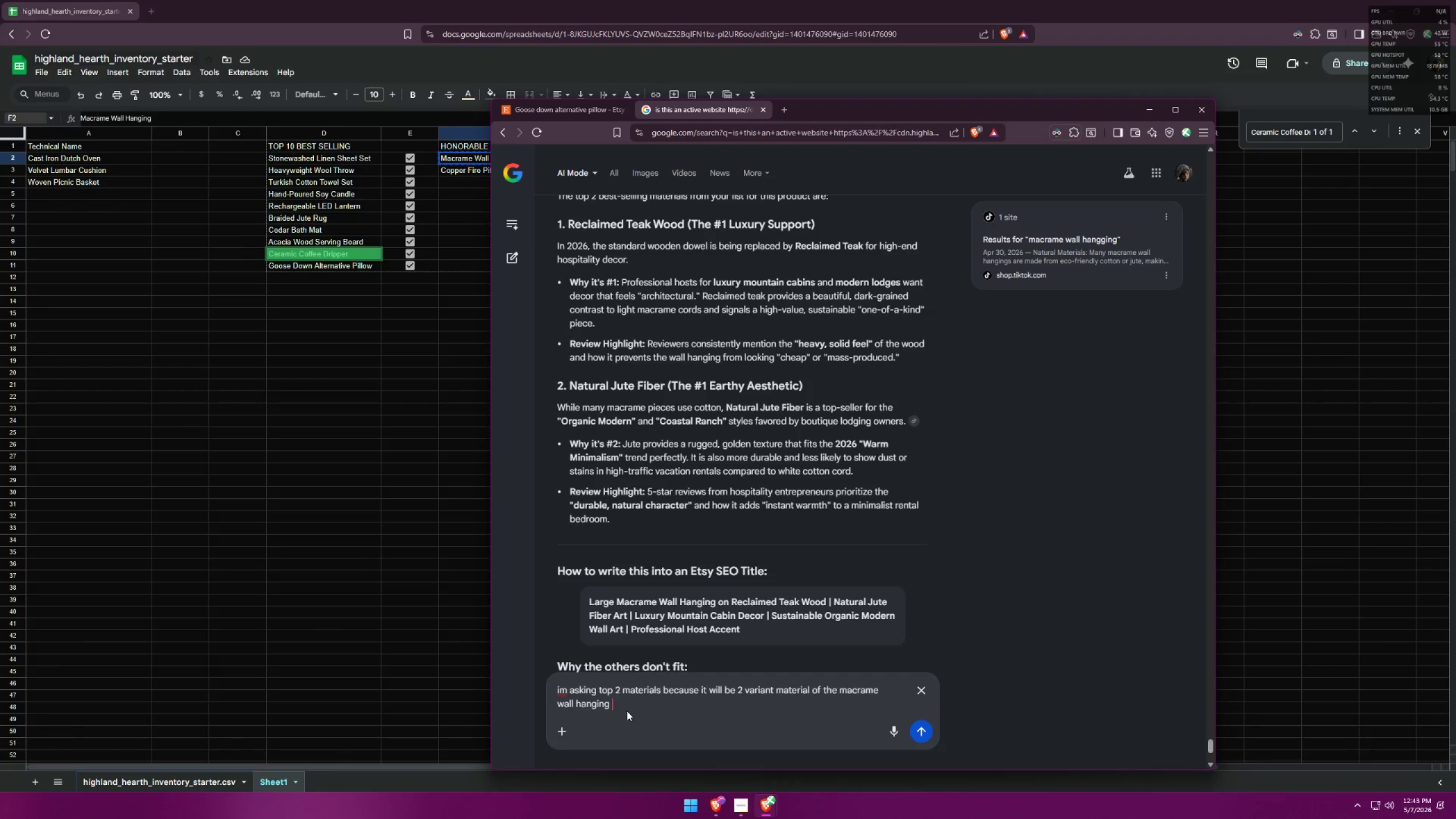 
key(Enter)
 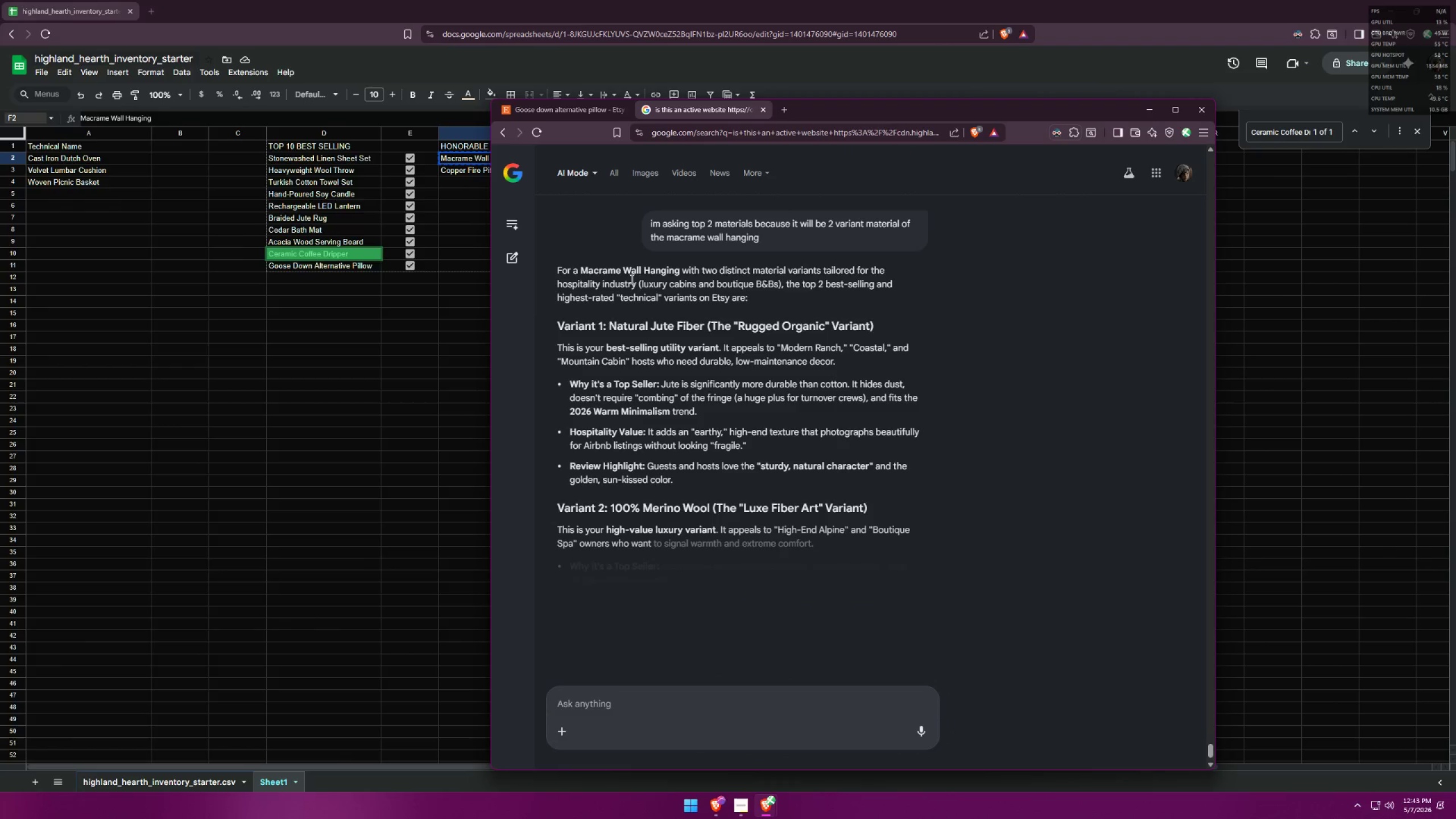 
wait(8.86)
 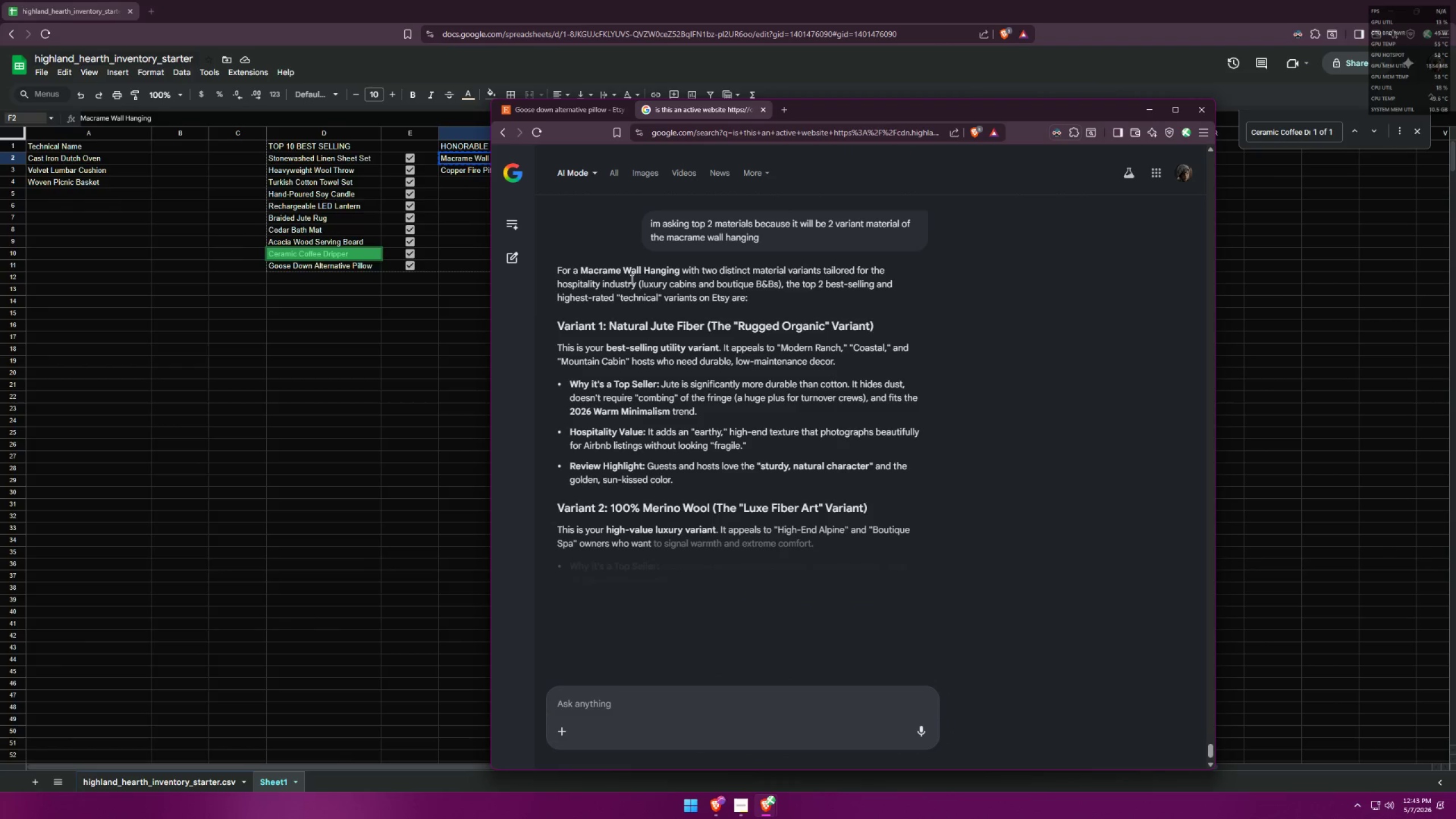 
scroll: coordinate [646, 244], scroll_direction: down, amount: 2.0
 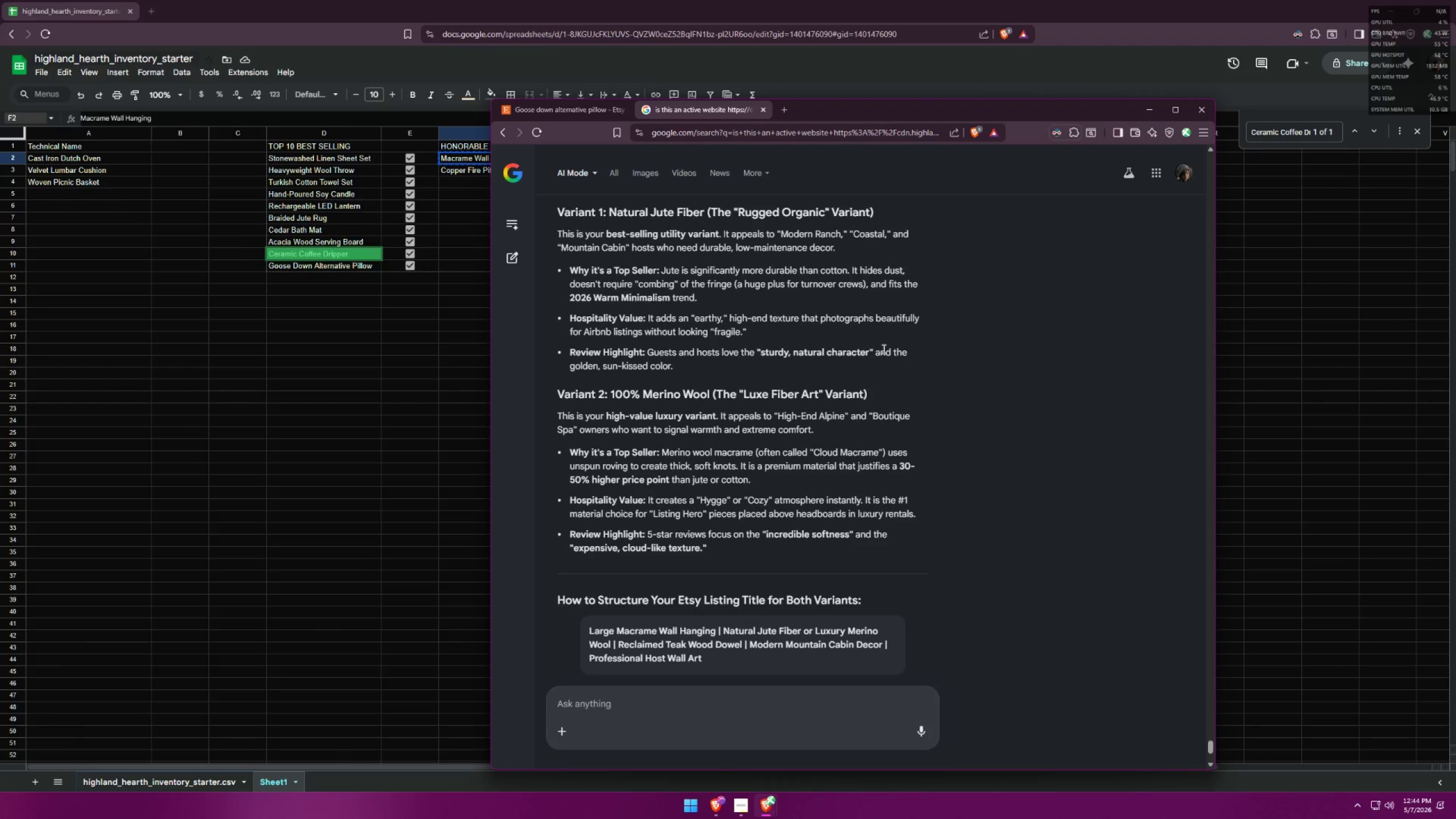 
wait(11.98)
 